 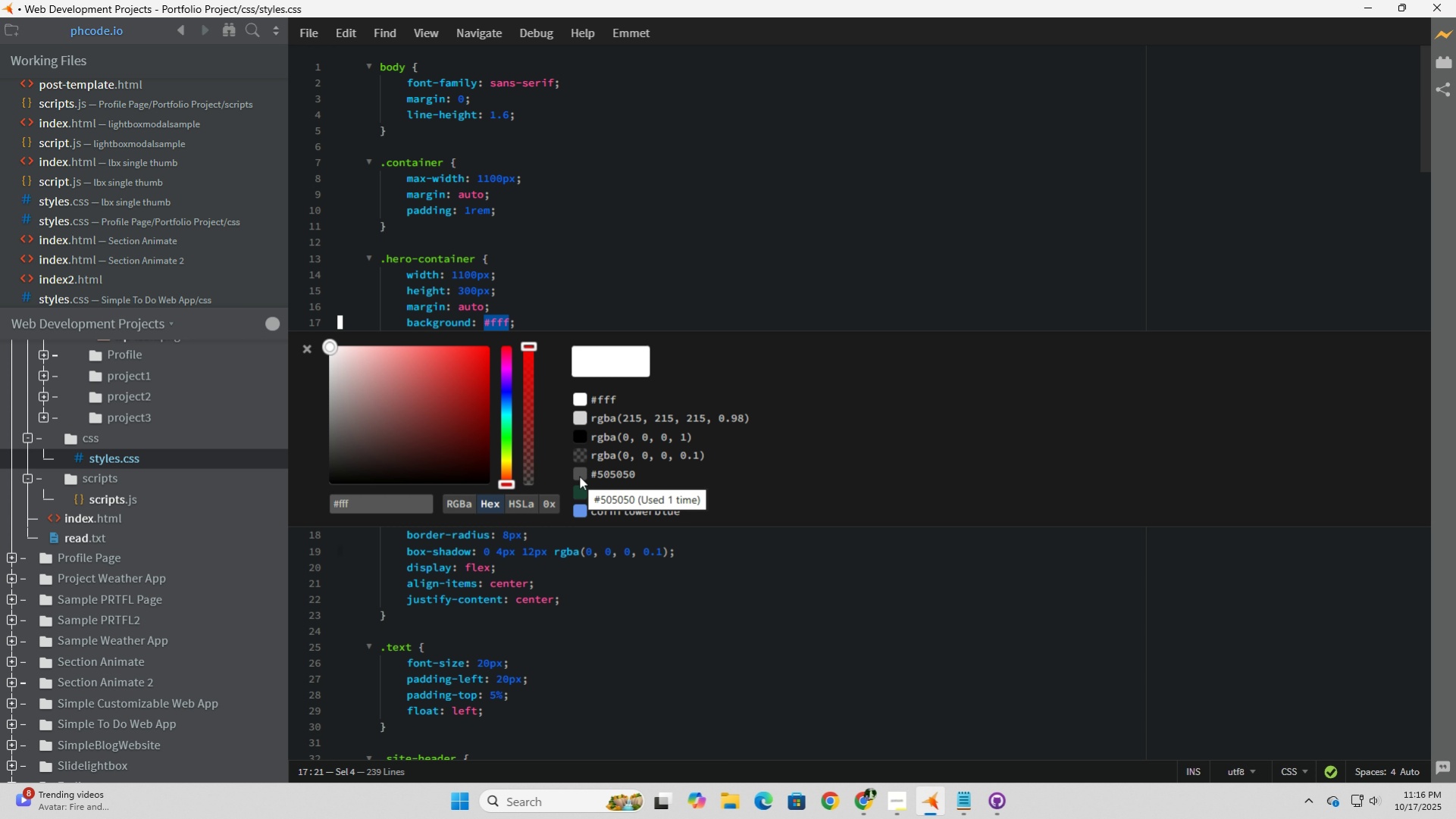 
left_click([579, 476])
 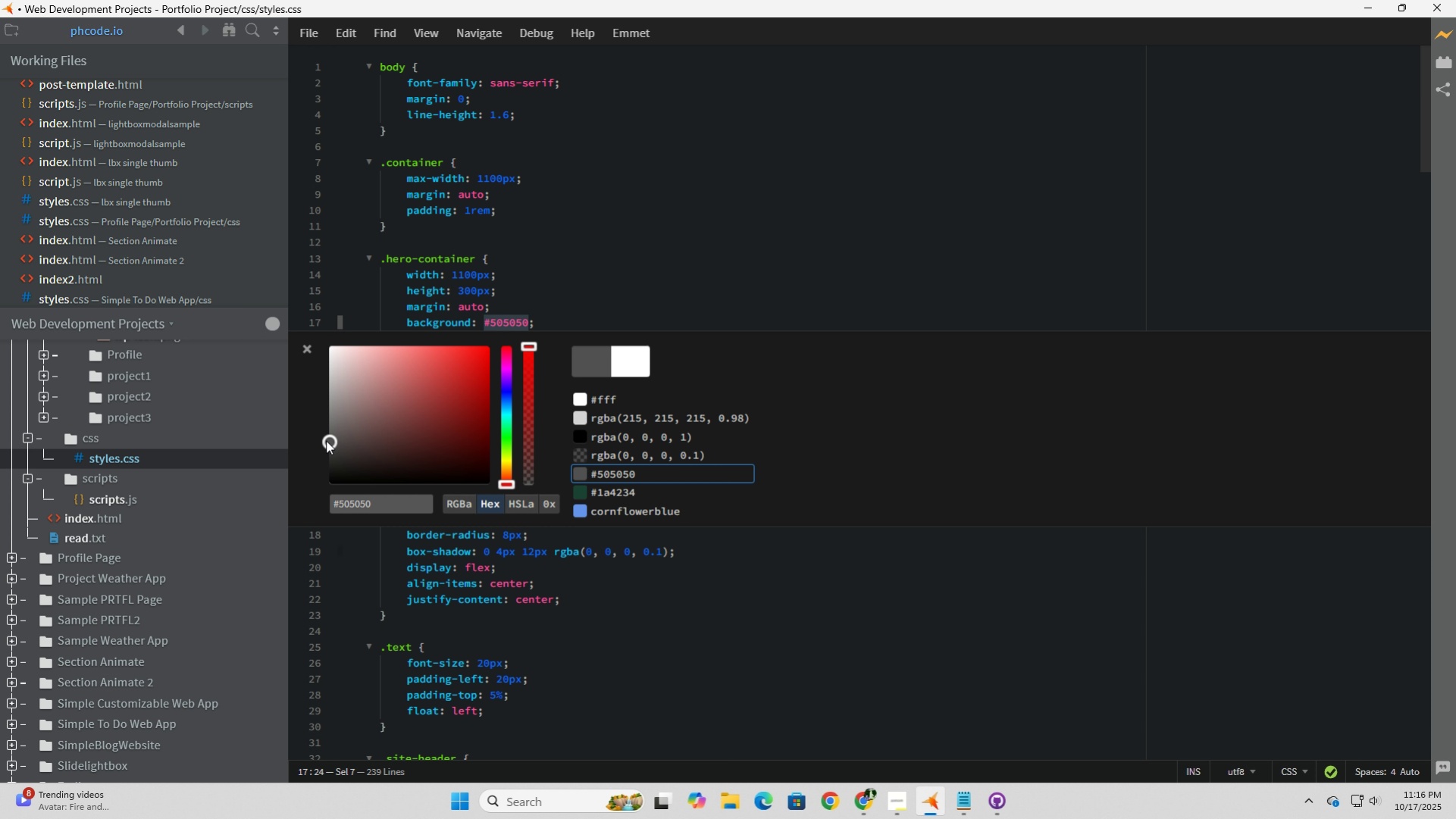 
left_click_drag(start_coordinate=[327, 440], to_coordinate=[319, 426])
 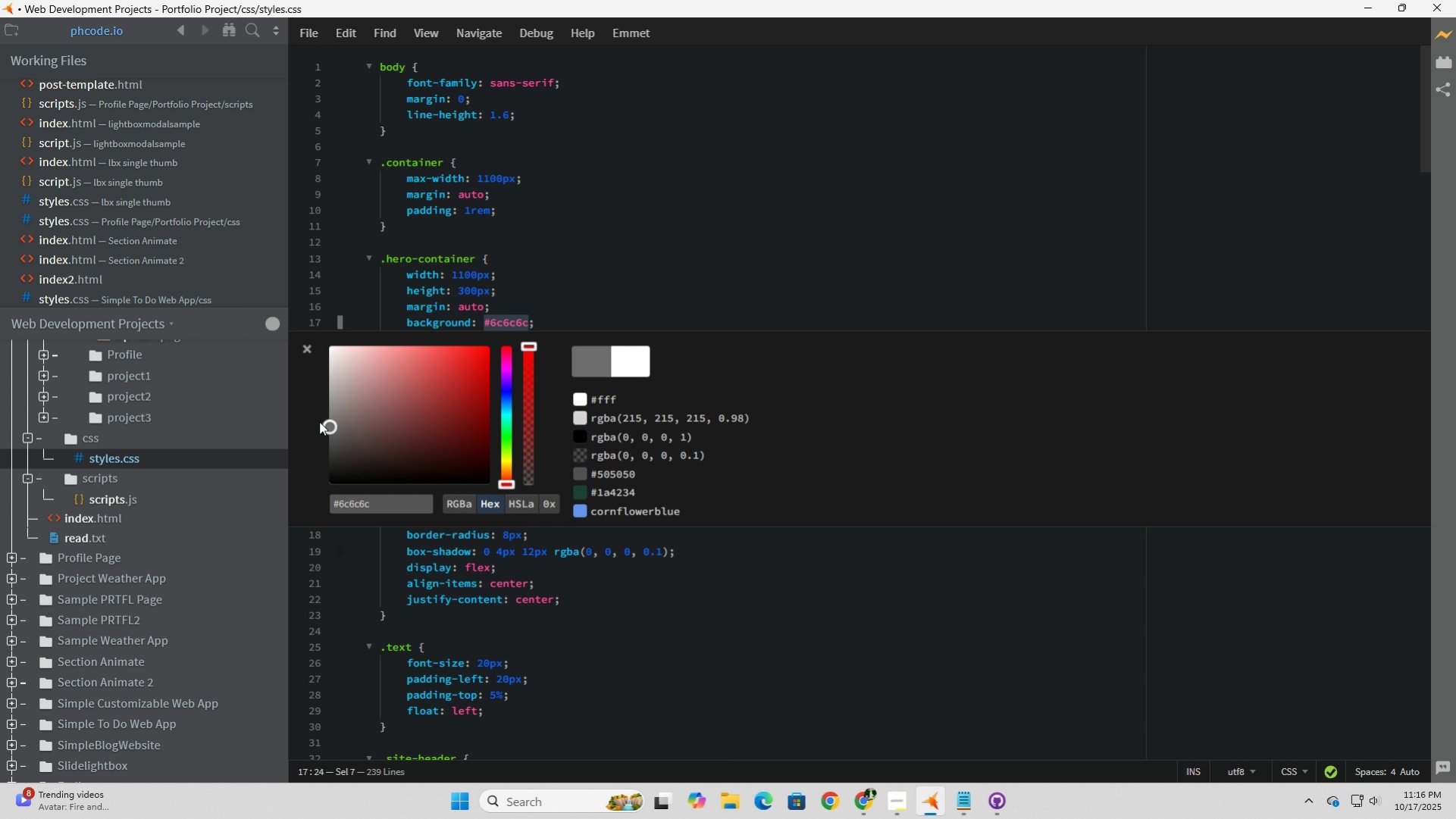 
left_click_drag(start_coordinate=[319, 424], to_coordinate=[324, 374])
 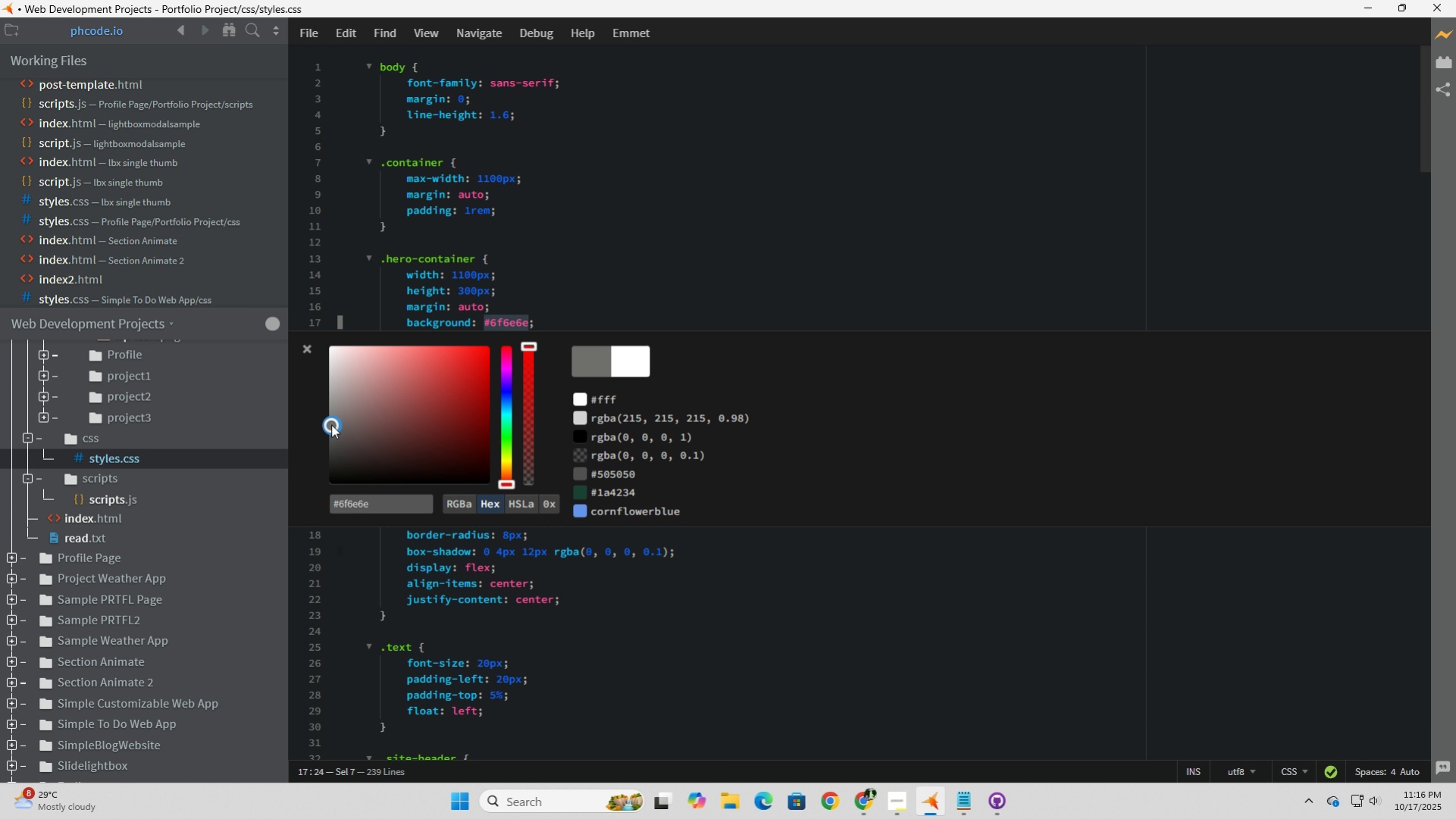 
left_click_drag(start_coordinate=[331, 424], to_coordinate=[328, 378])
 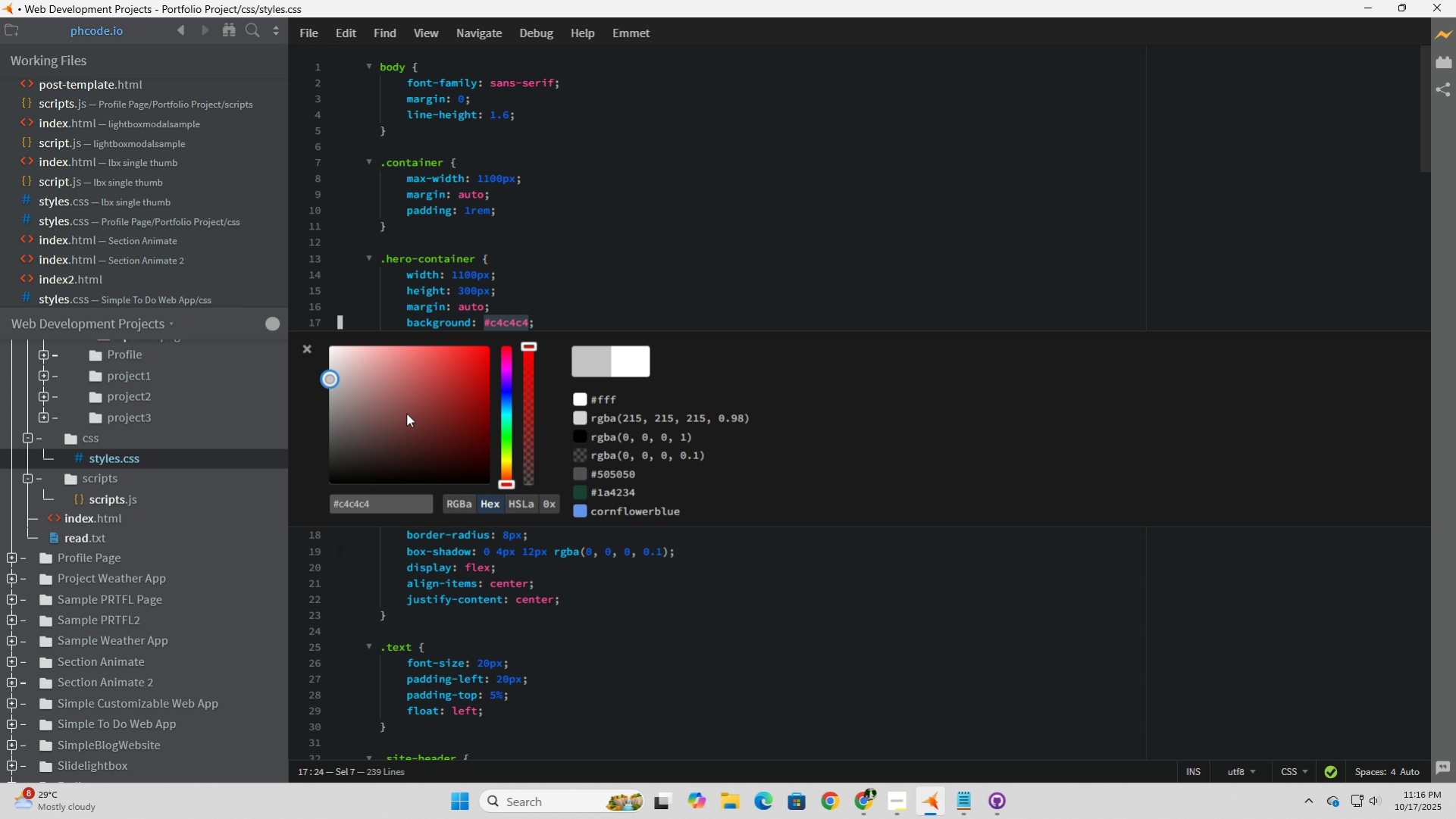 
left_click([869, 808])
 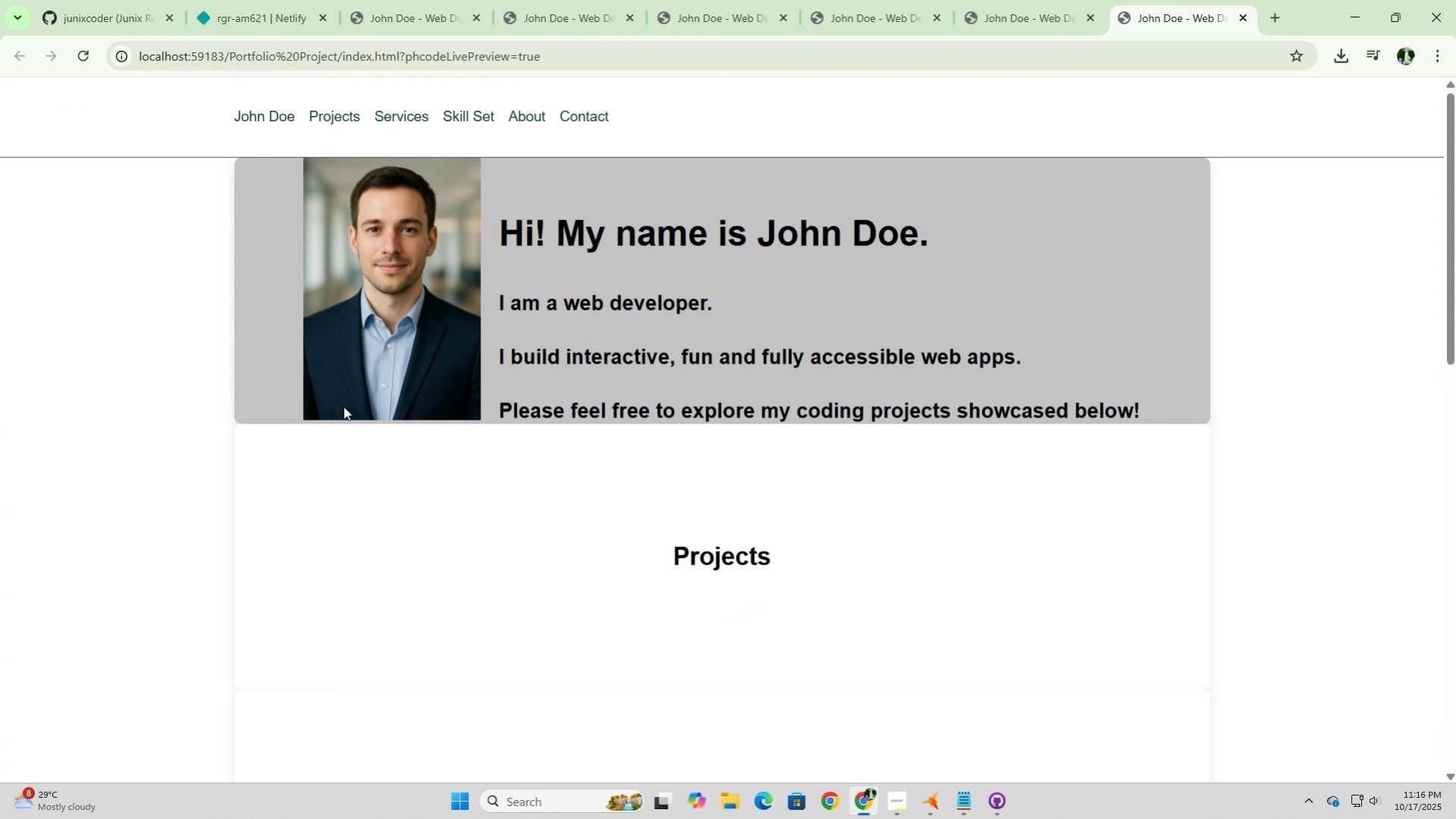 
scroll: coordinate [700, 598], scroll_direction: up, amount: 5.0
 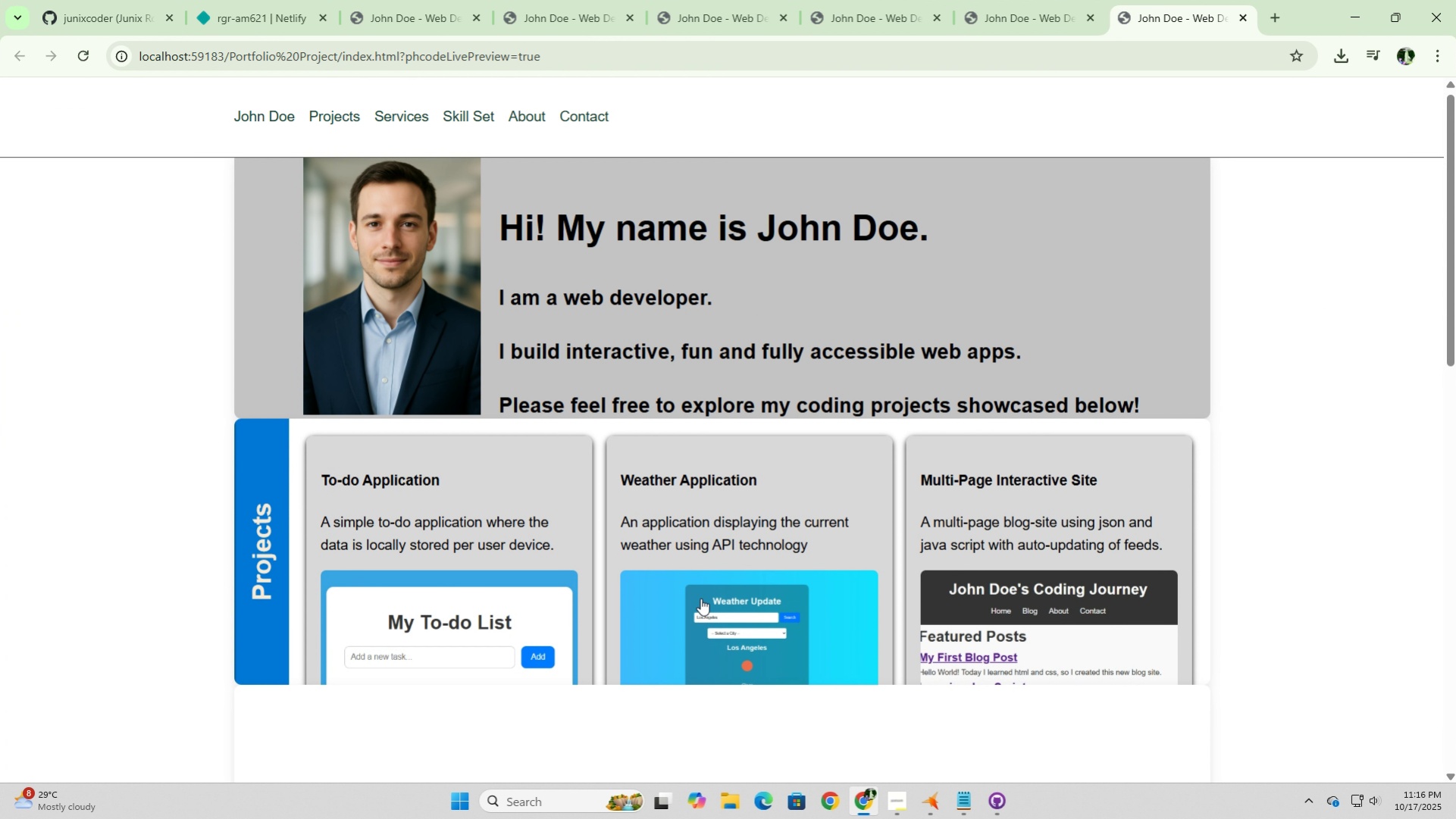 
scroll: coordinate [700, 598], scroll_direction: down, amount: 2.0
 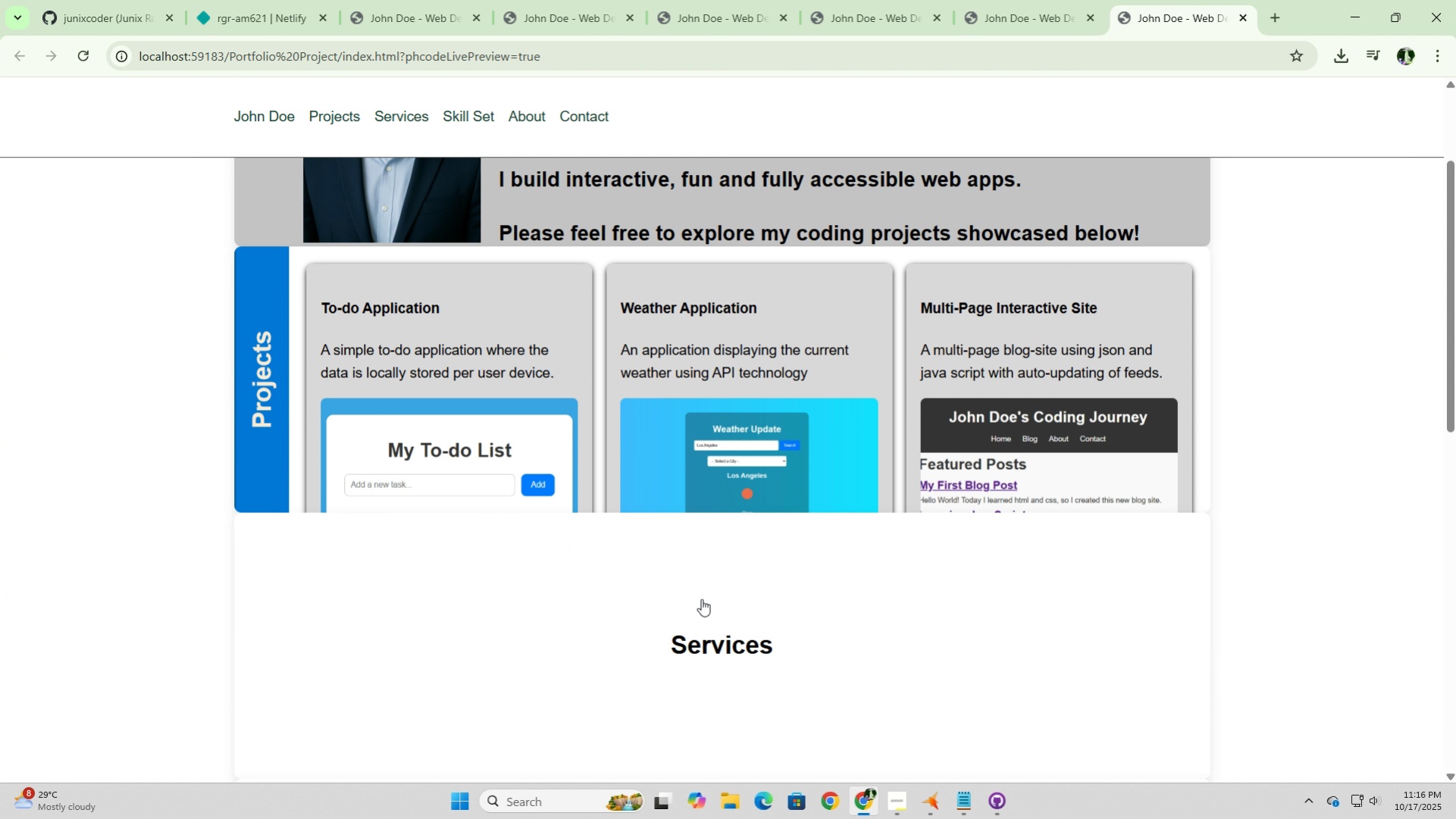 
left_click([701, 599])
 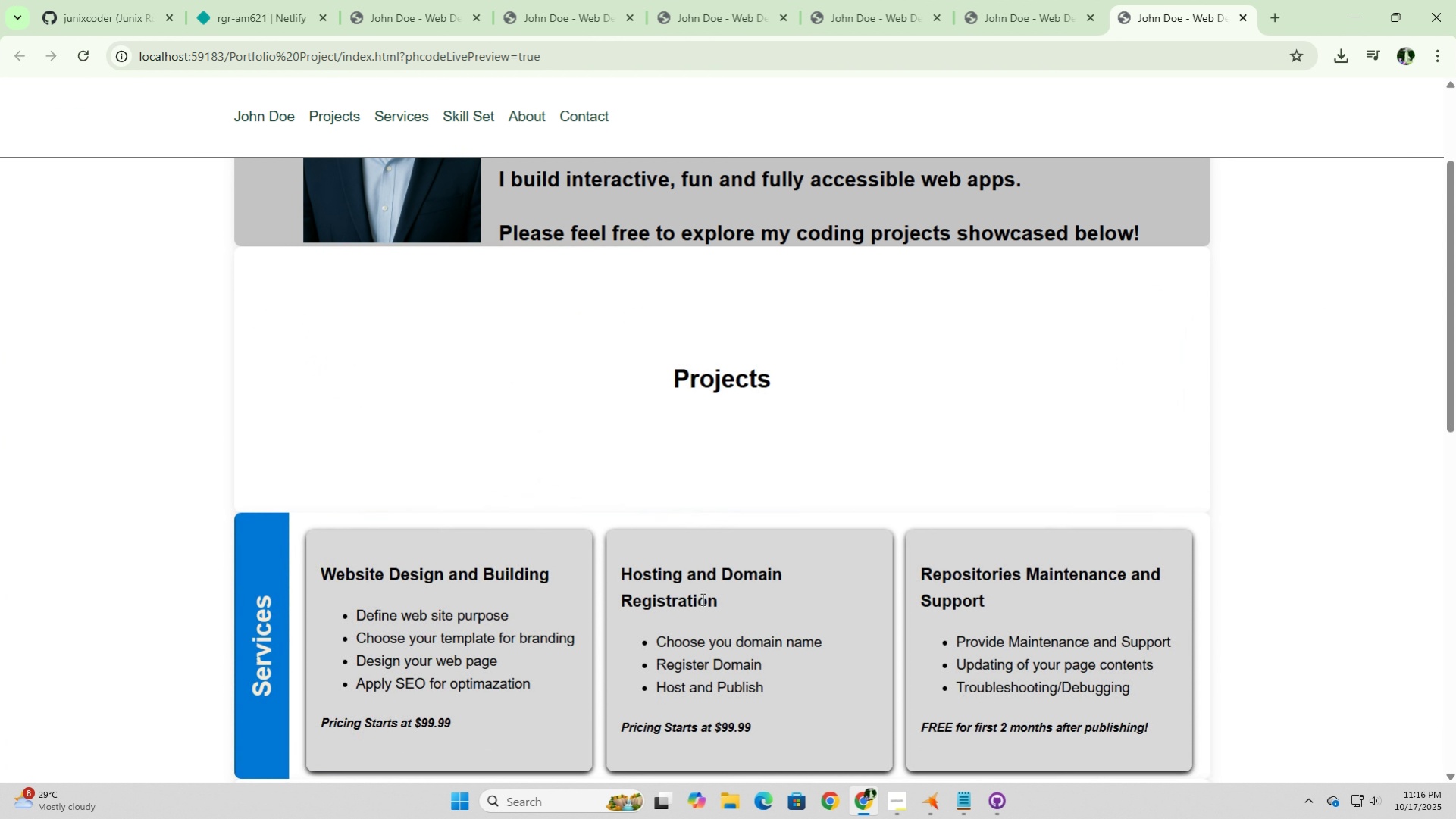 
scroll: coordinate [701, 599], scroll_direction: down, amount: 2.0
 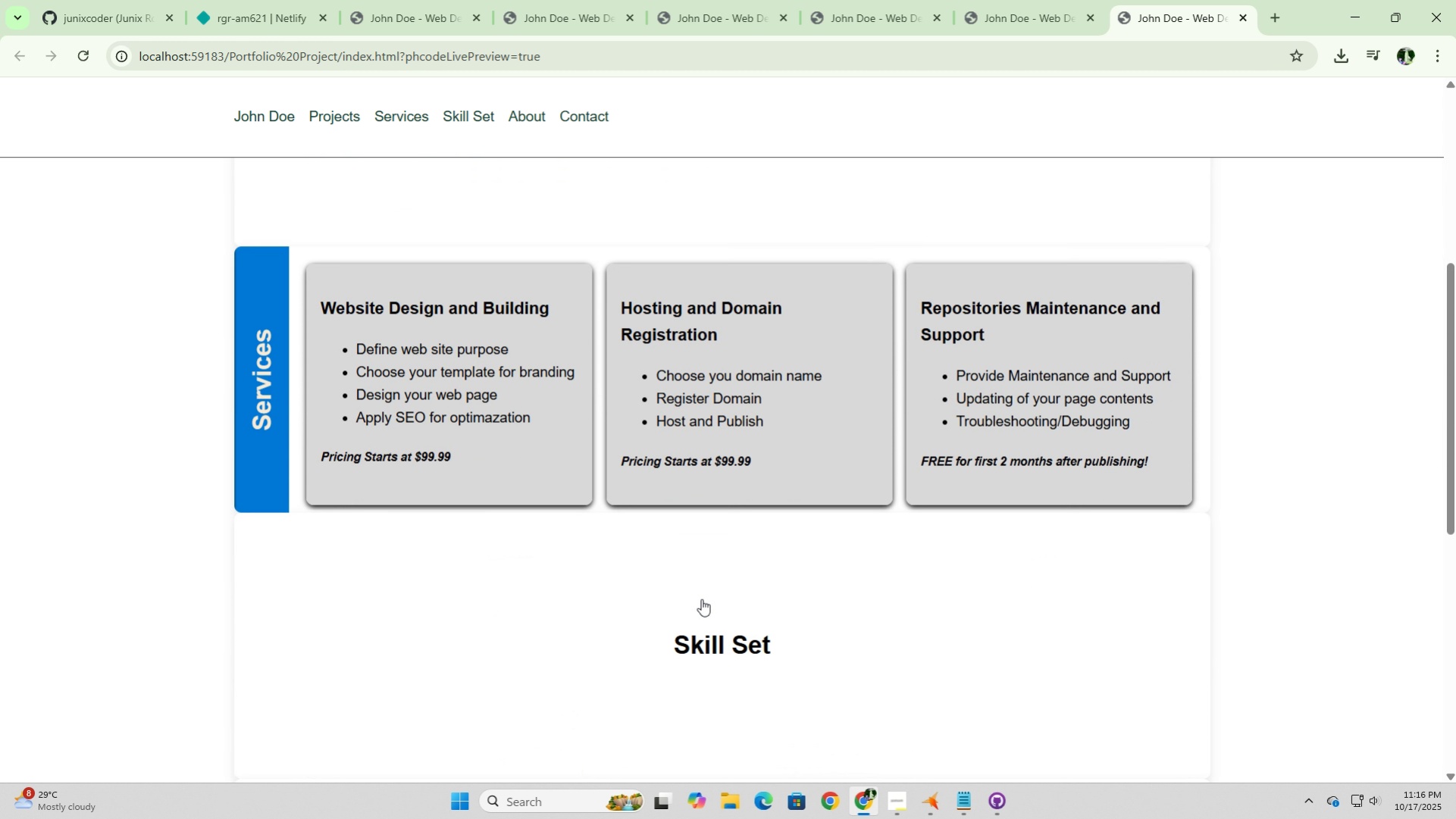 
left_click([701, 599])
 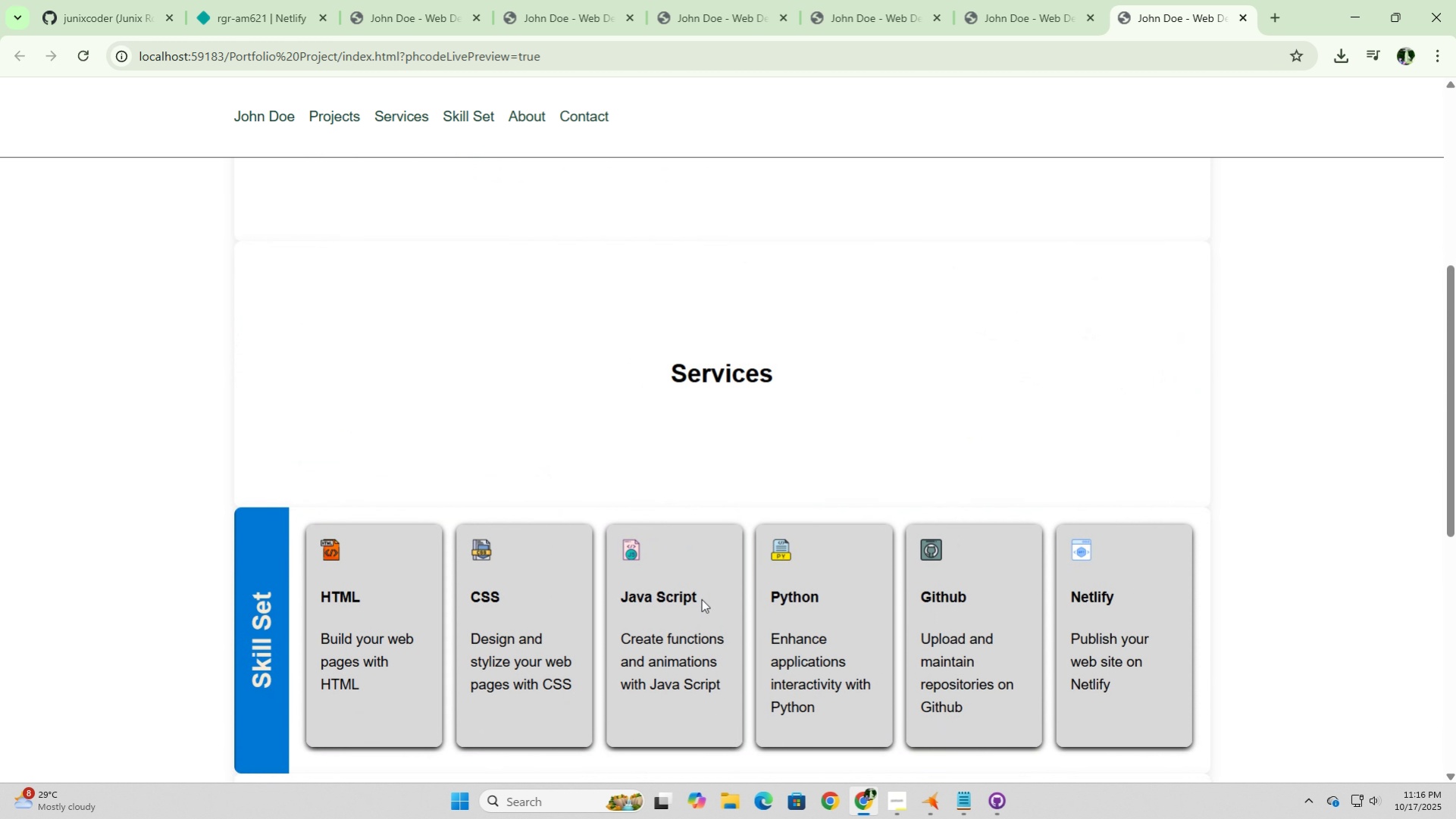 
scroll: coordinate [701, 599], scroll_direction: down, amount: 3.0
 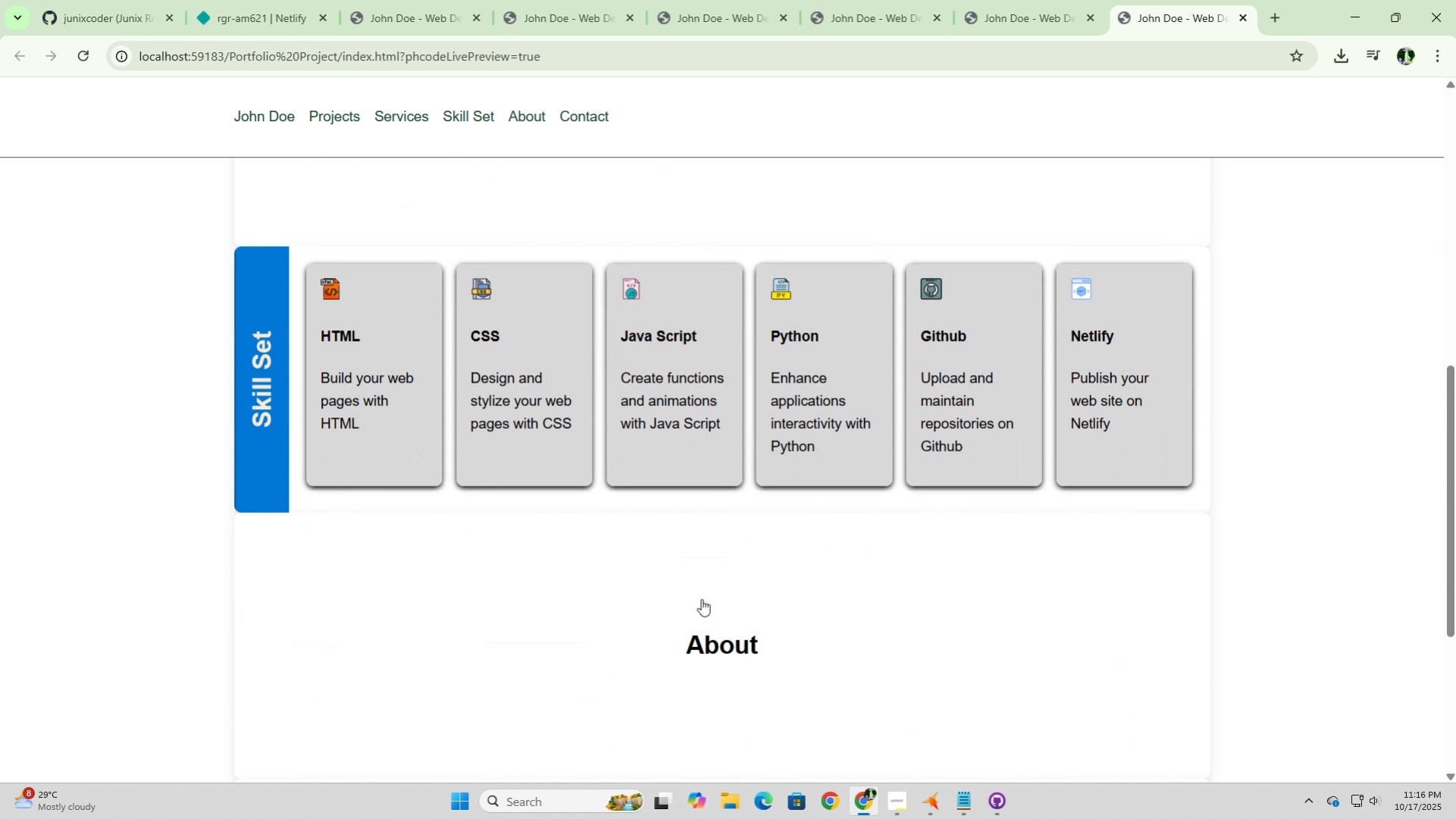 
left_click([701, 599])
 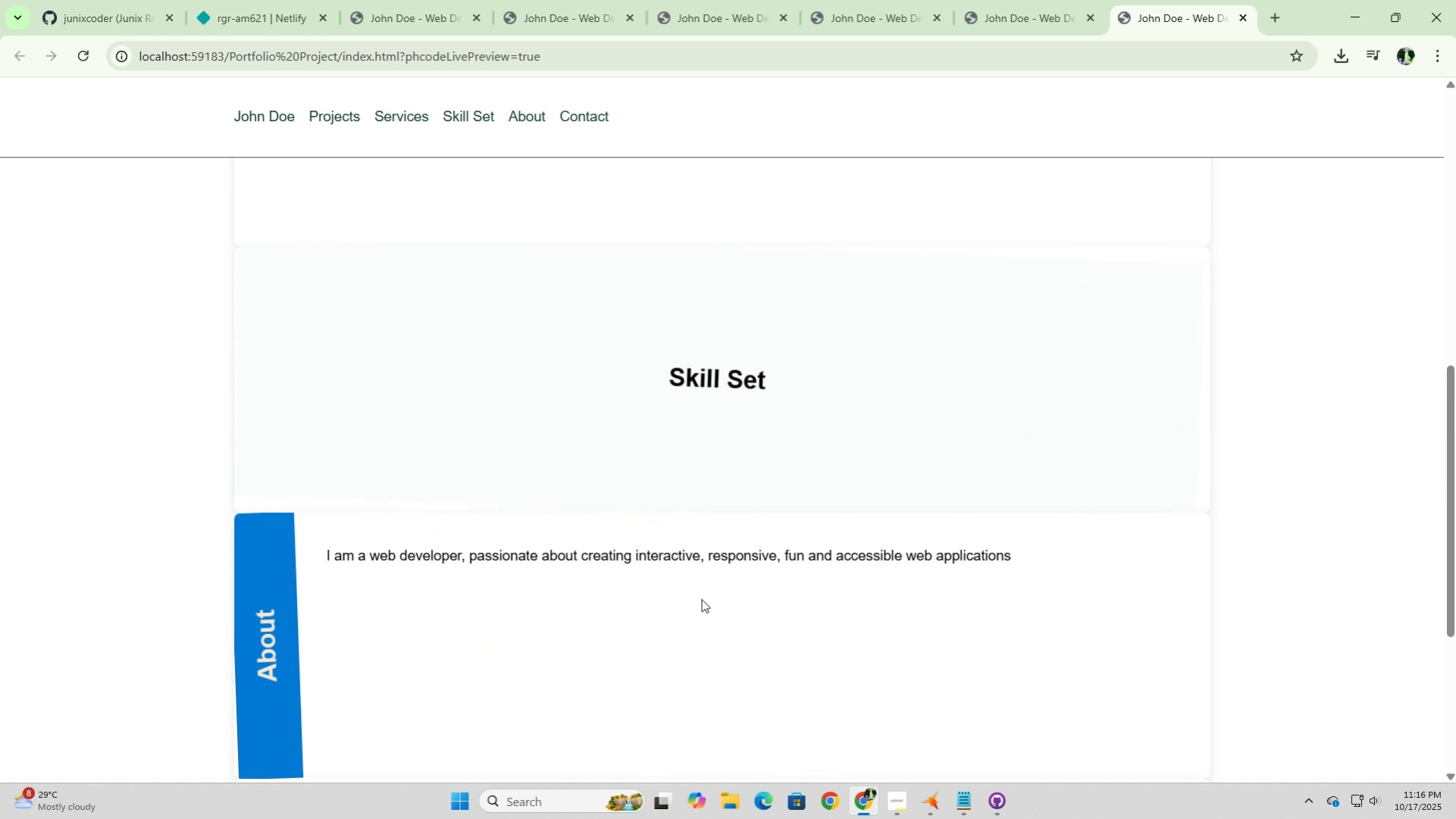 
scroll: coordinate [709, 590], scroll_direction: up, amount: 10.0
 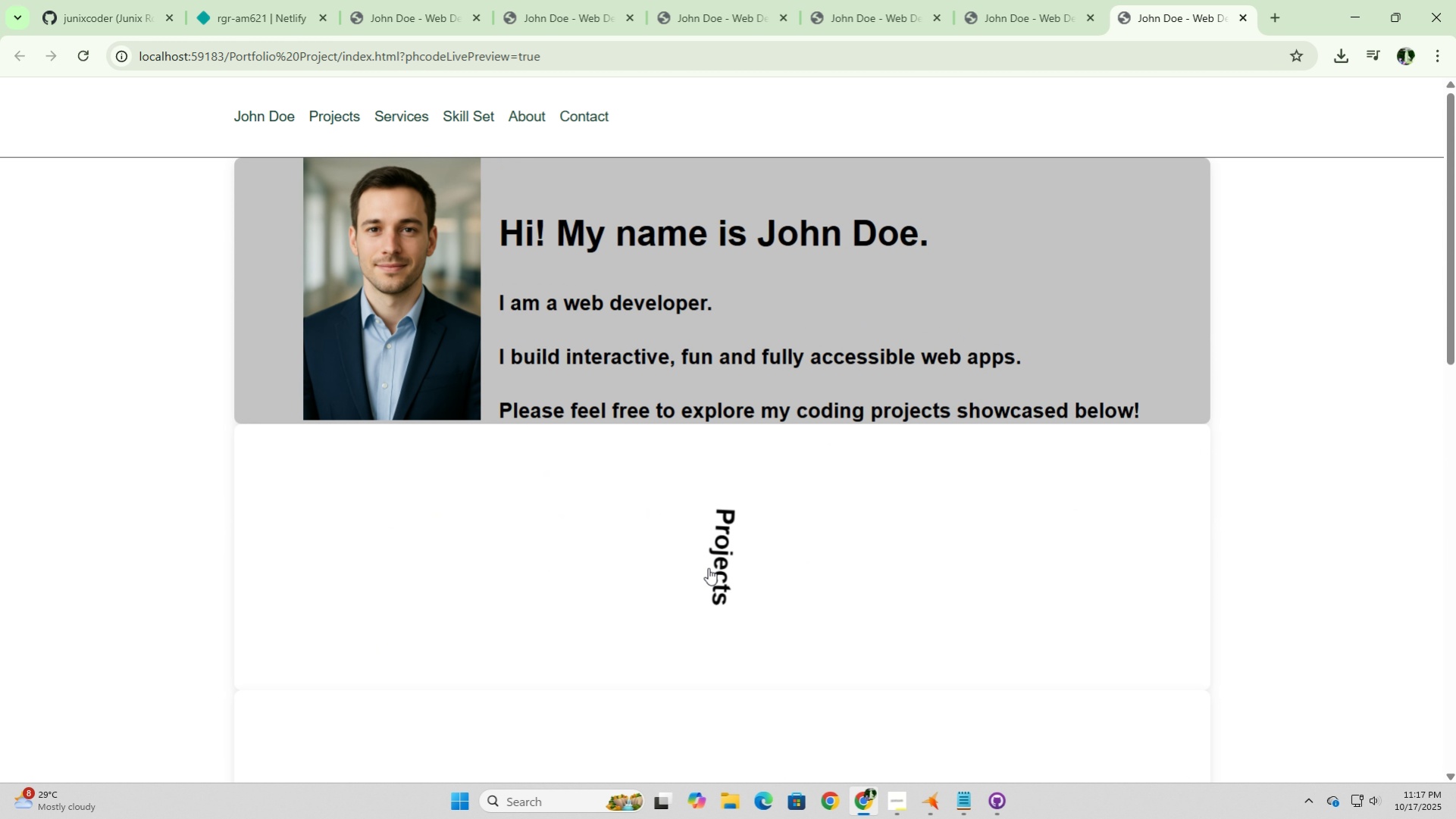 
left_click([708, 567])
 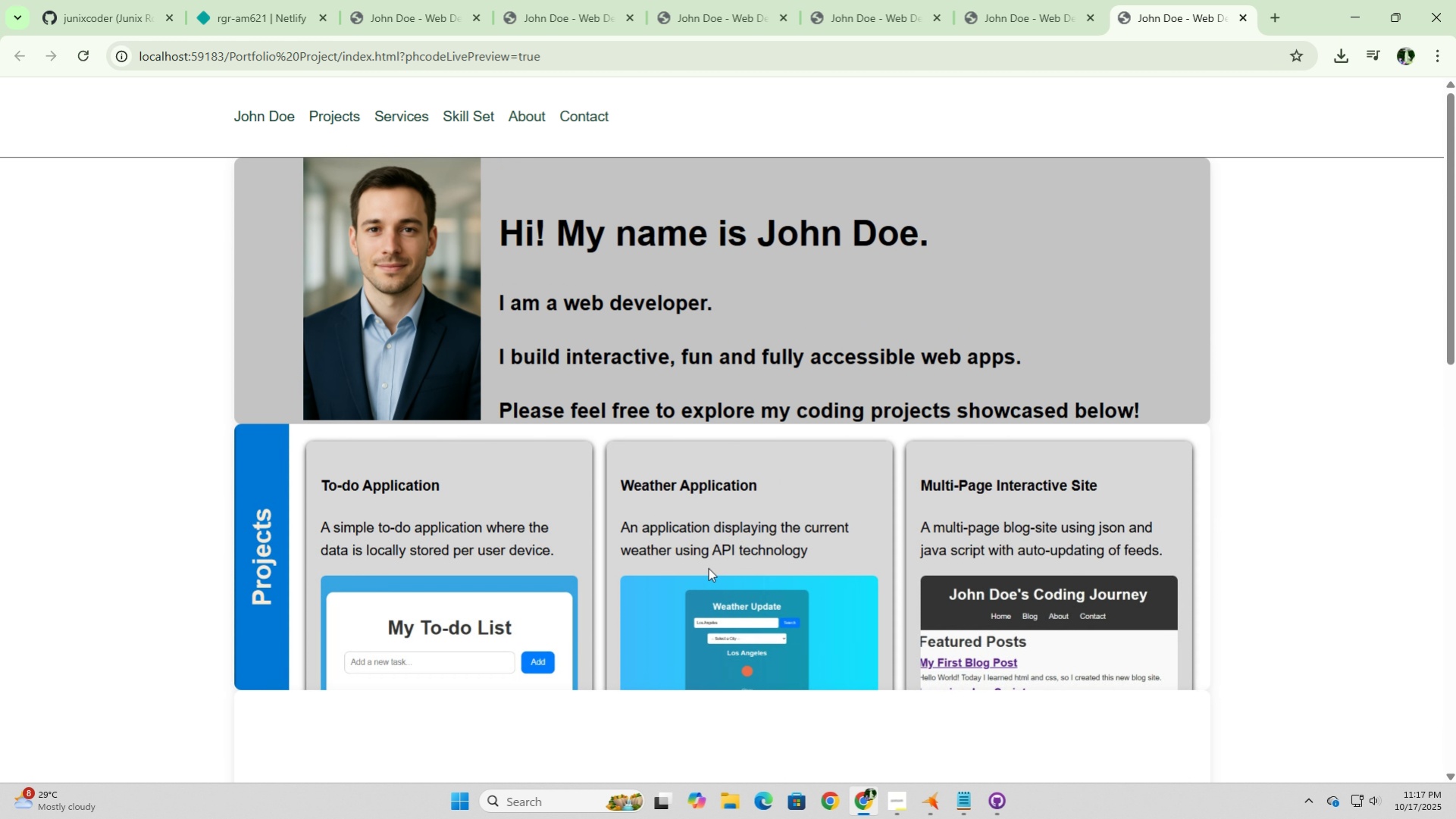 
scroll: coordinate [708, 567], scroll_direction: up, amount: 2.0
 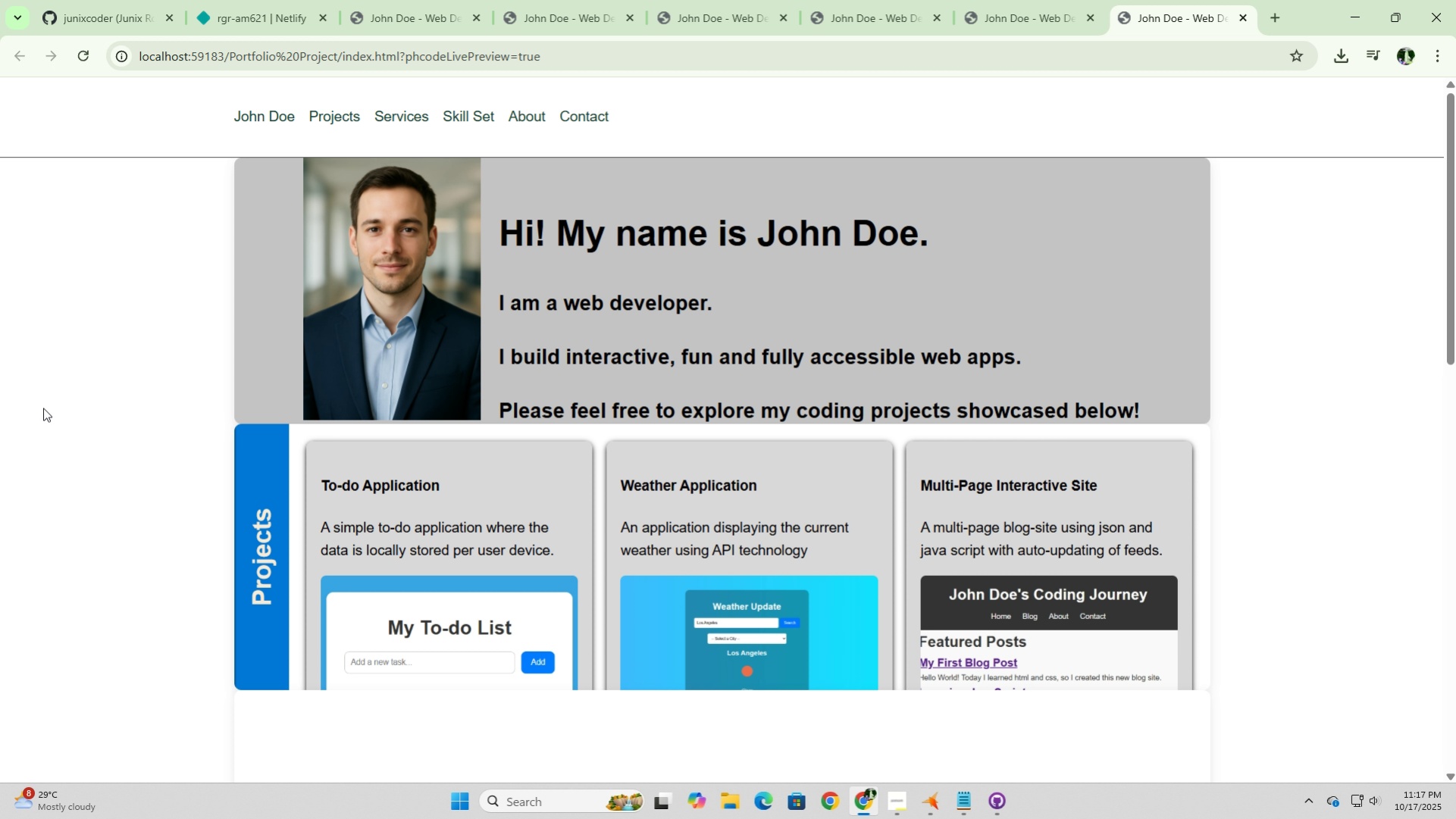 
wait(6.05)
 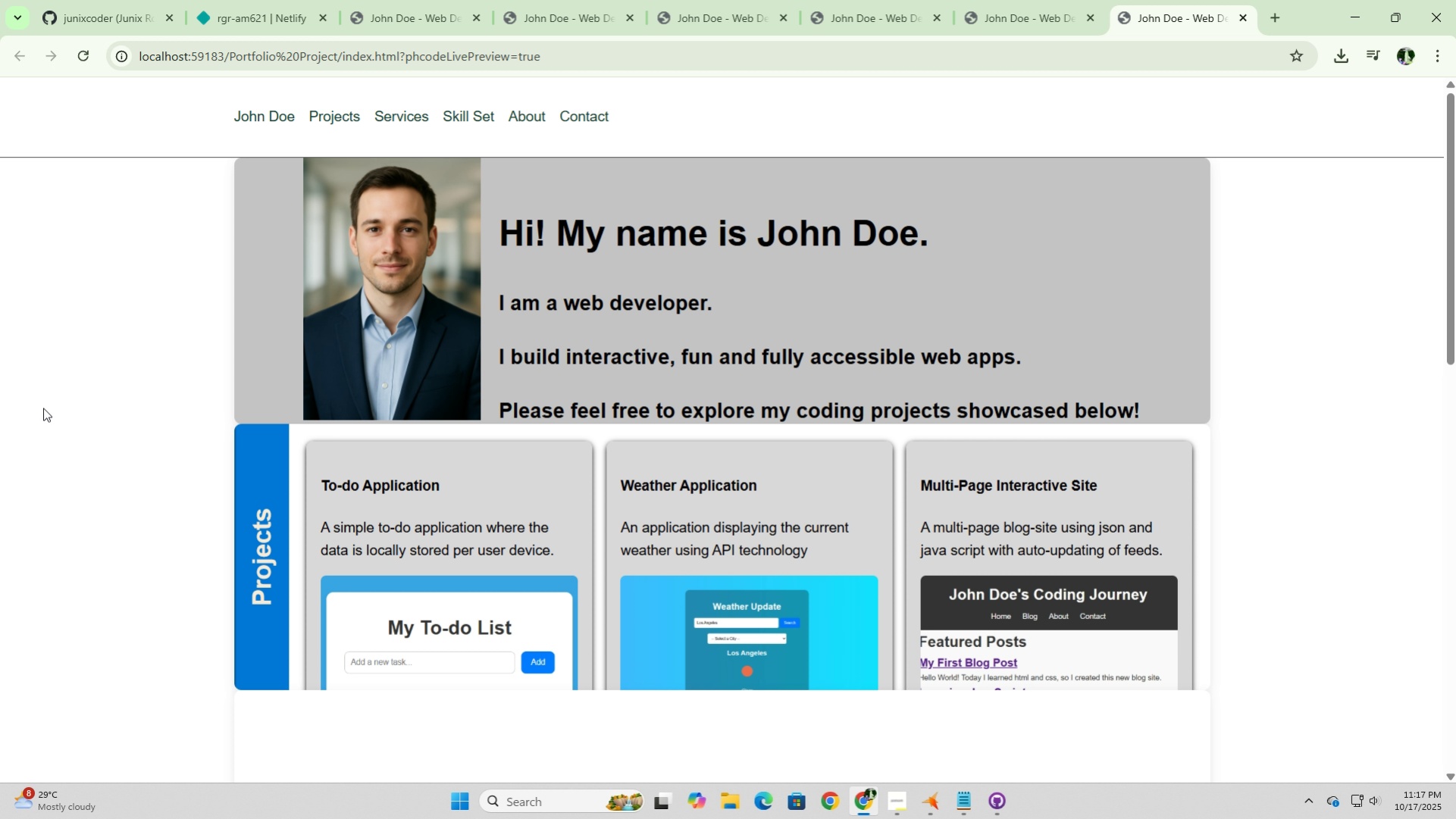 
scroll: coordinate [1138, 401], scroll_direction: up, amount: 8.0
 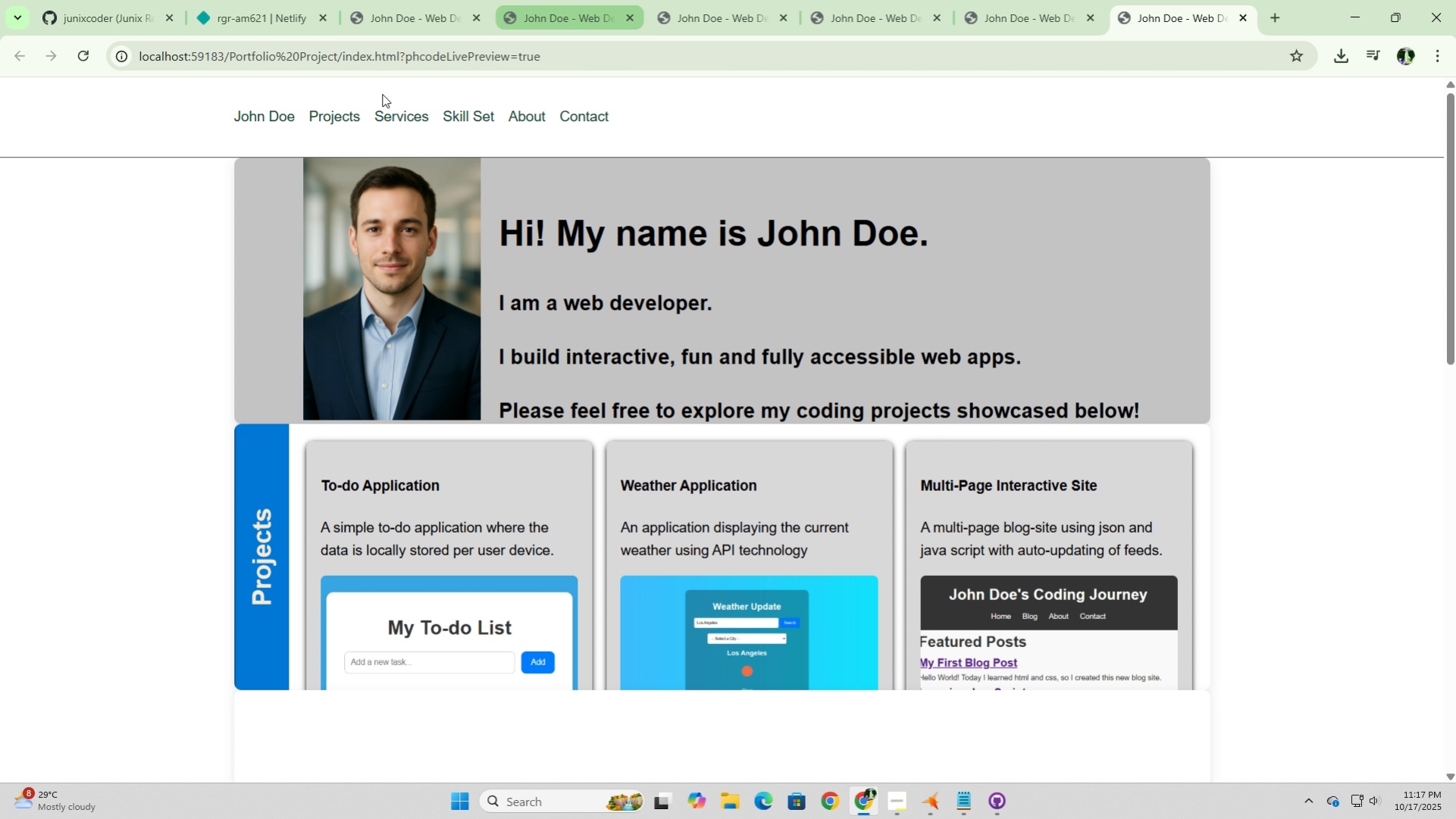 
left_click([264, 119])
 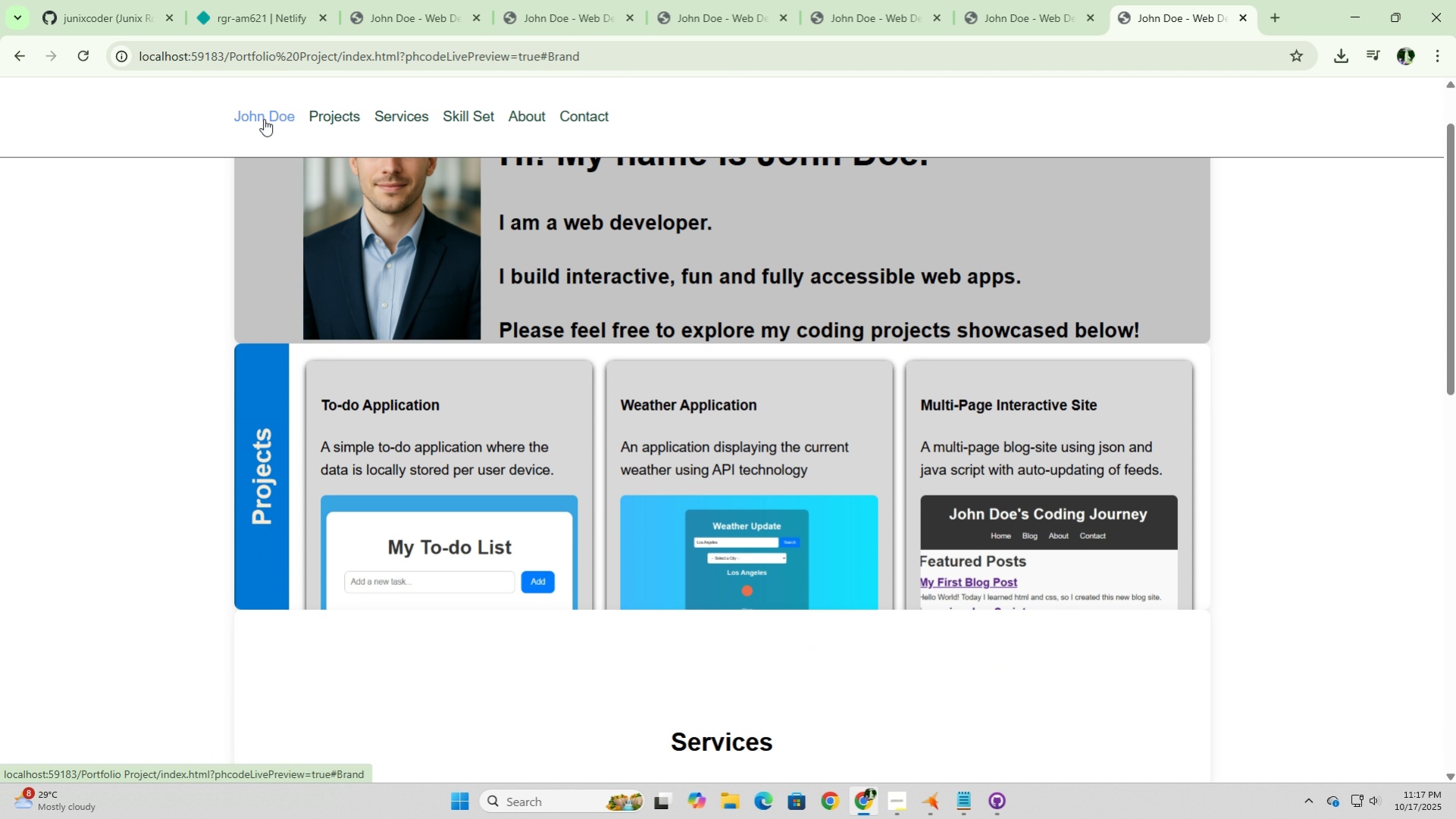 
left_click([264, 119])
 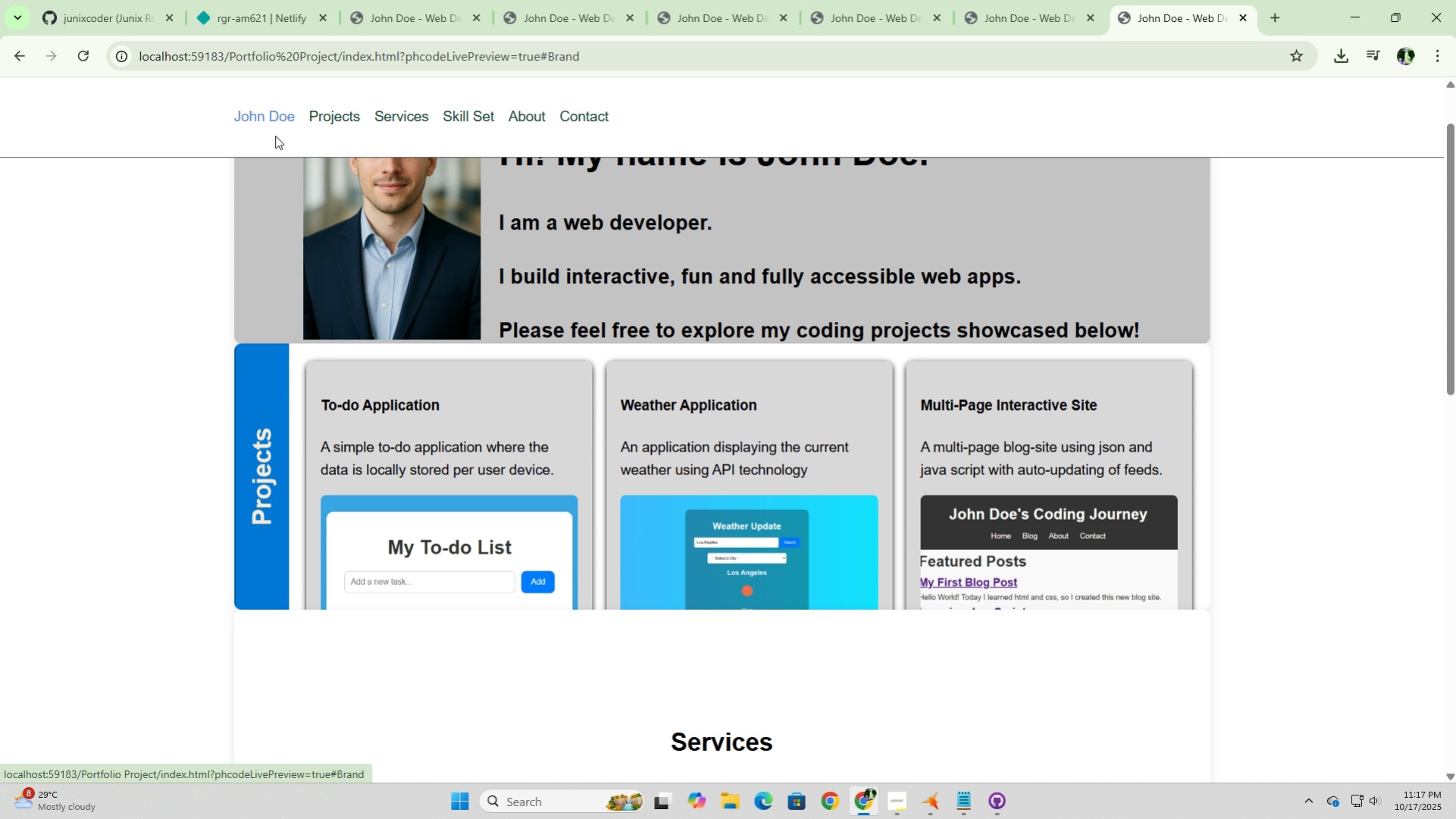 
scroll: coordinate [302, 155], scroll_direction: up, amount: 5.0
 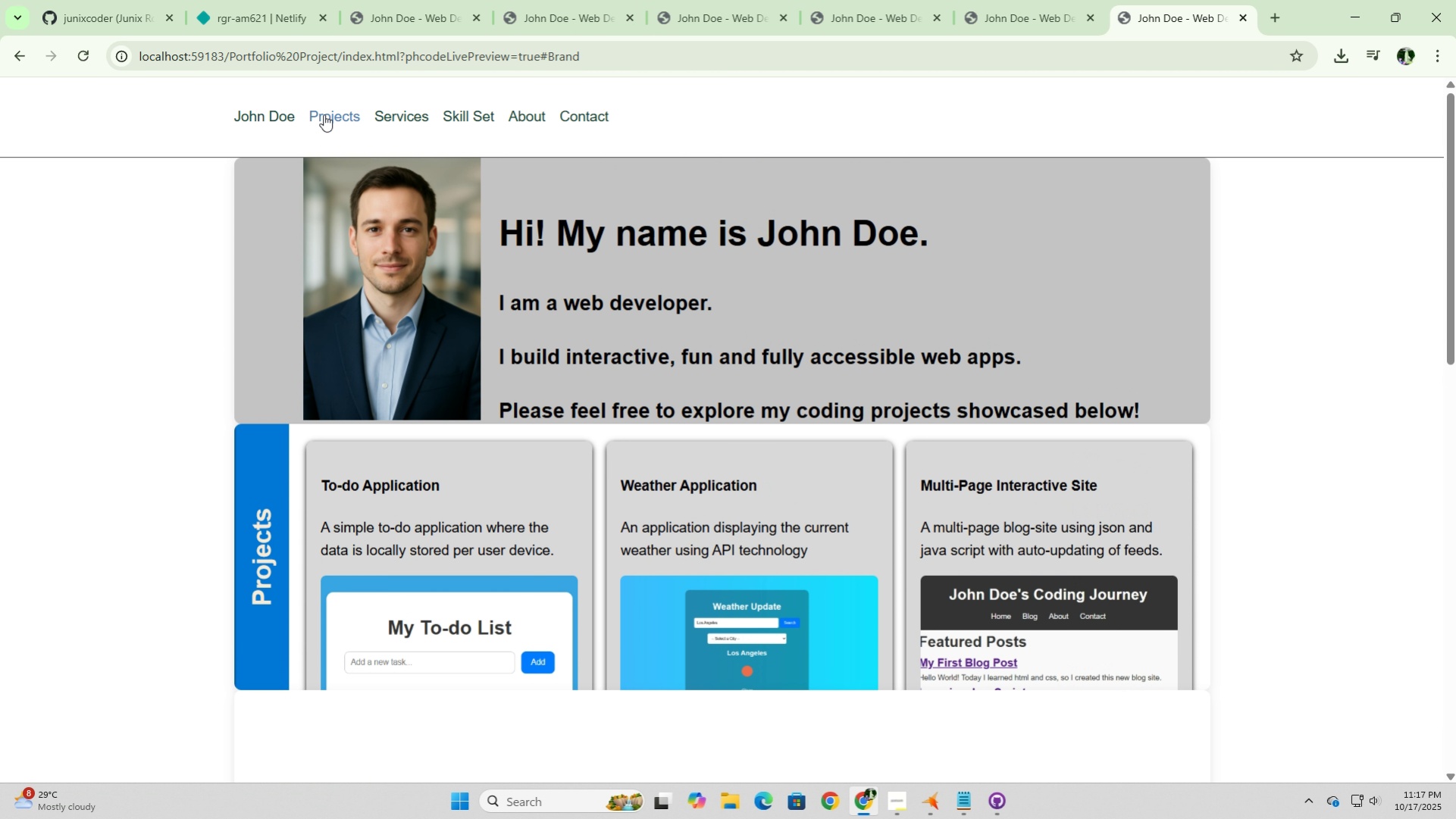 
left_click([324, 114])
 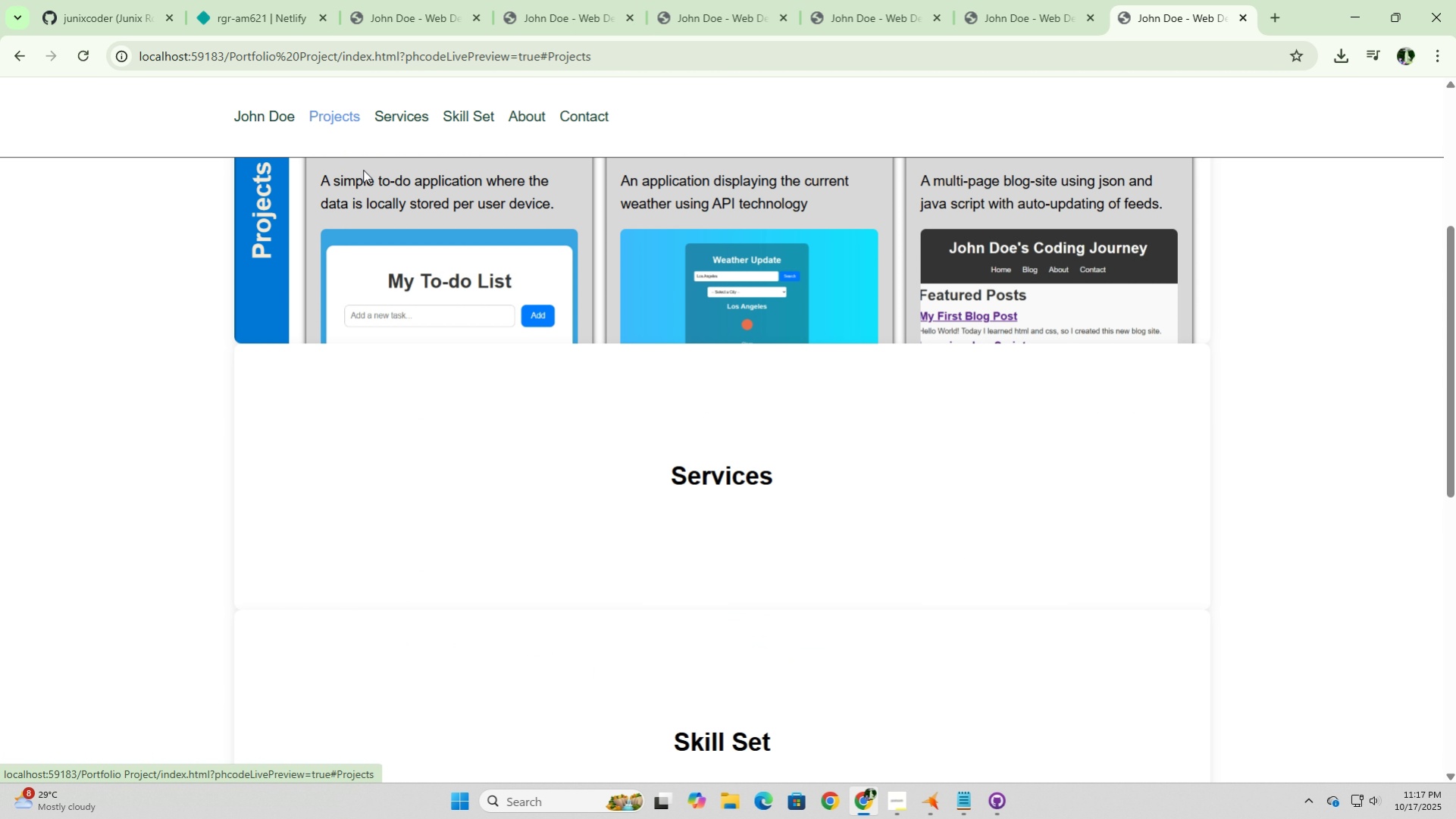 
scroll: coordinate [638, 728], scroll_direction: up, amount: 8.0
 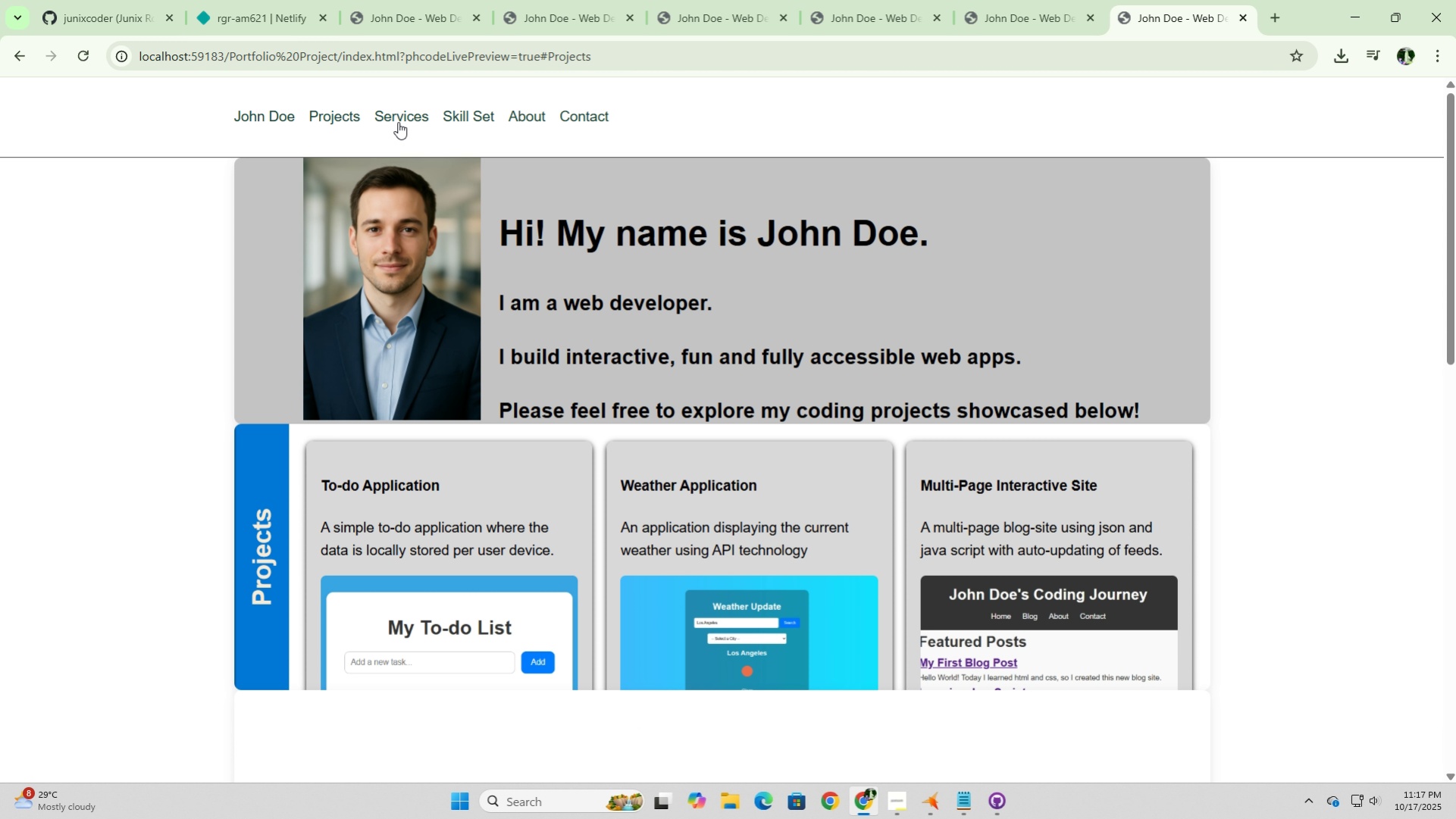 
left_click([405, 127])
 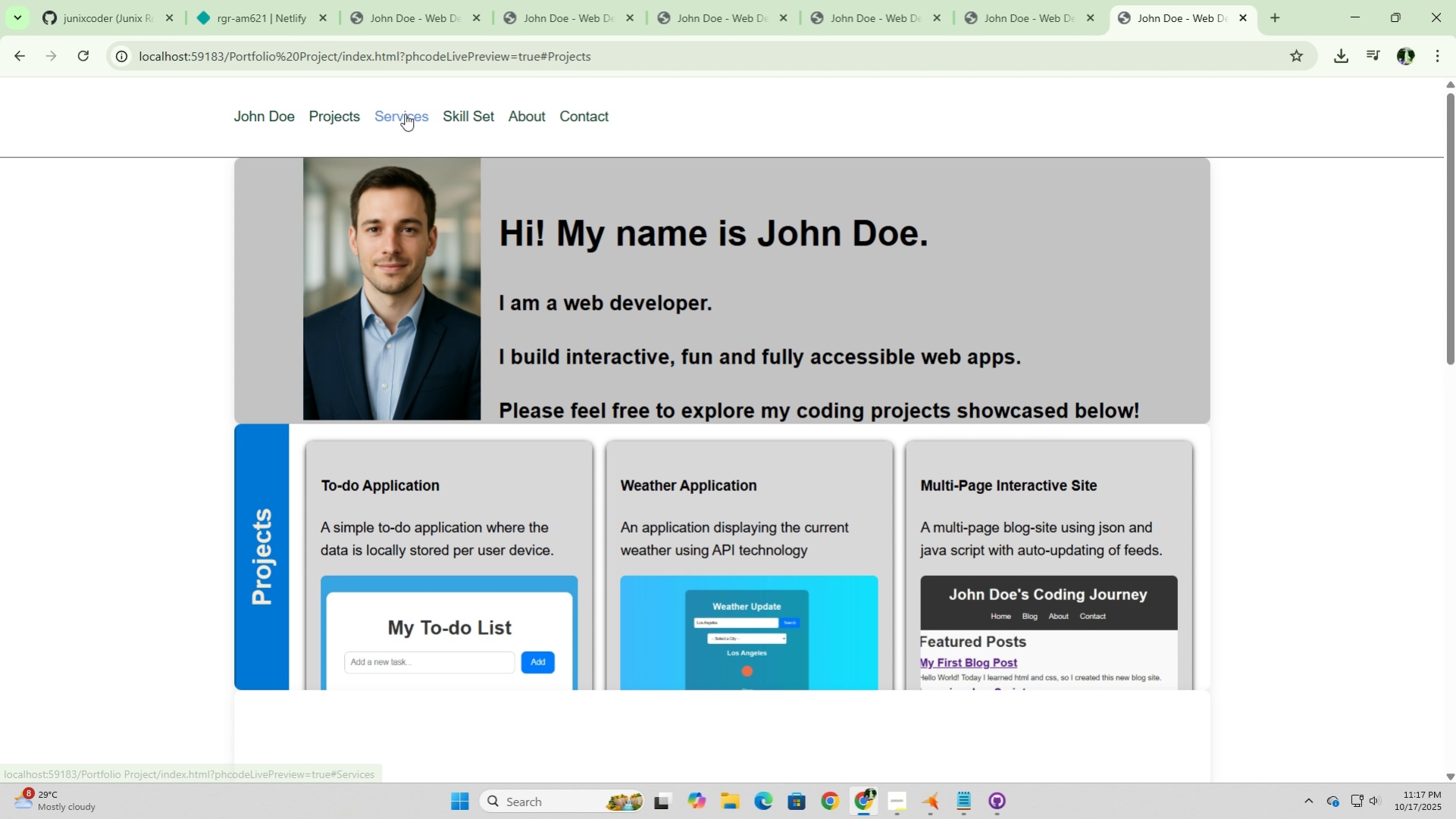 
left_click([405, 114])
 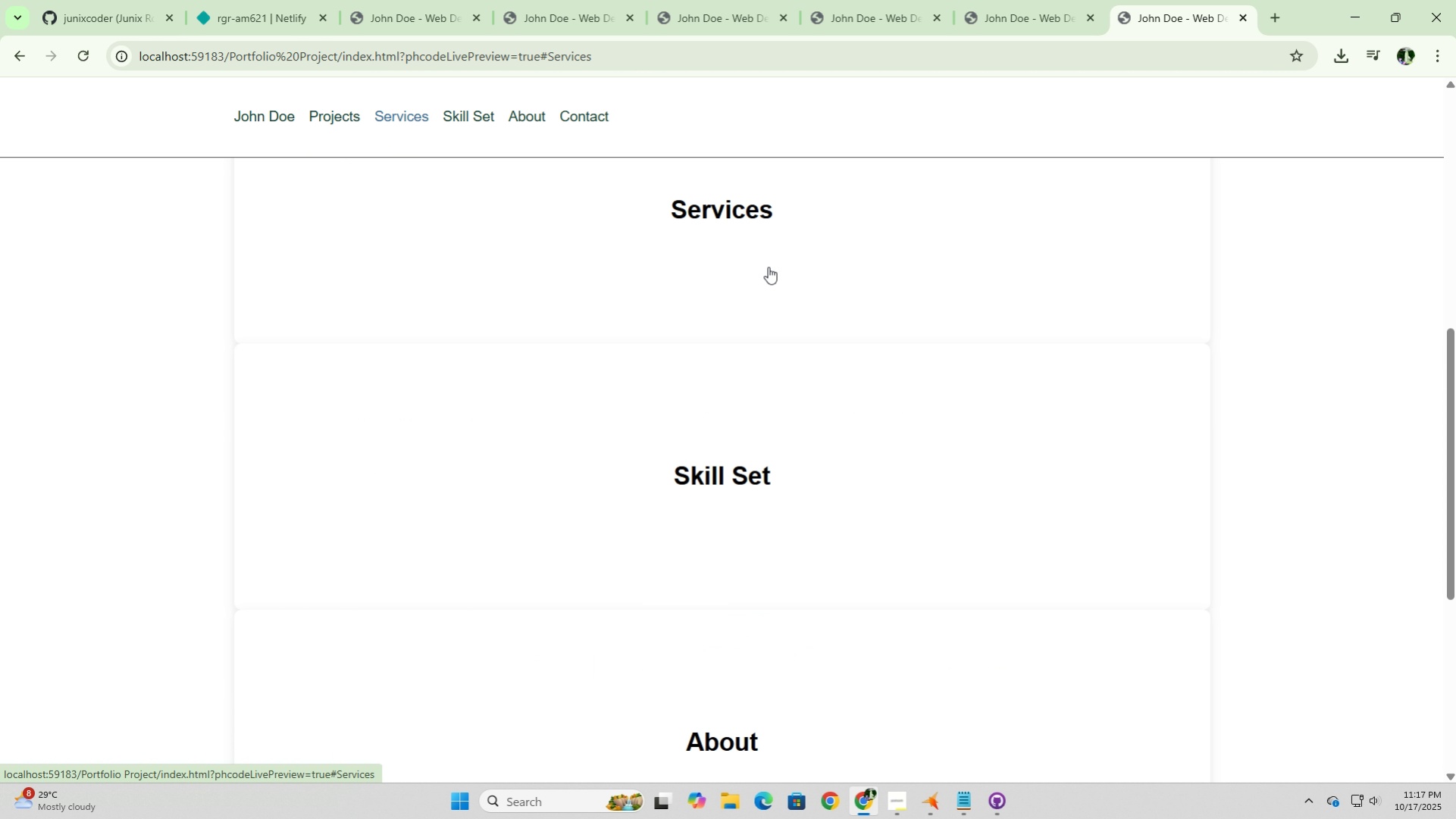 
left_click([776, 254])
 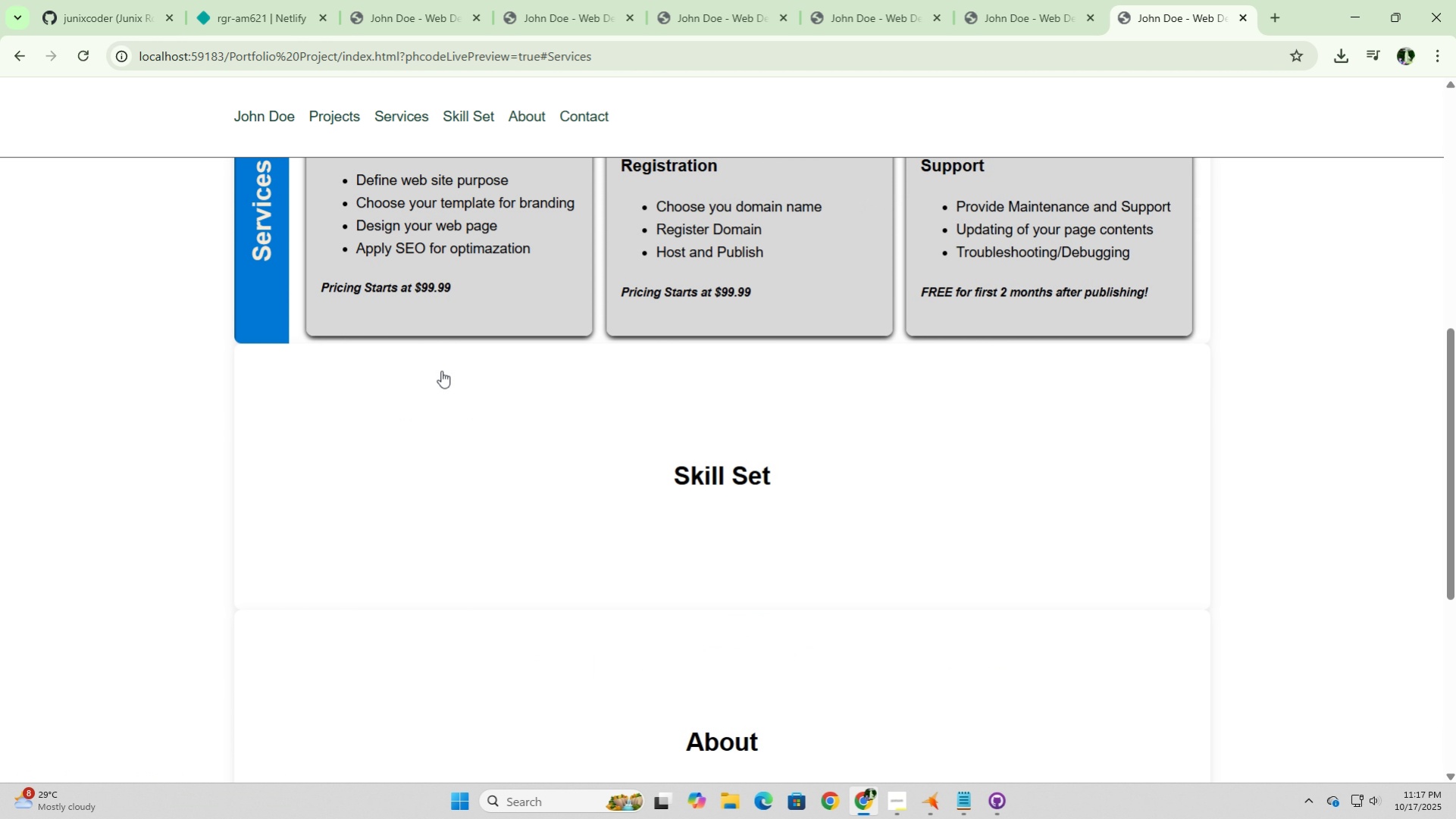 
scroll: coordinate [443, 378], scroll_direction: up, amount: 3.0
 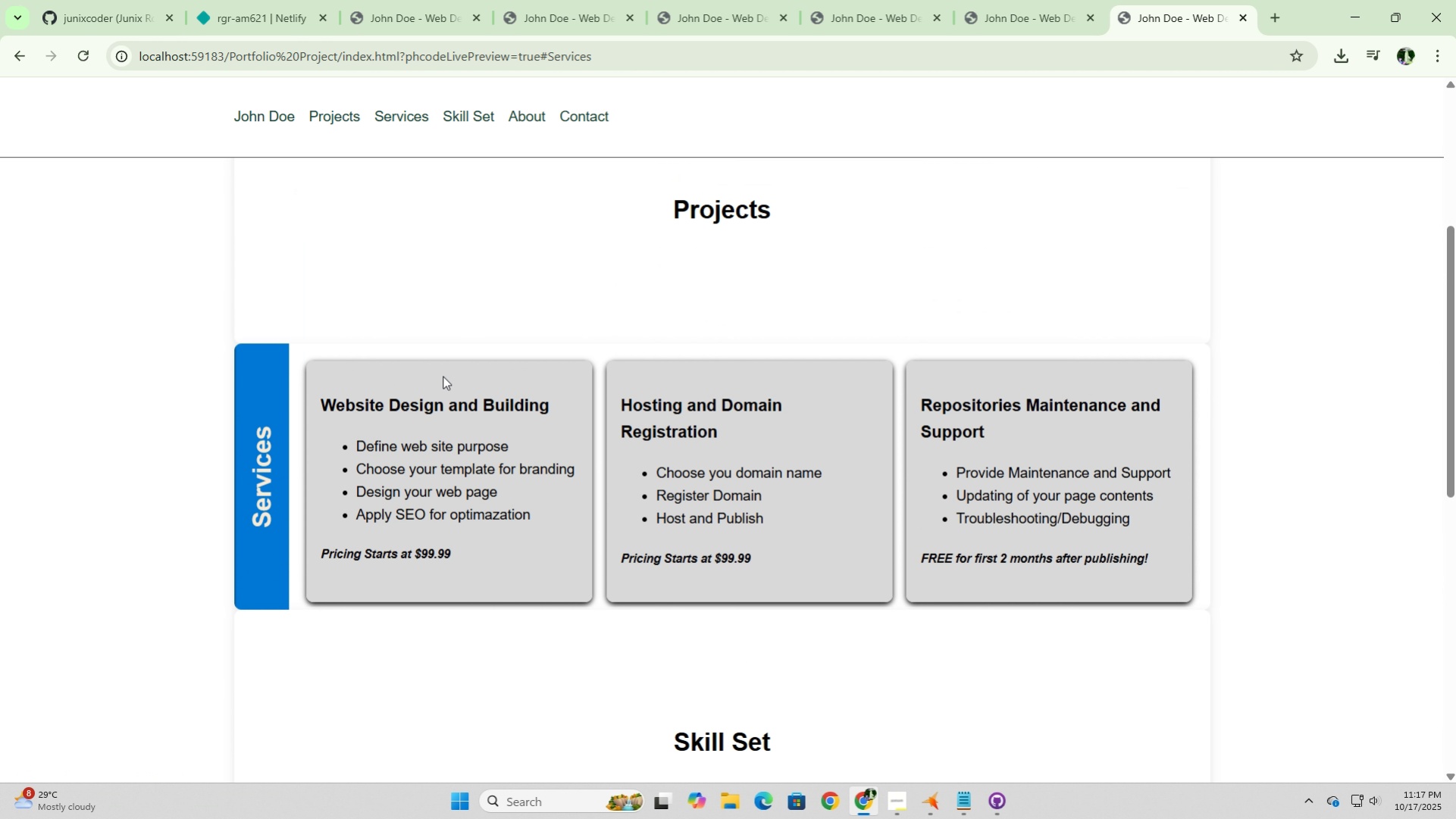 
wait(11.06)
 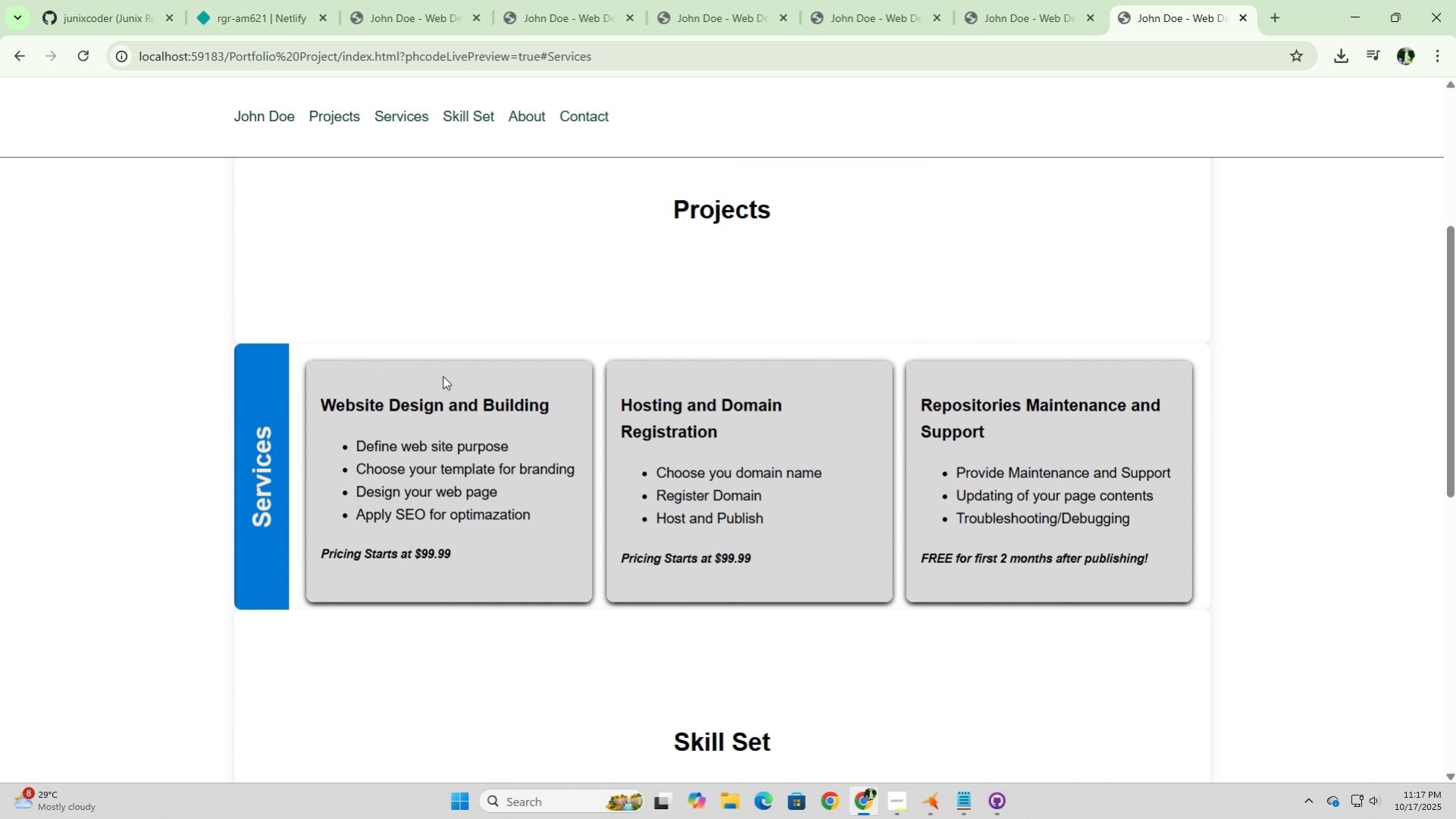 
left_click([459, 117])
 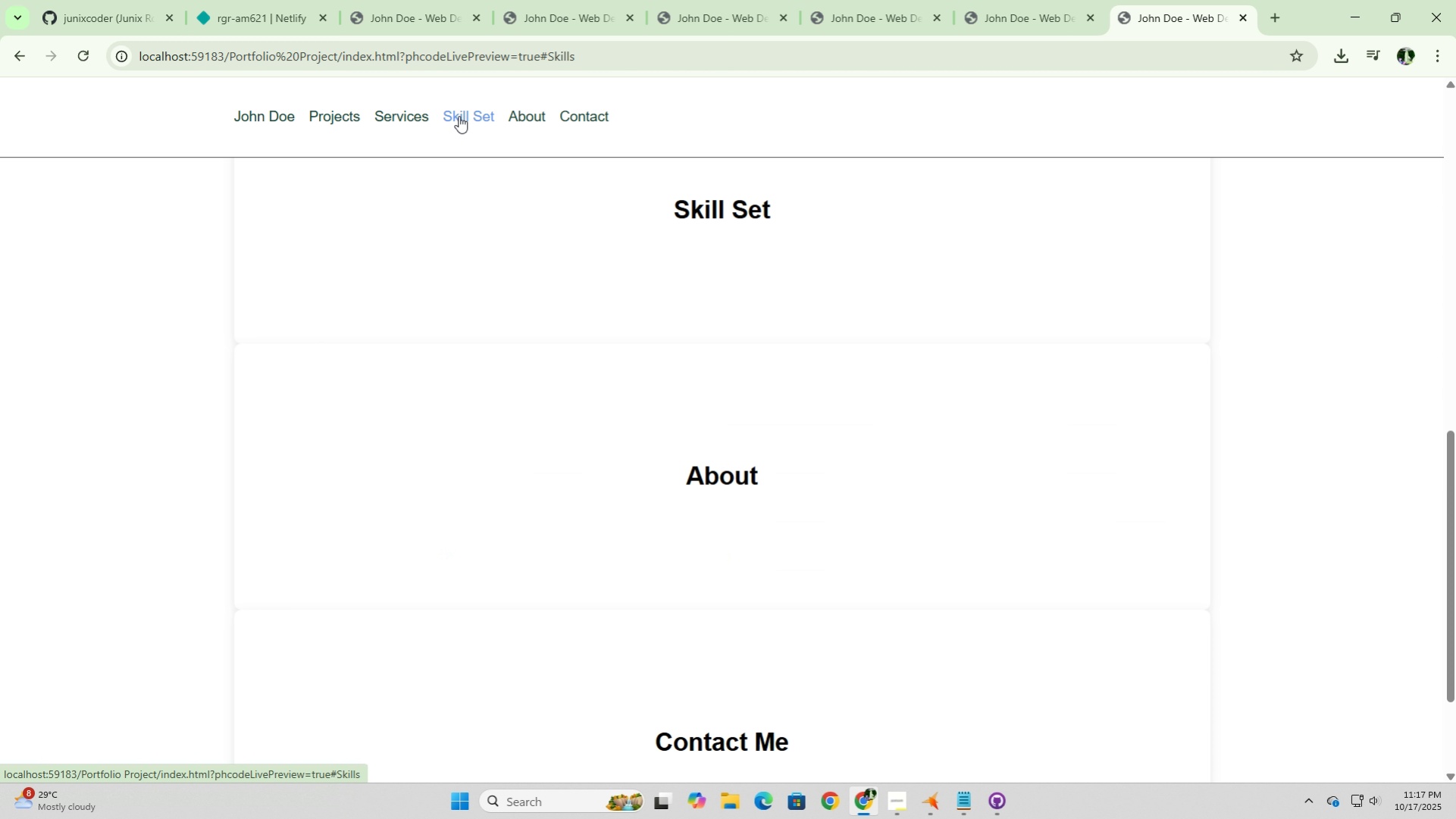 
left_click([459, 116])
 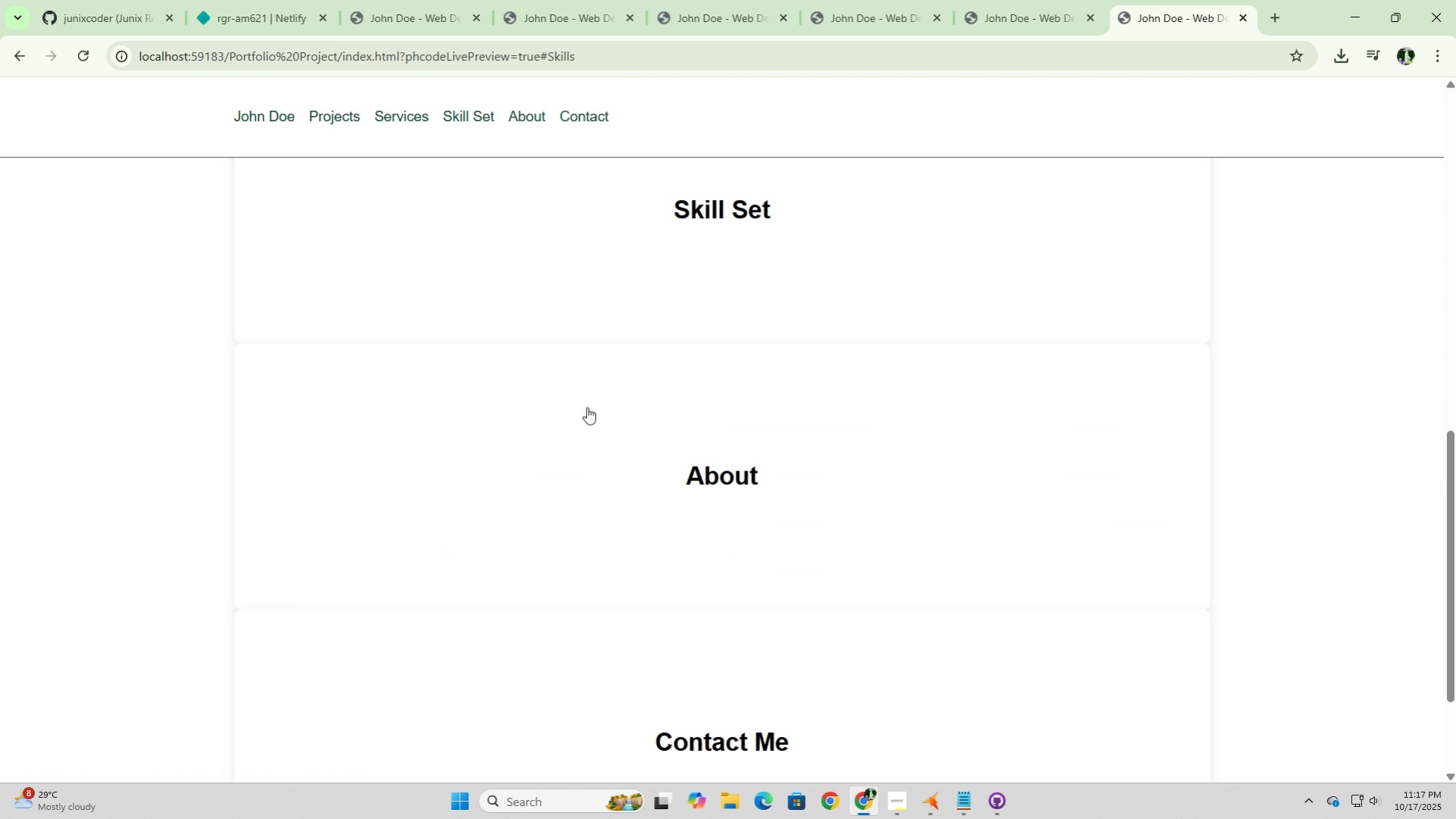 
left_click([613, 414])
 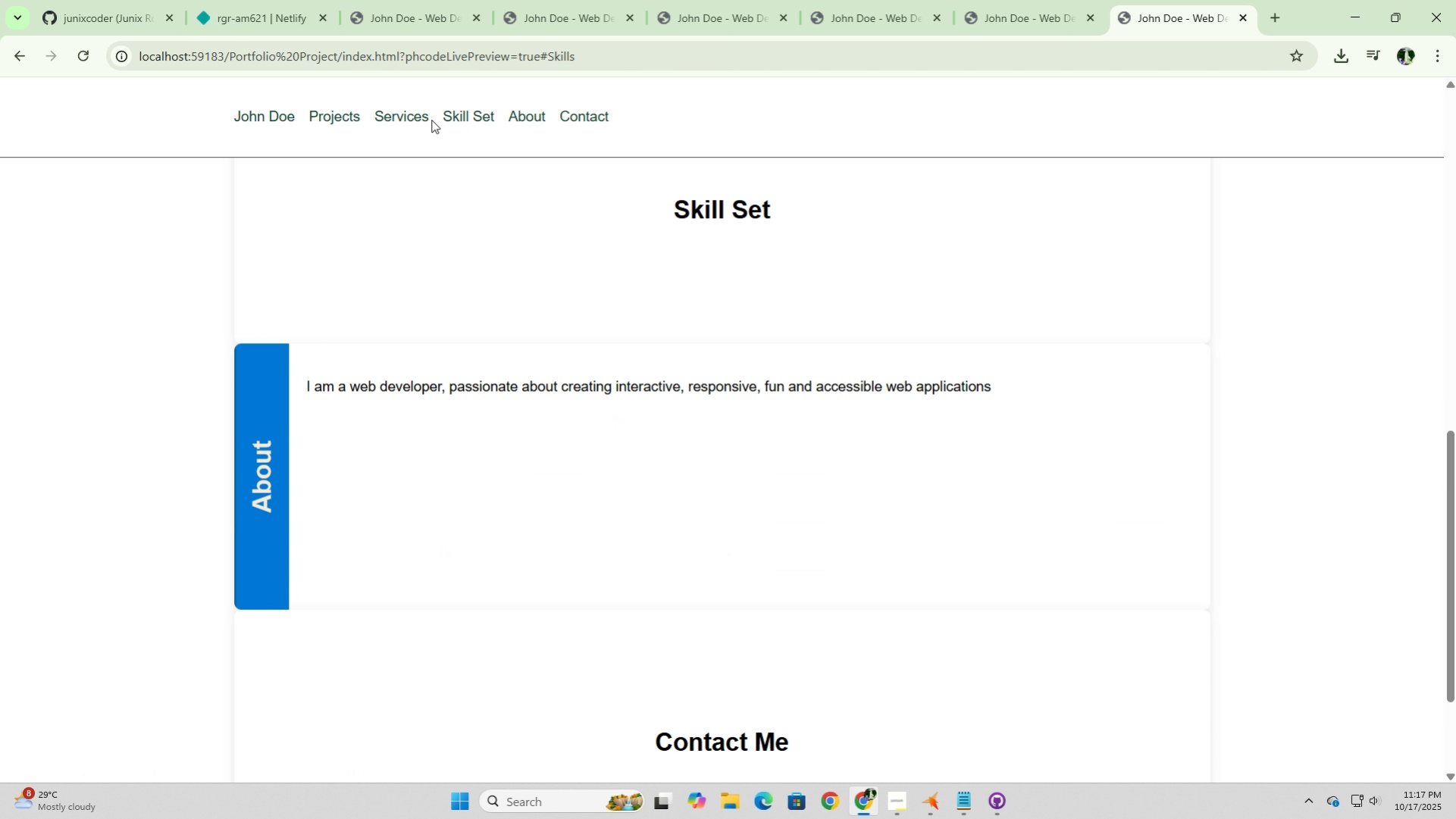 
double_click([410, 121])
 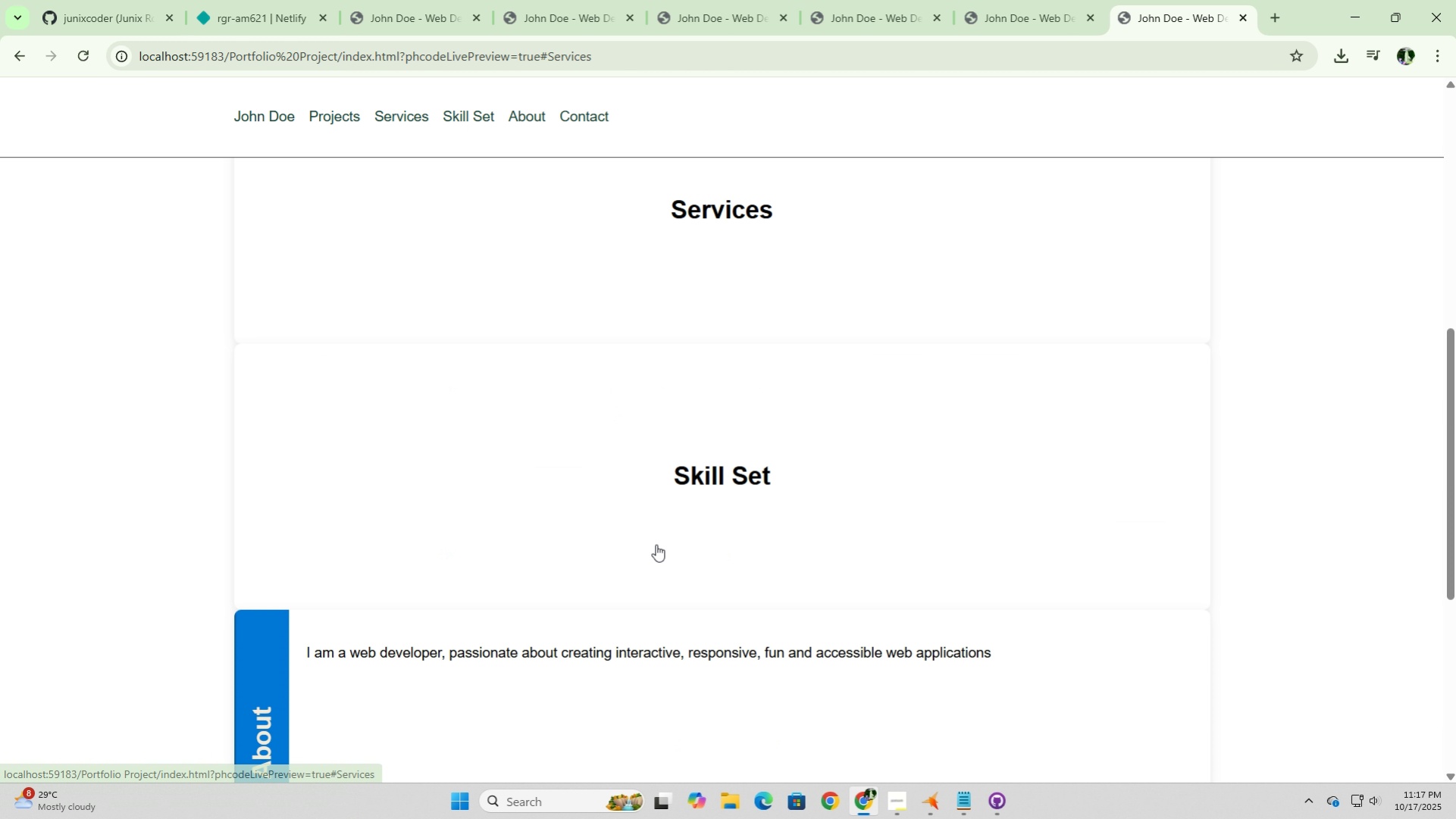 
left_click([694, 446])
 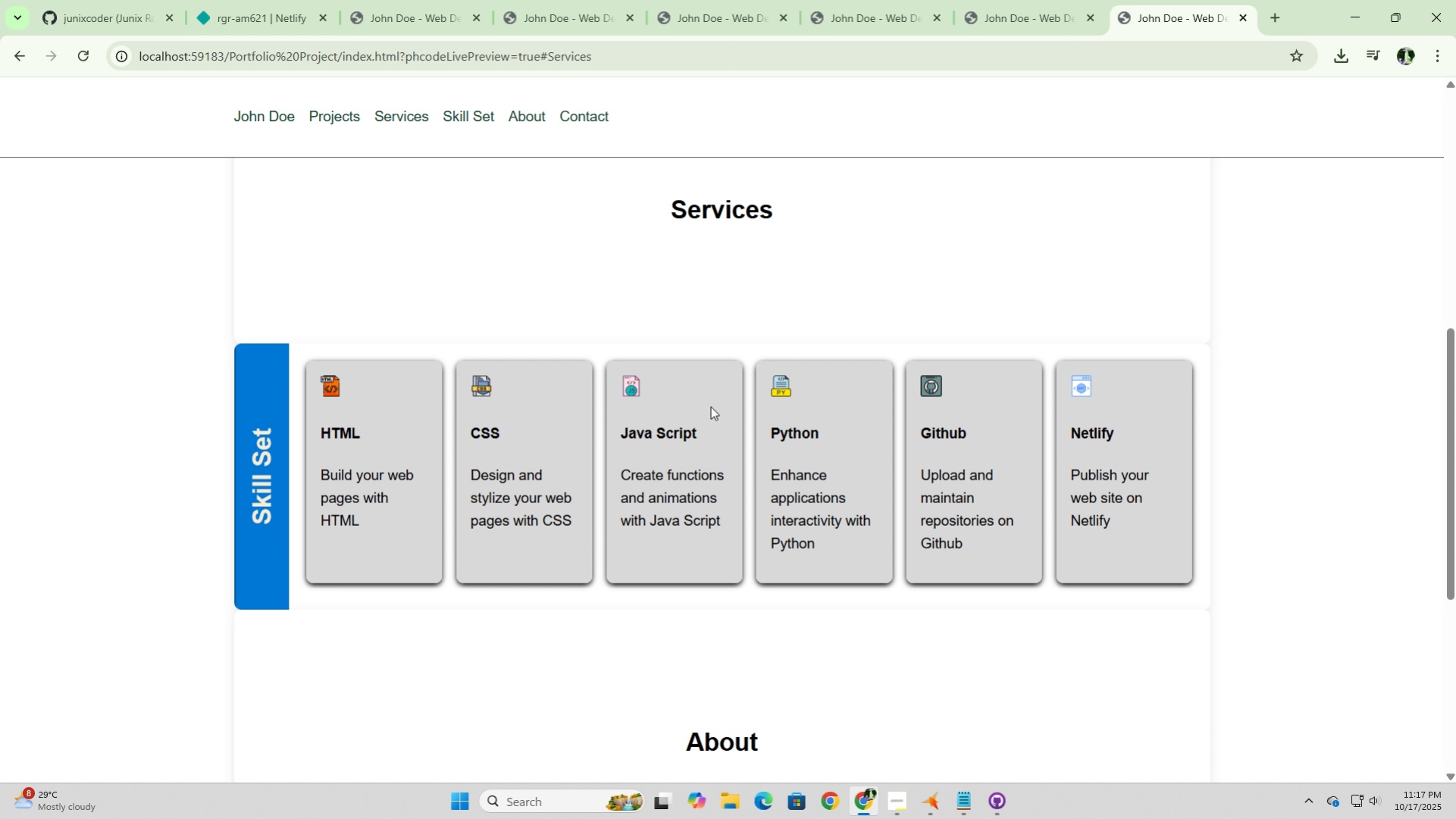 
left_click([745, 237])
 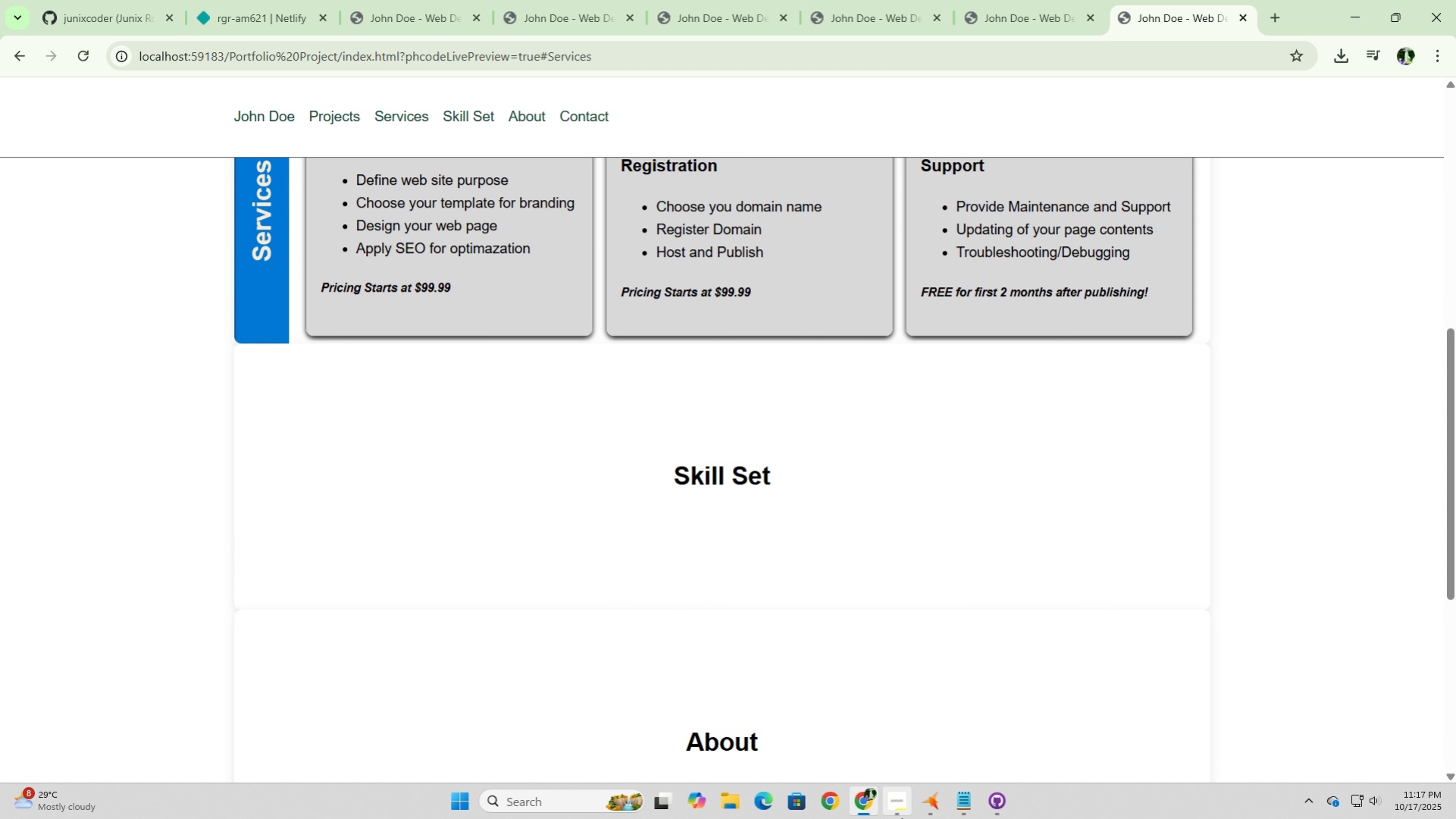 
left_click([931, 808])
 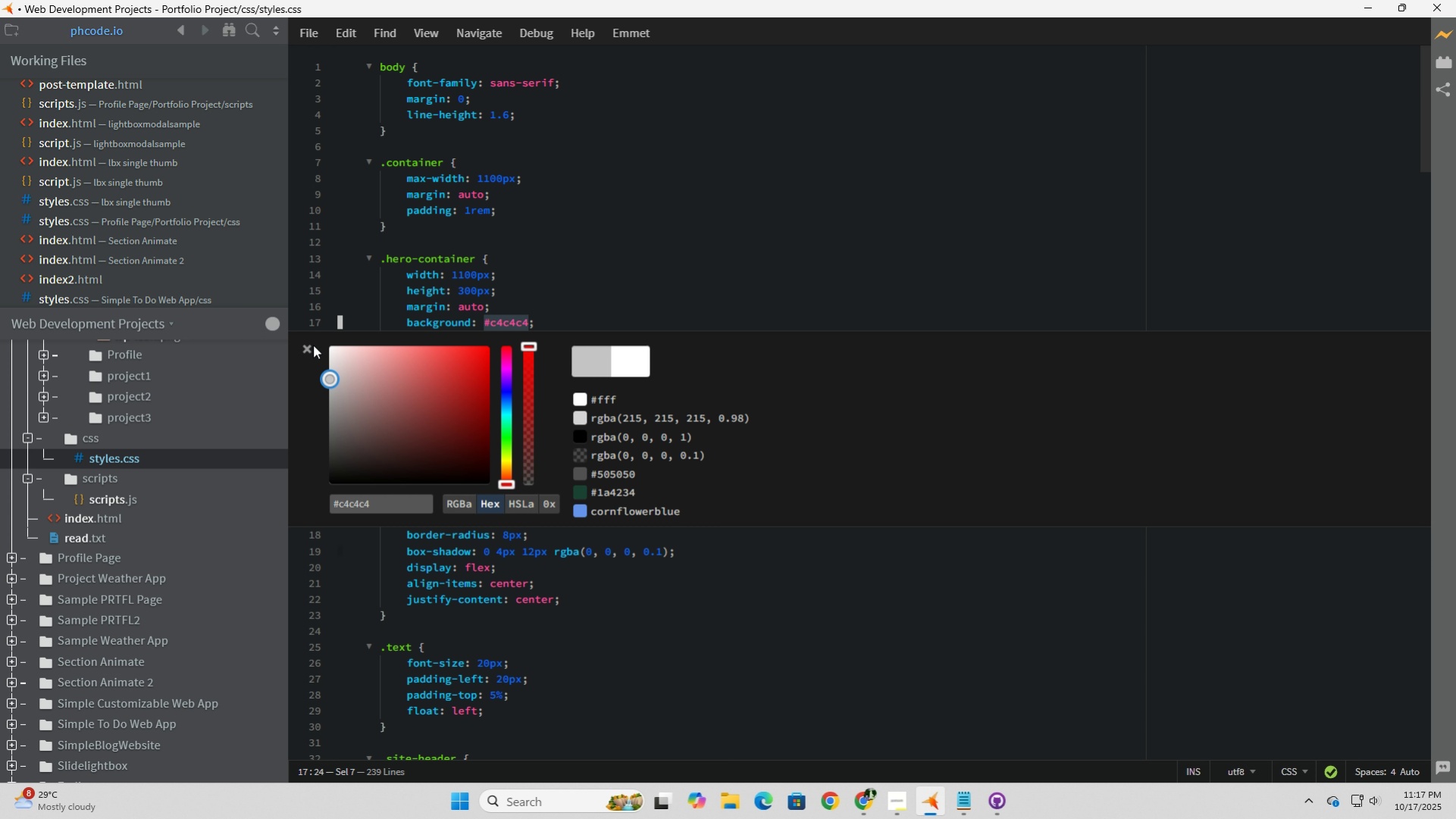 
left_click([725, 612])
 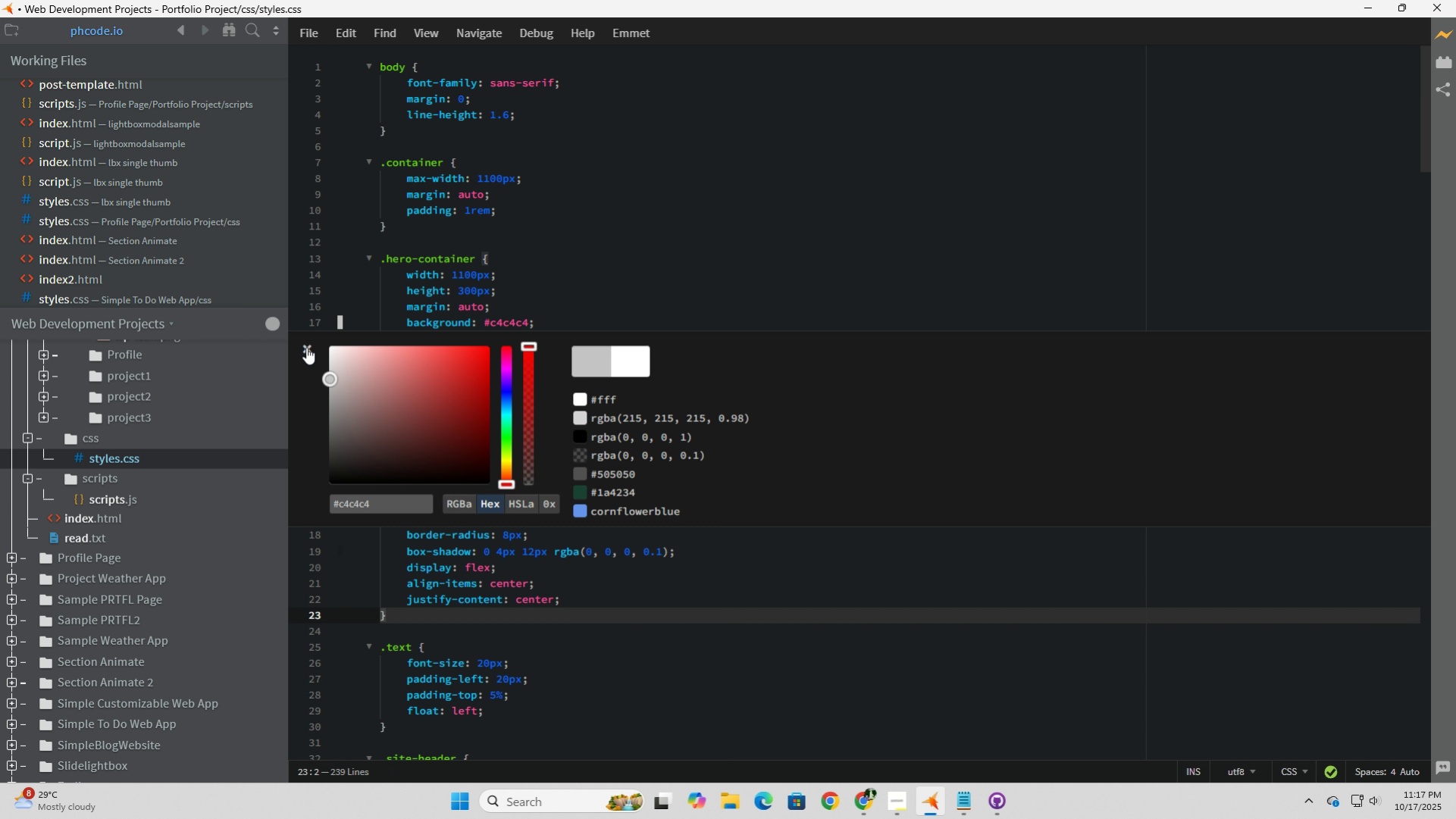 
left_click([306, 347])
 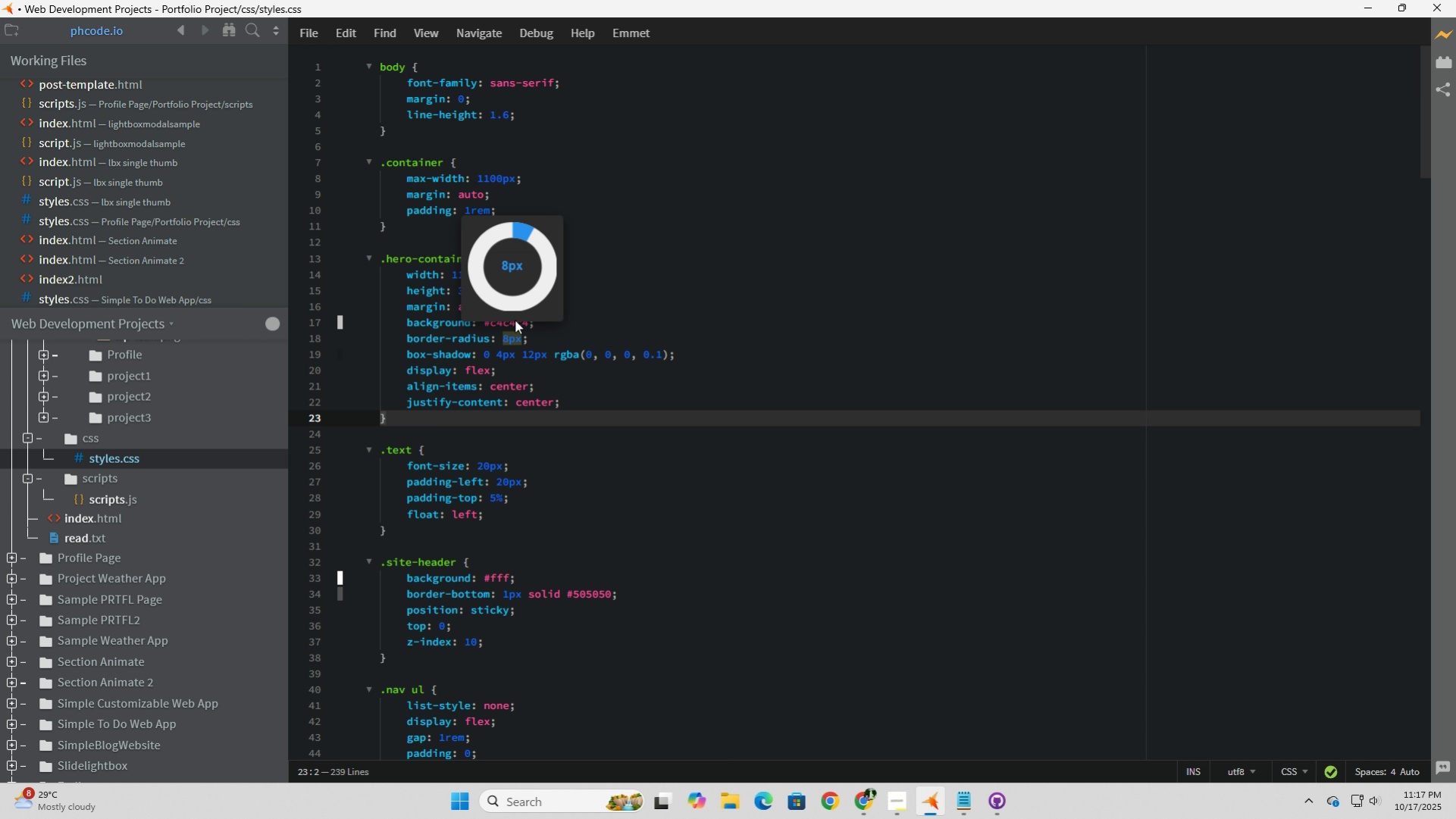 
wait(5.04)
 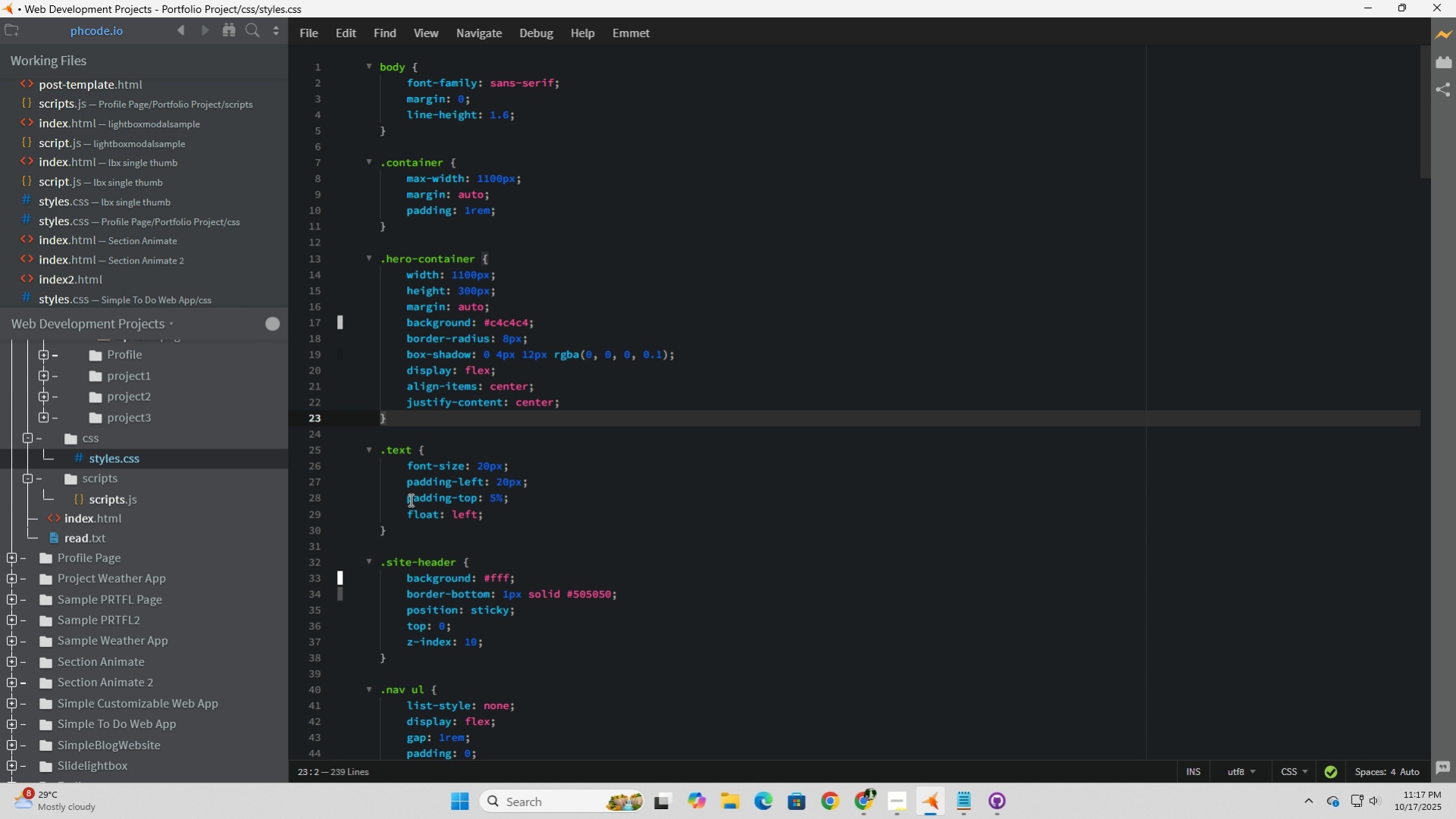 
left_click([630, 296])
 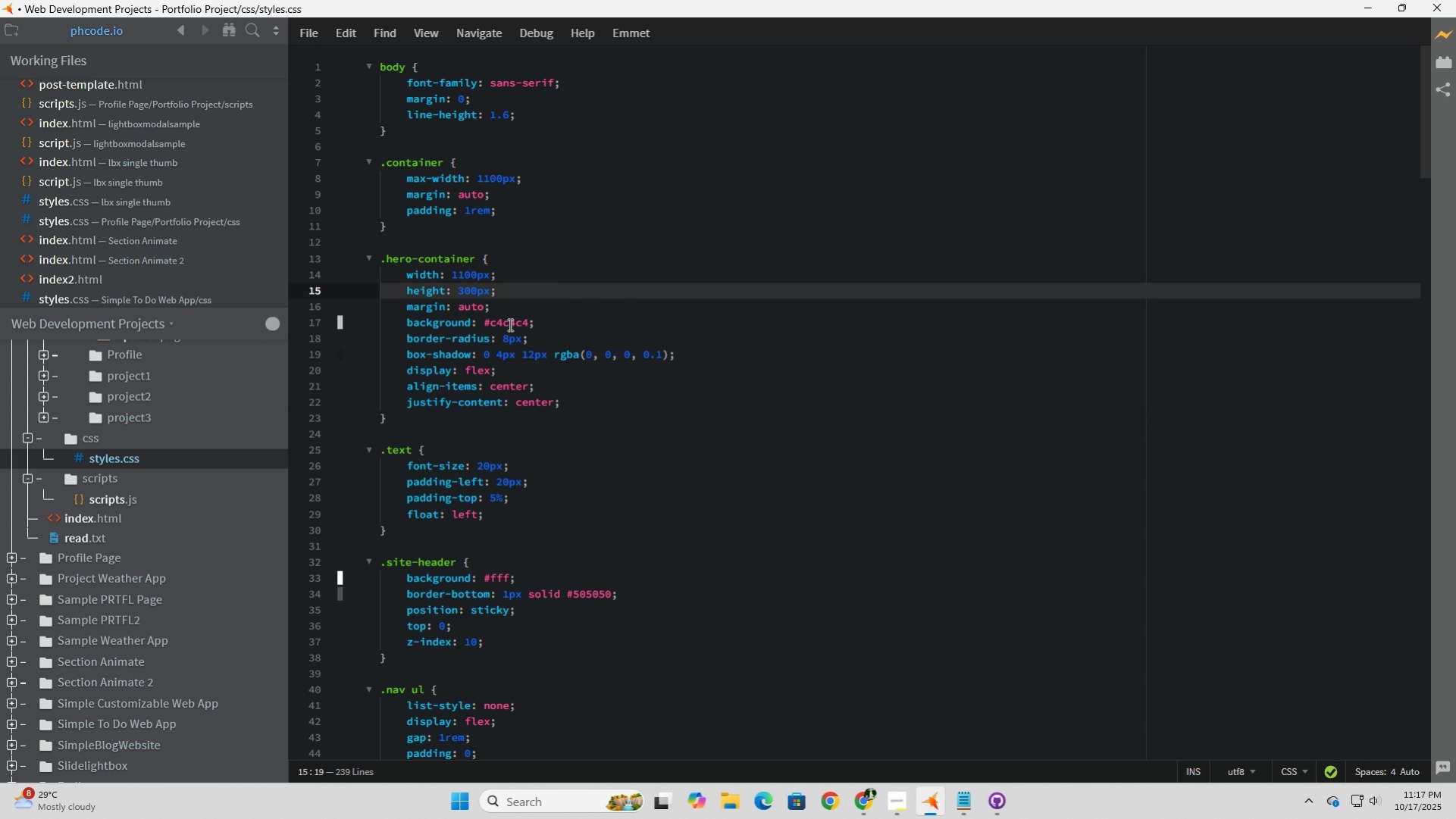 
left_click([509, 324])
 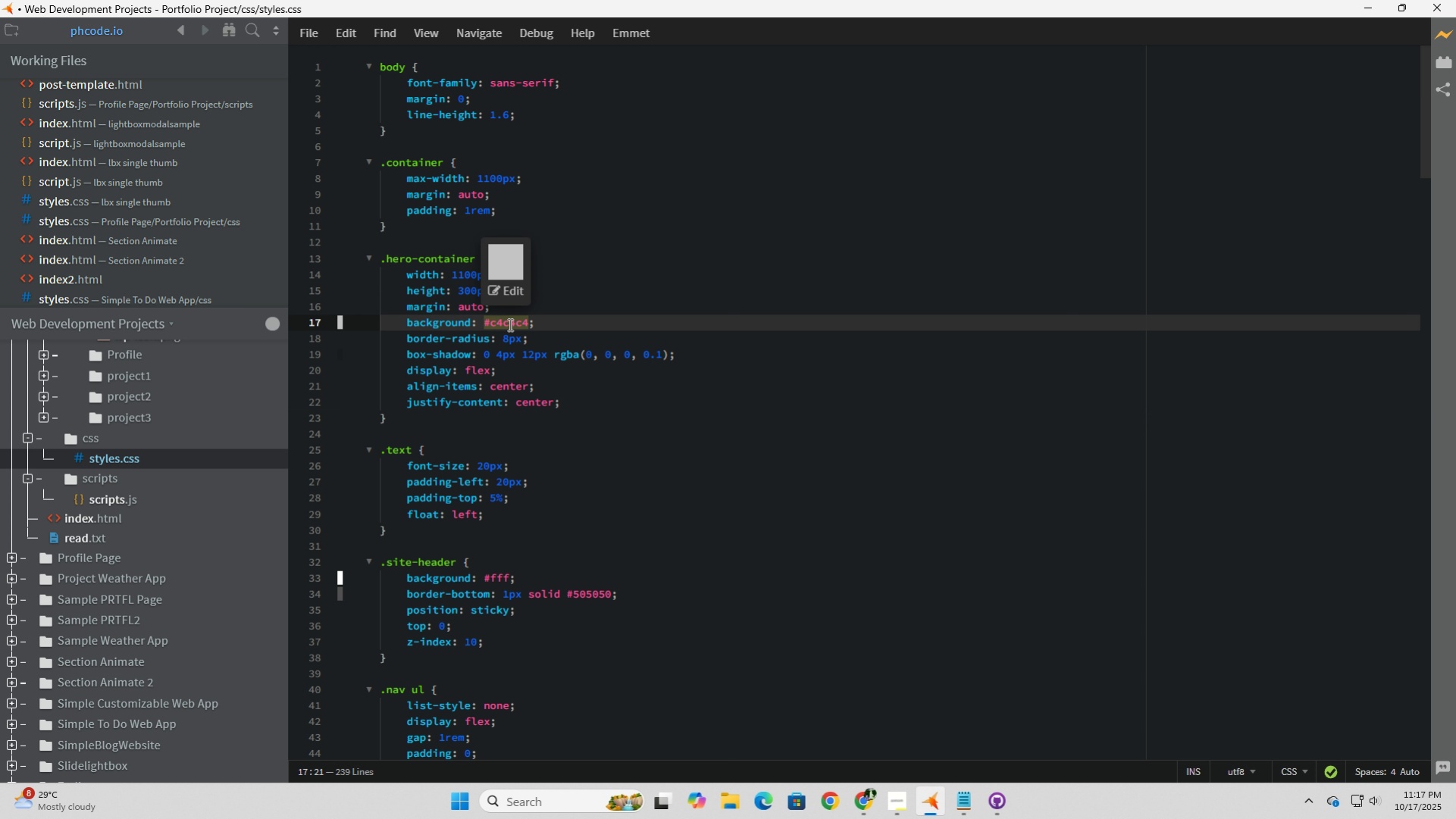 
left_click([509, 324])
 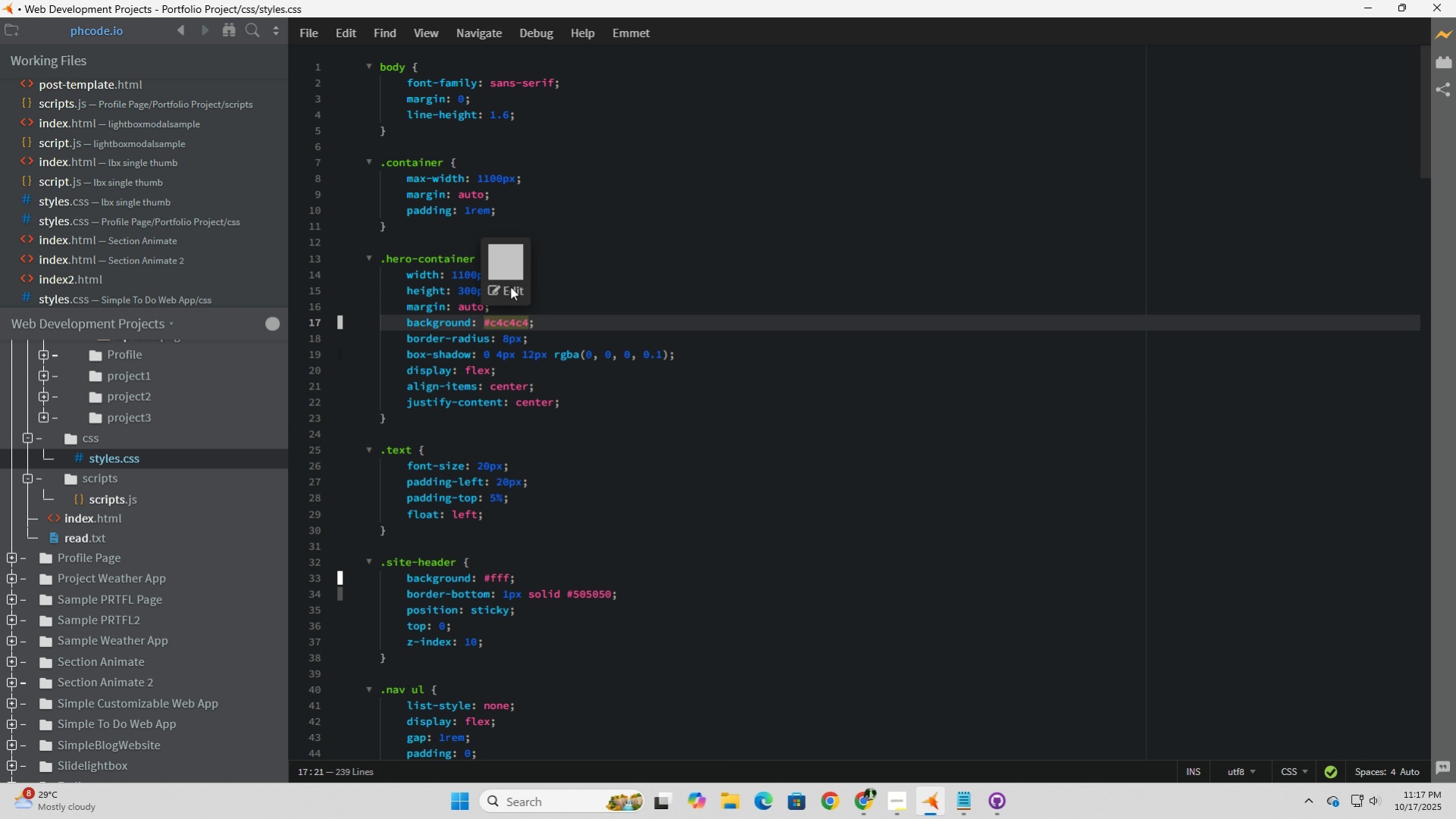 
left_click([510, 286])
 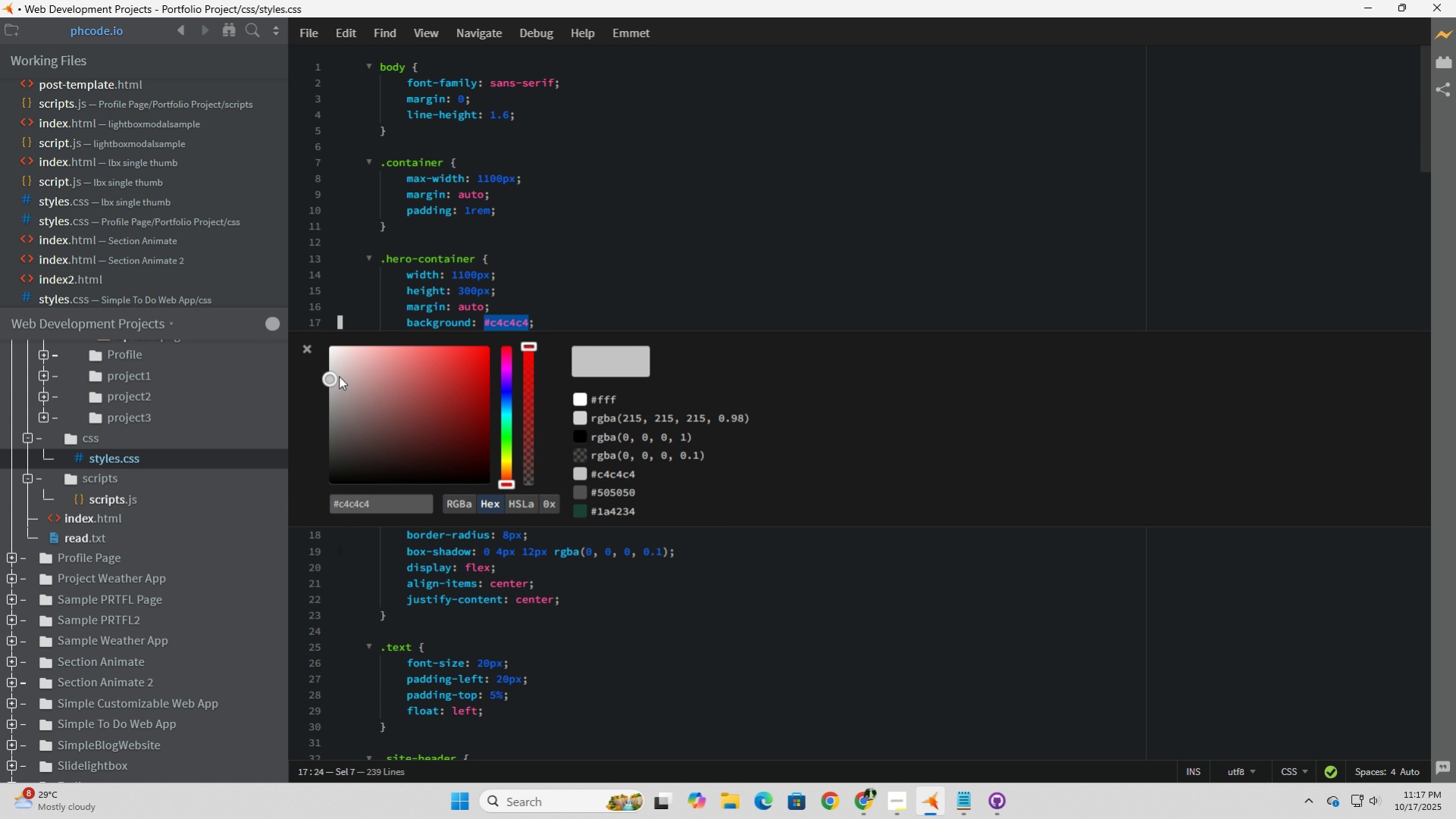 
left_click_drag(start_coordinate=[330, 376], to_coordinate=[326, 365])
 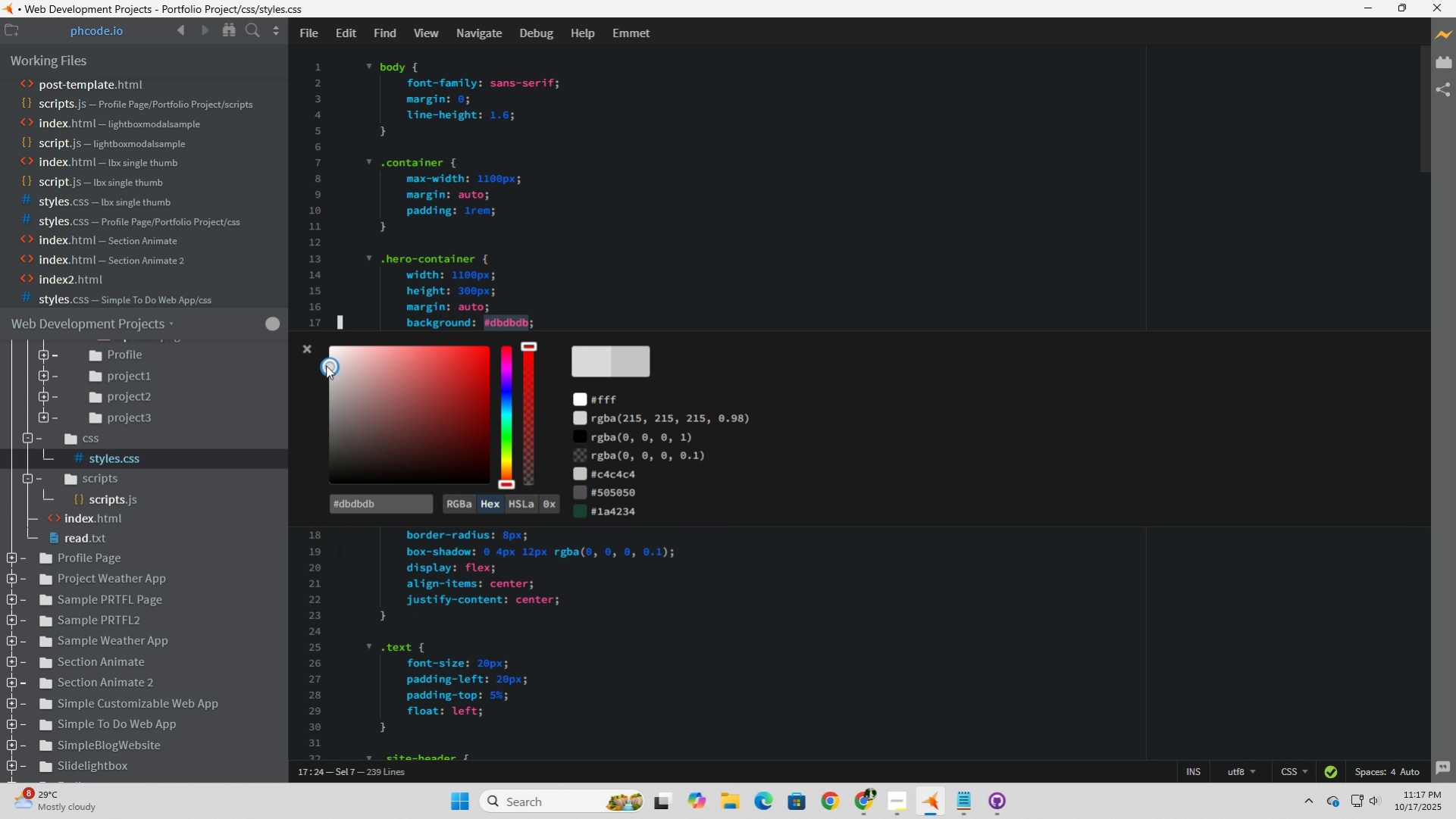 
left_click([326, 365])
 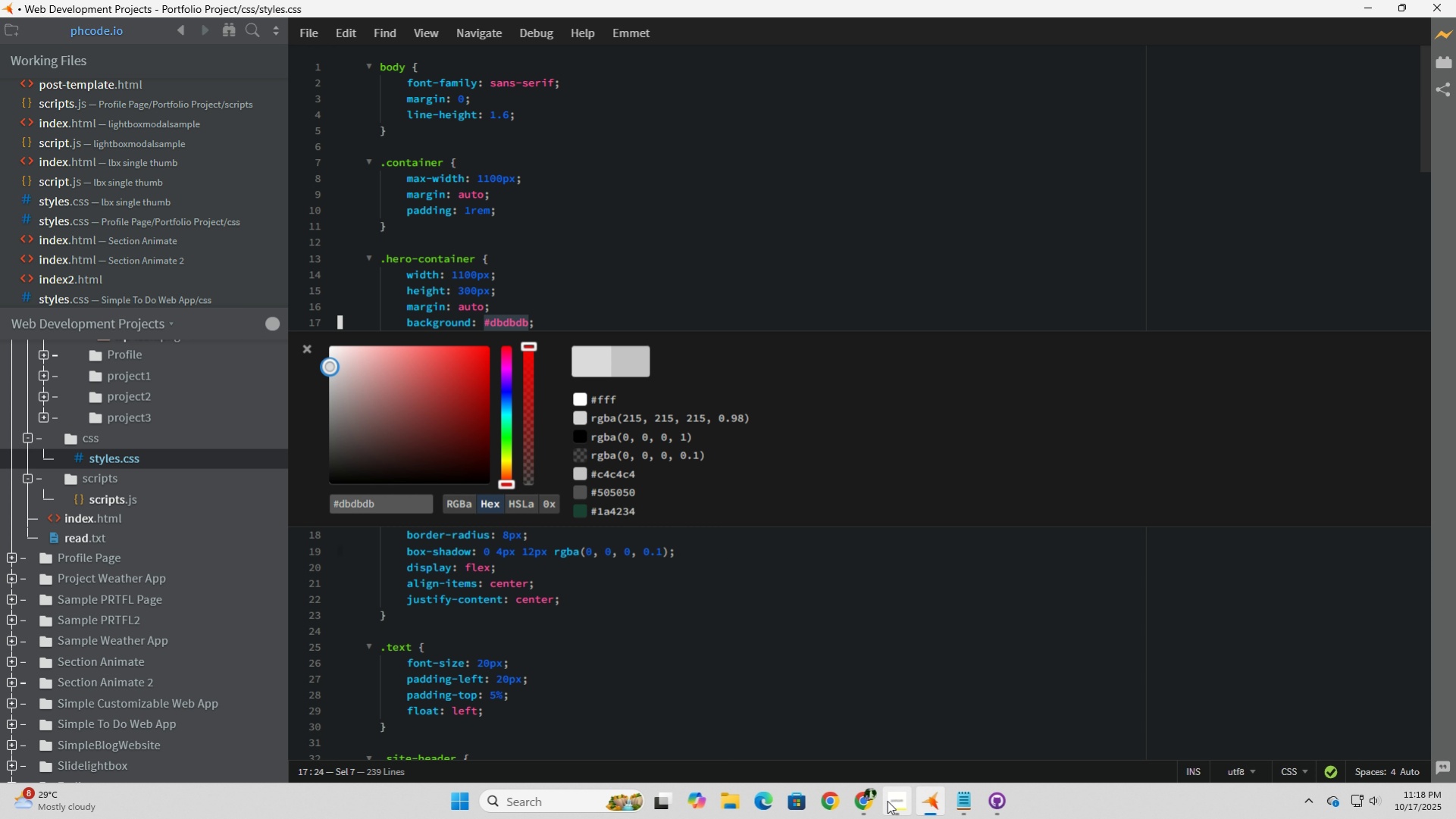 
scroll: coordinate [506, 580], scroll_direction: up, amount: 12.0
 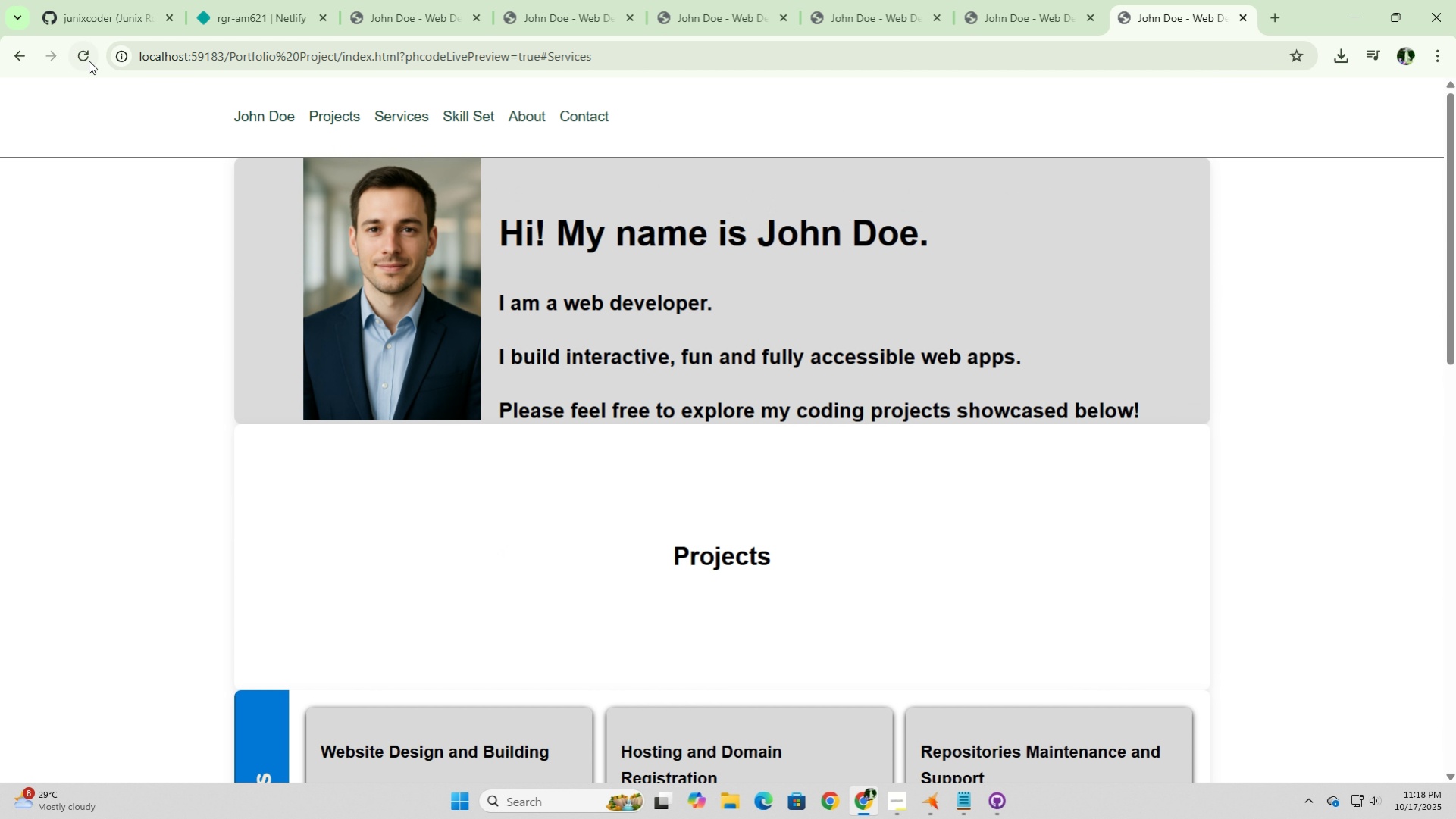 
left_click([89, 61])
 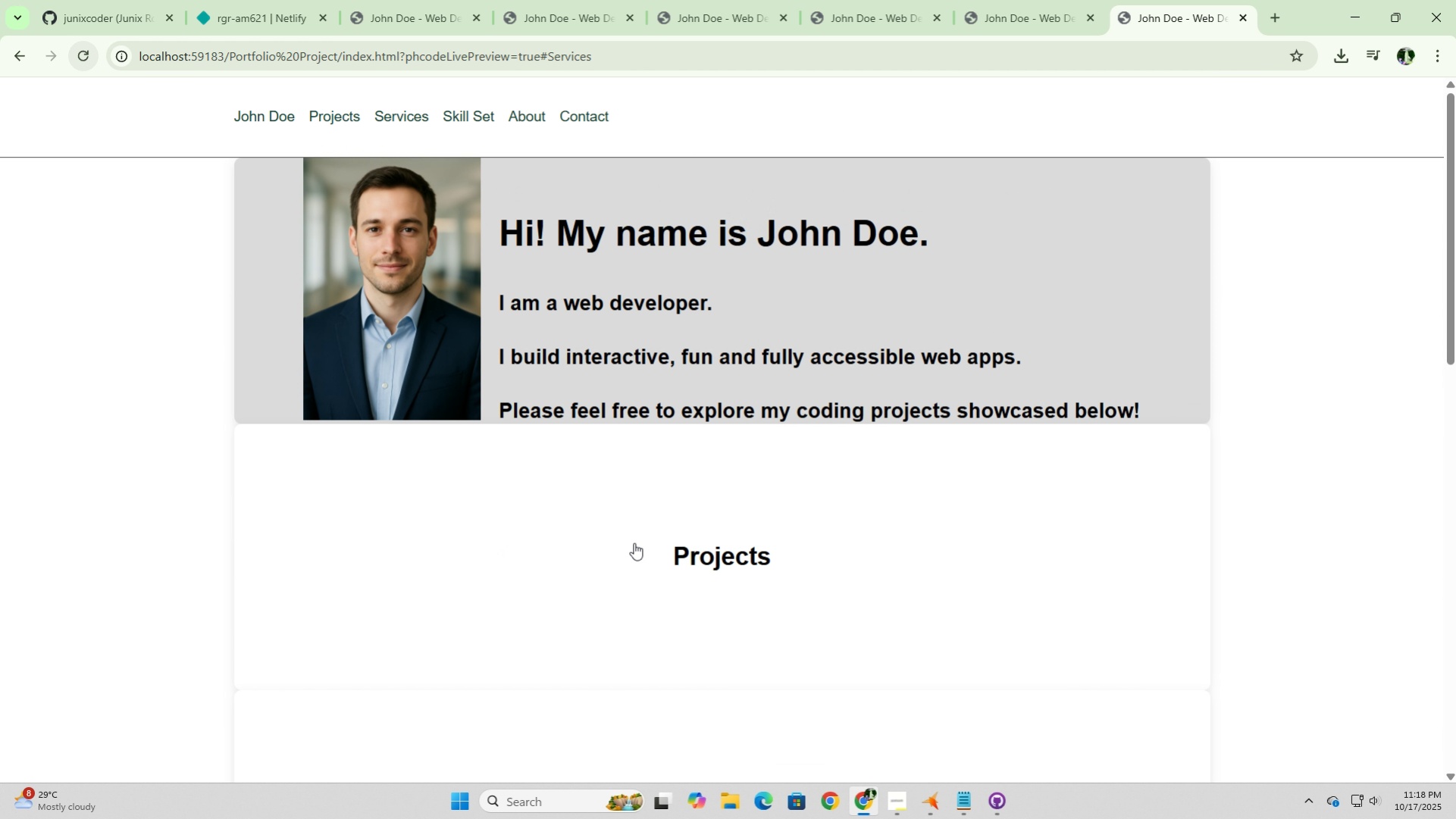 
scroll: coordinate [634, 542], scroll_direction: up, amount: 3.0
 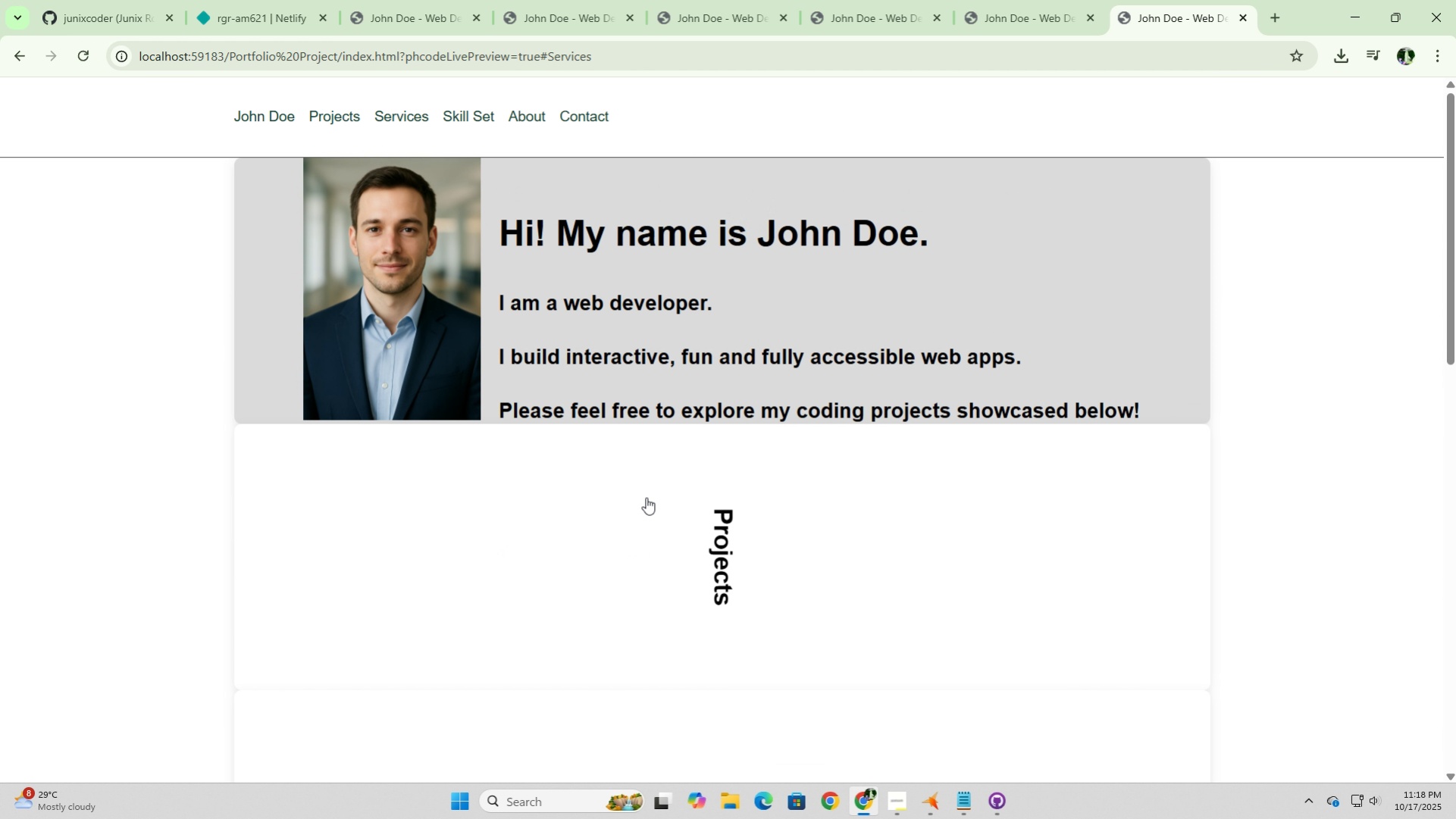 
left_click([646, 497])
 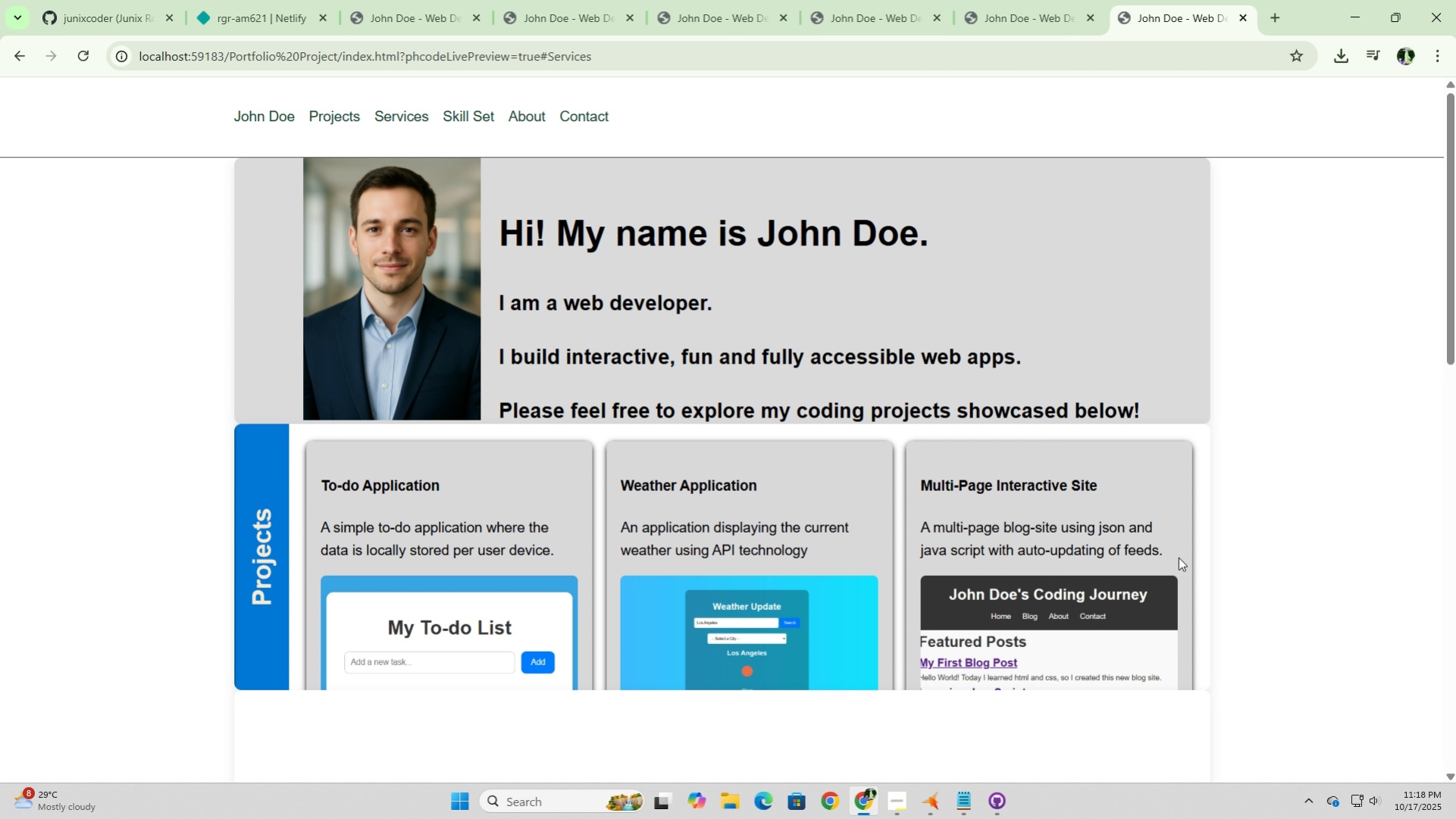 
wait(11.3)
 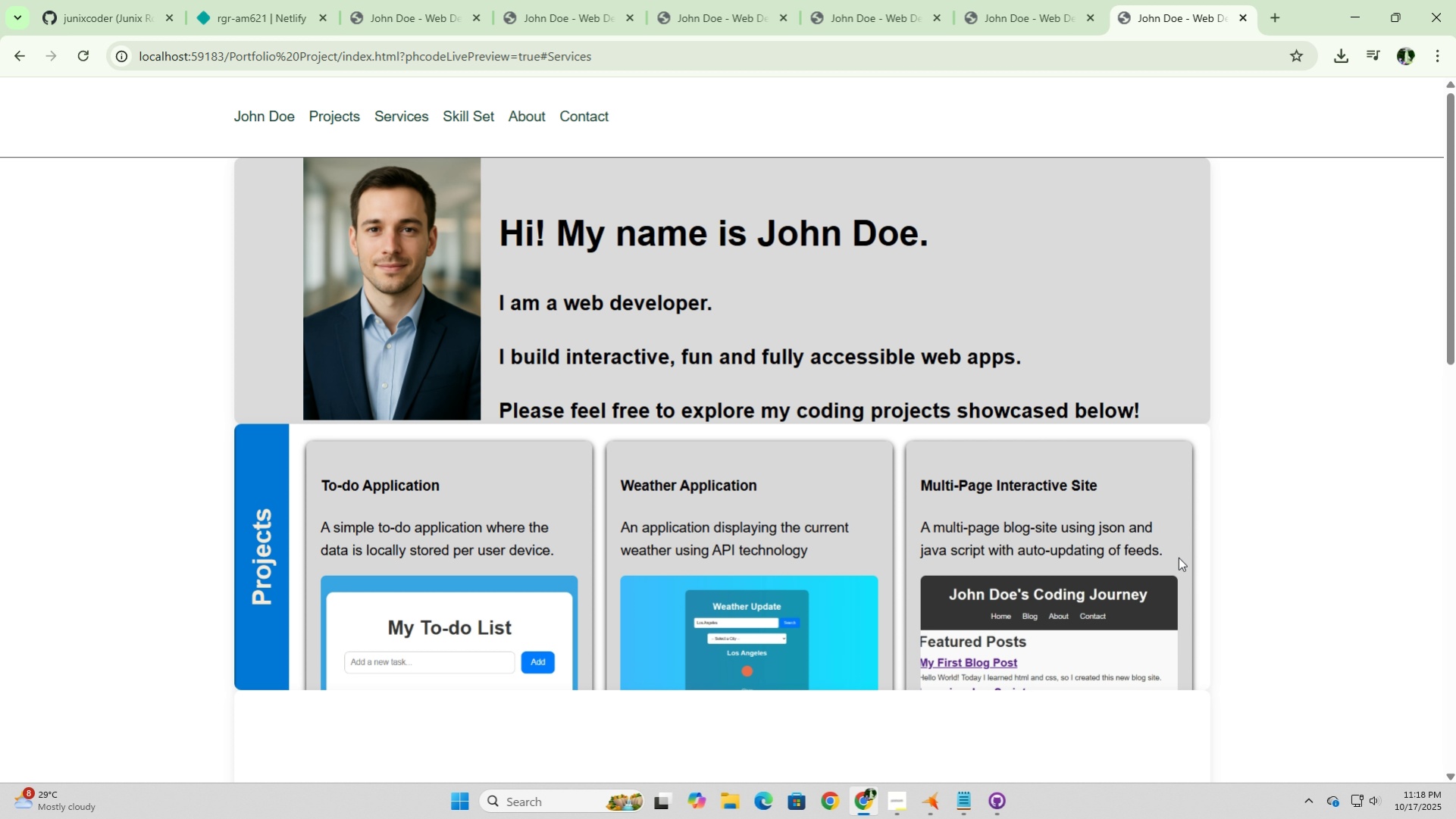 
scroll: coordinate [797, 747], scroll_direction: down, amount: 3.0
 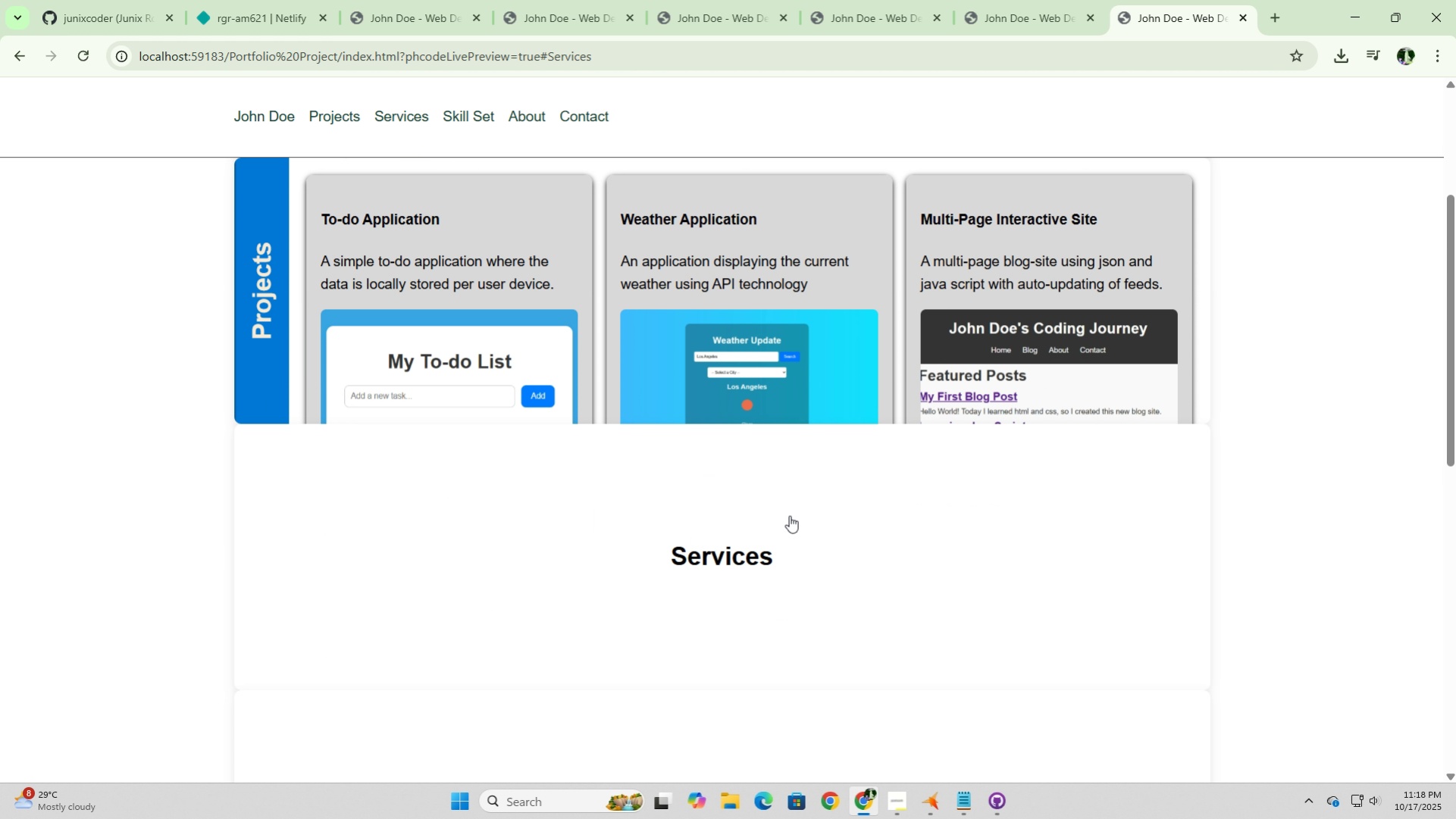 
left_click([791, 511])
 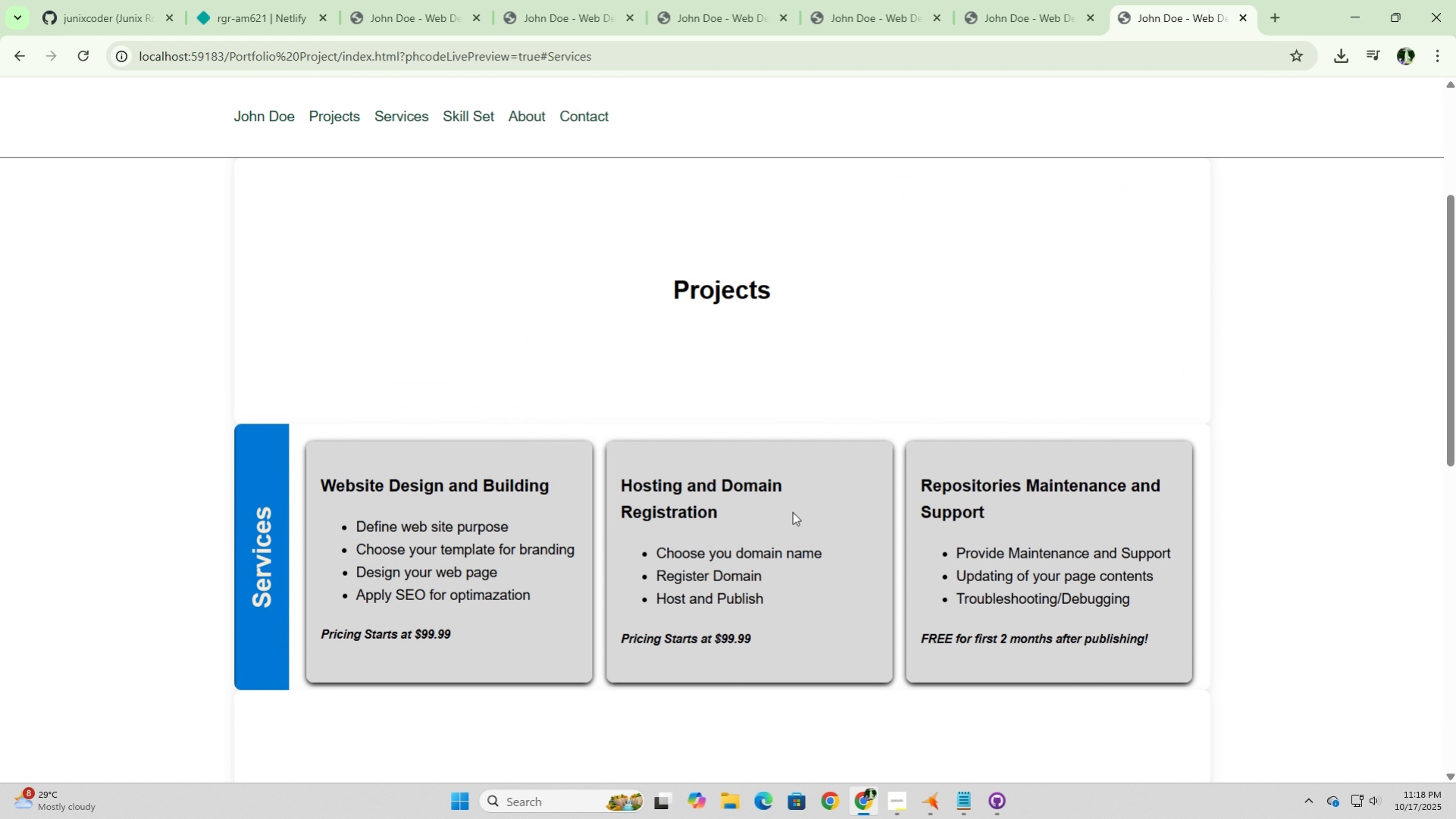 
scroll: coordinate [792, 511], scroll_direction: down, amount: 3.0
 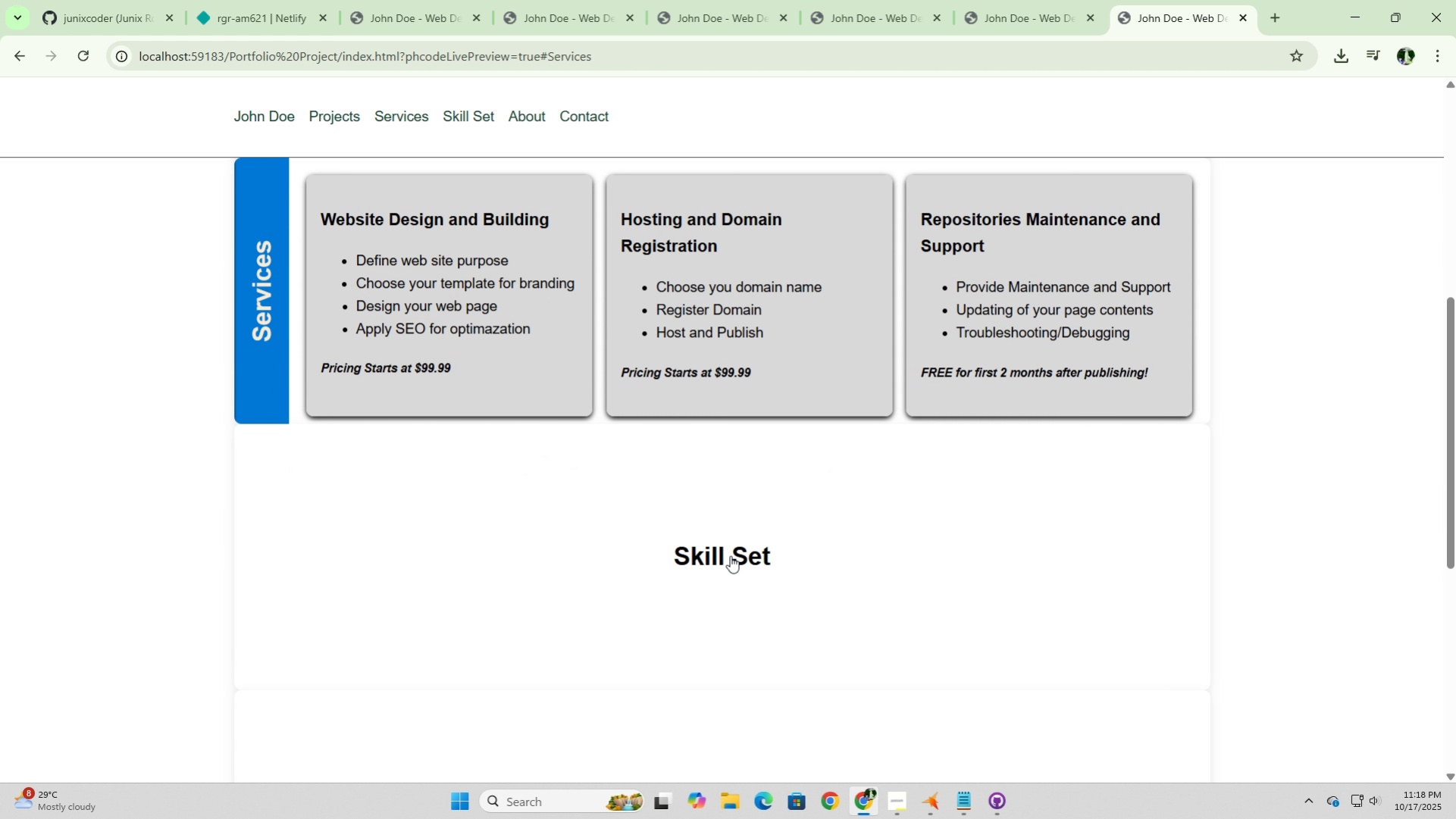 
left_click([730, 555])
 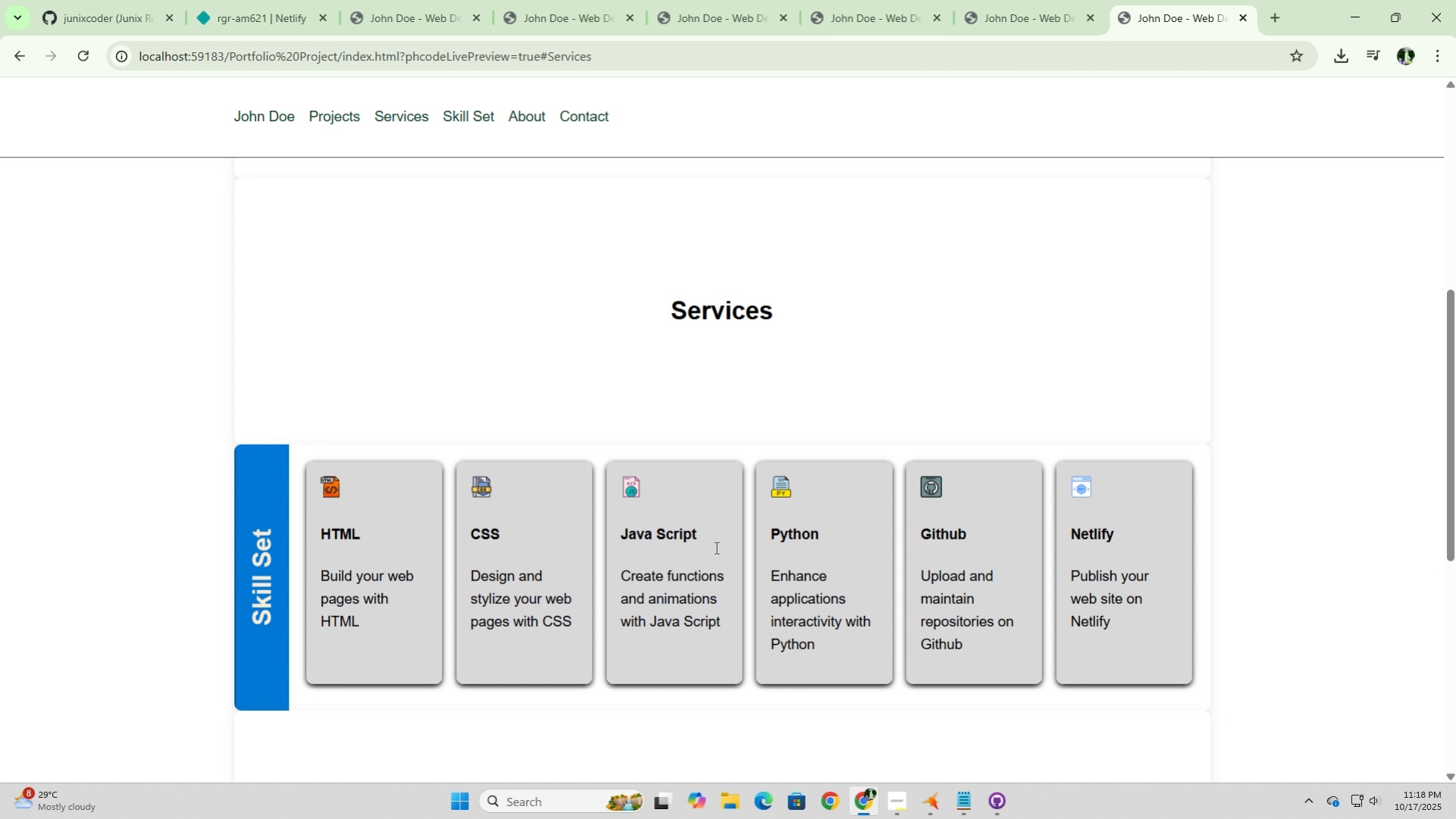 
wait(18.41)
 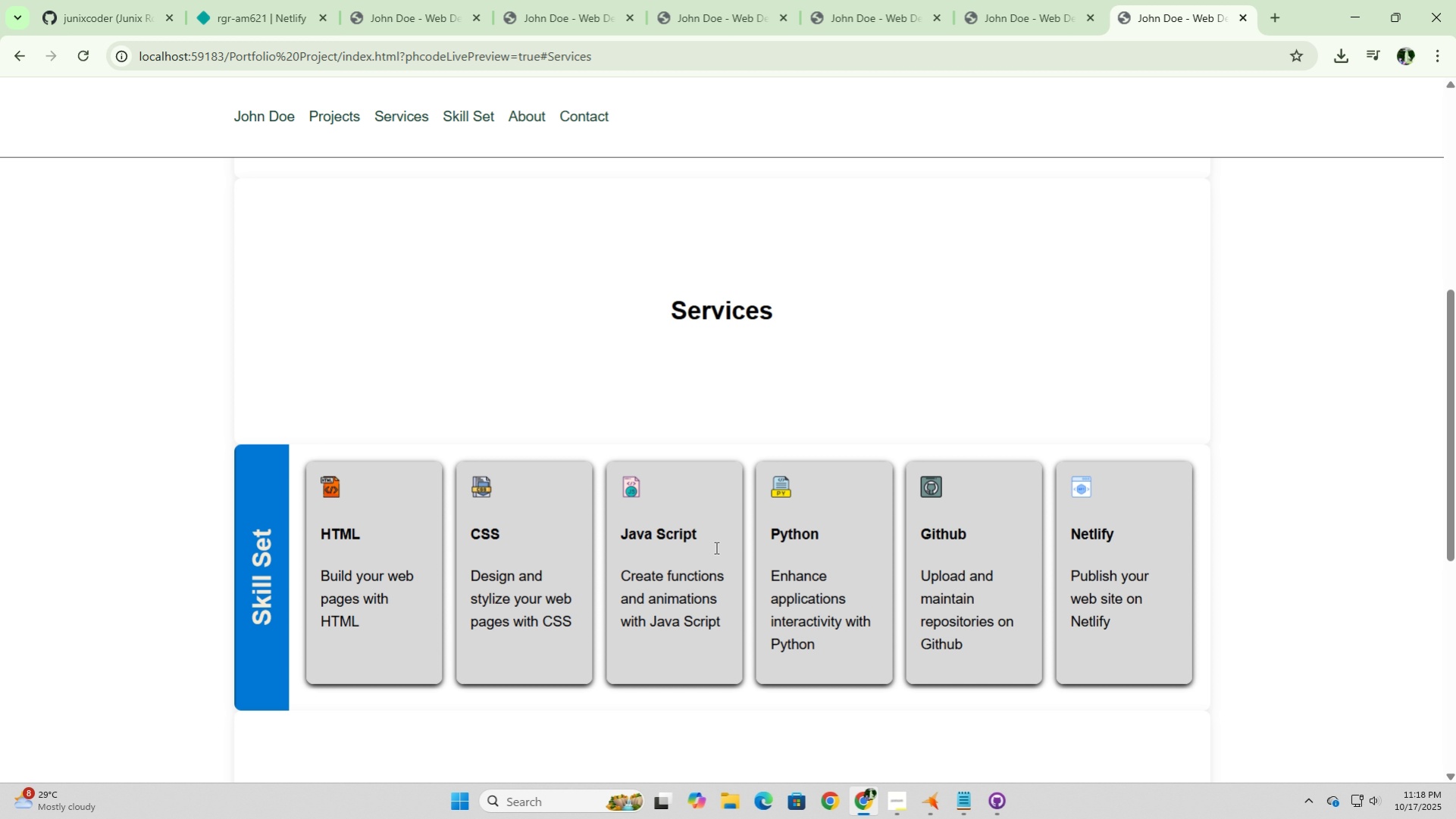 
scroll: coordinate [715, 547], scroll_direction: up, amount: 13.0
 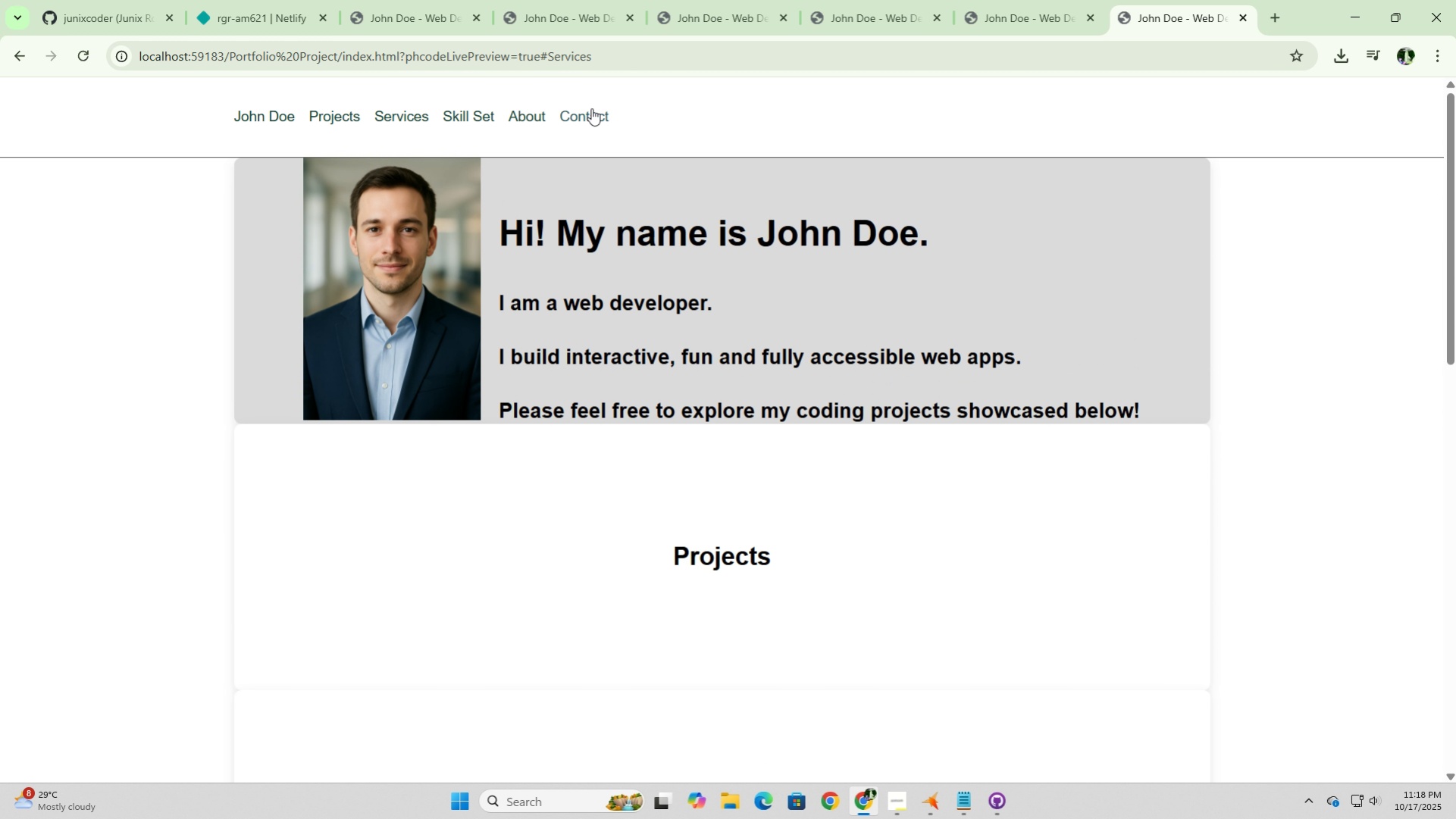 
left_click([588, 121])
 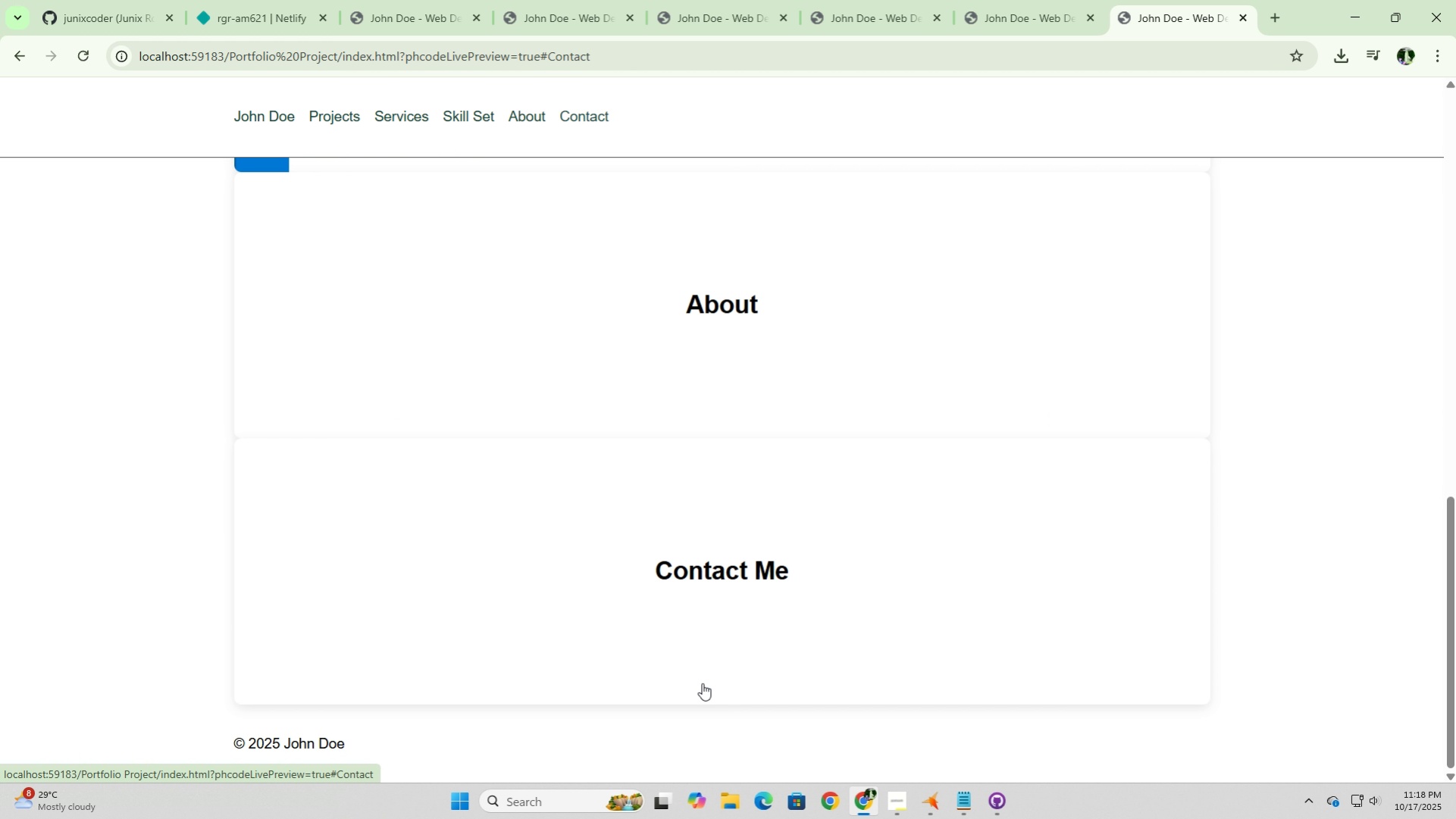 
left_click_drag(start_coordinate=[715, 676], to_coordinate=[715, 672])
 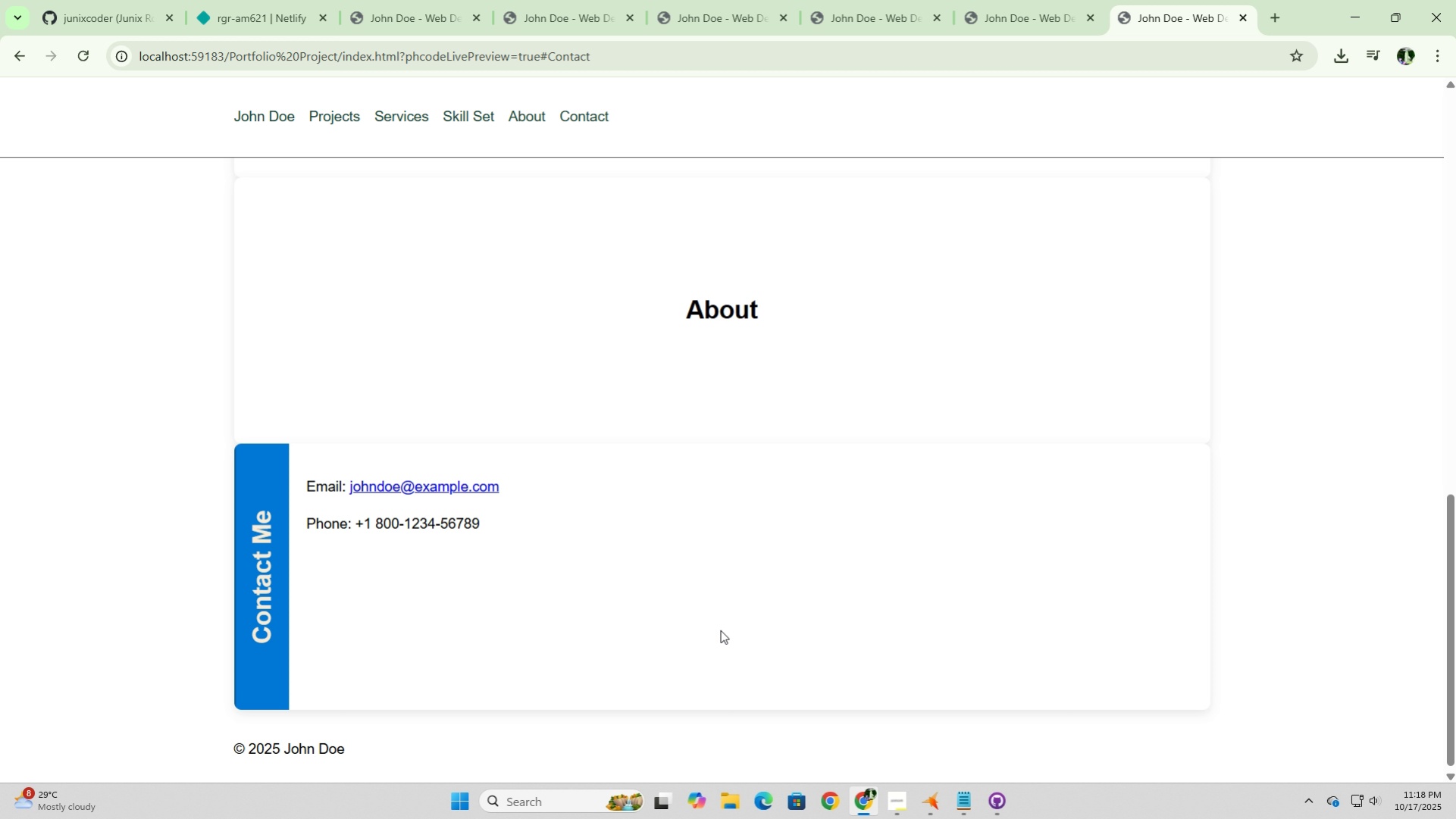 
wait(10.86)
 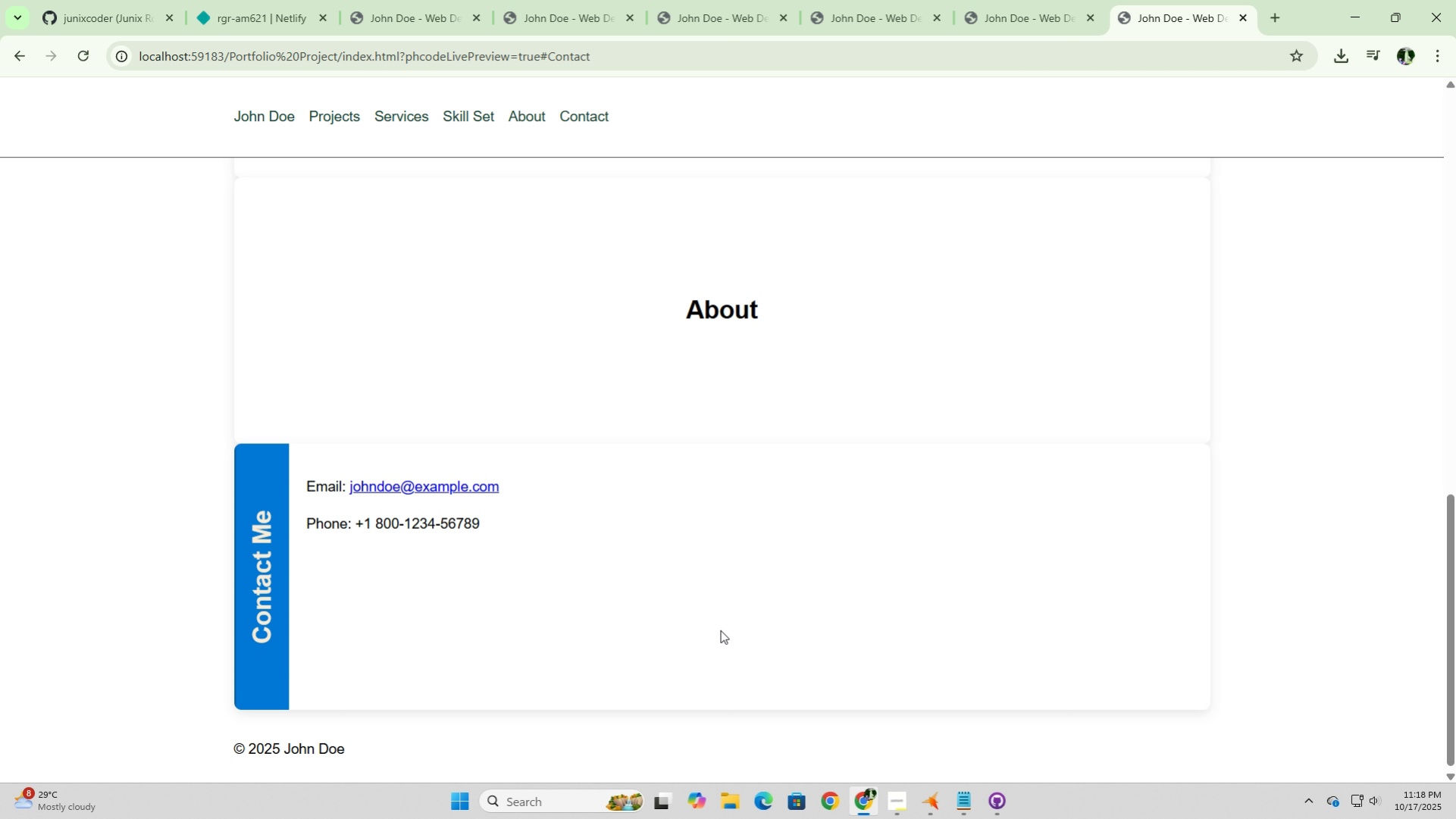 
scroll: coordinate [720, 630], scroll_direction: up, amount: 4.0
 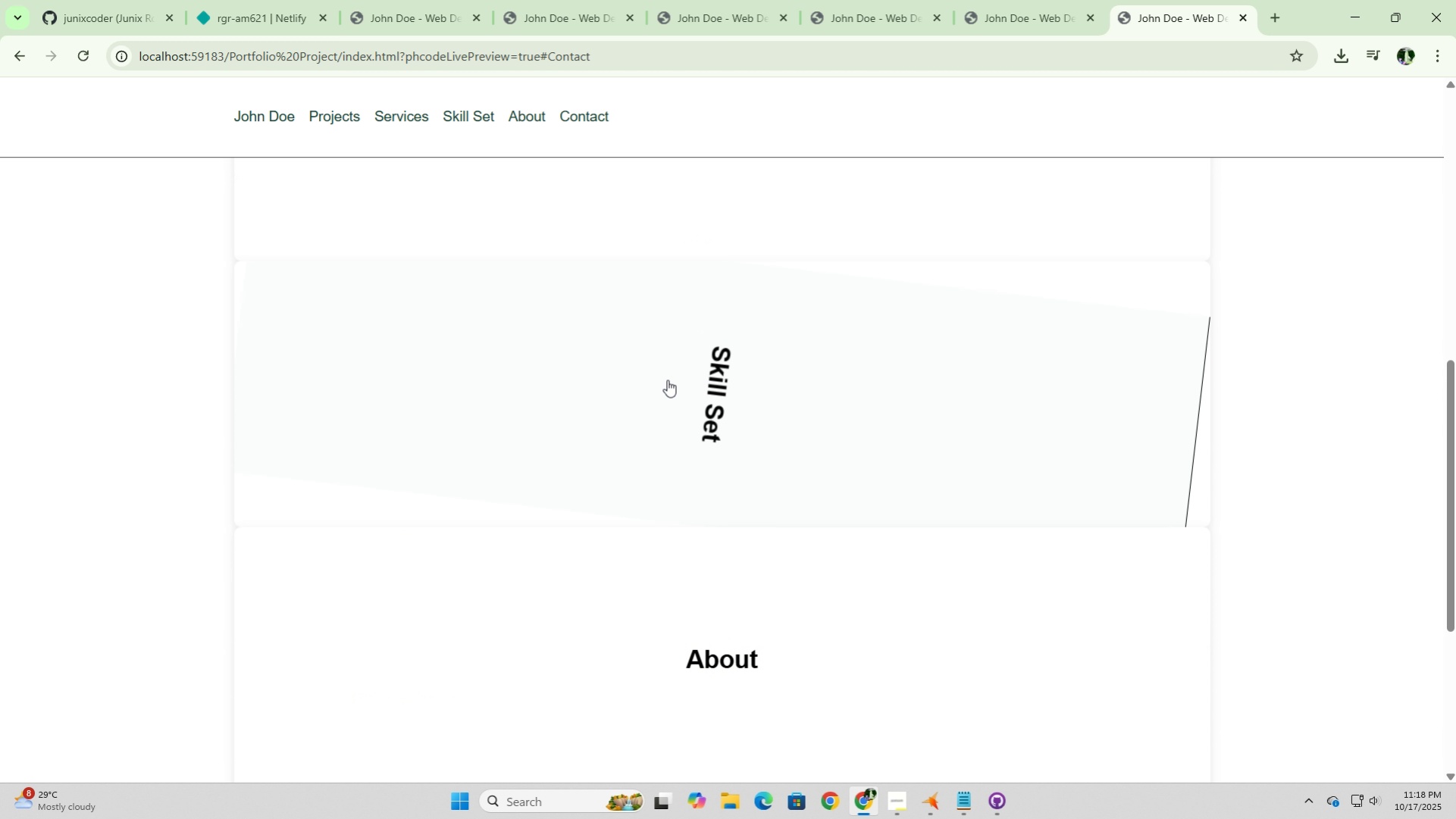 
left_click([667, 380])
 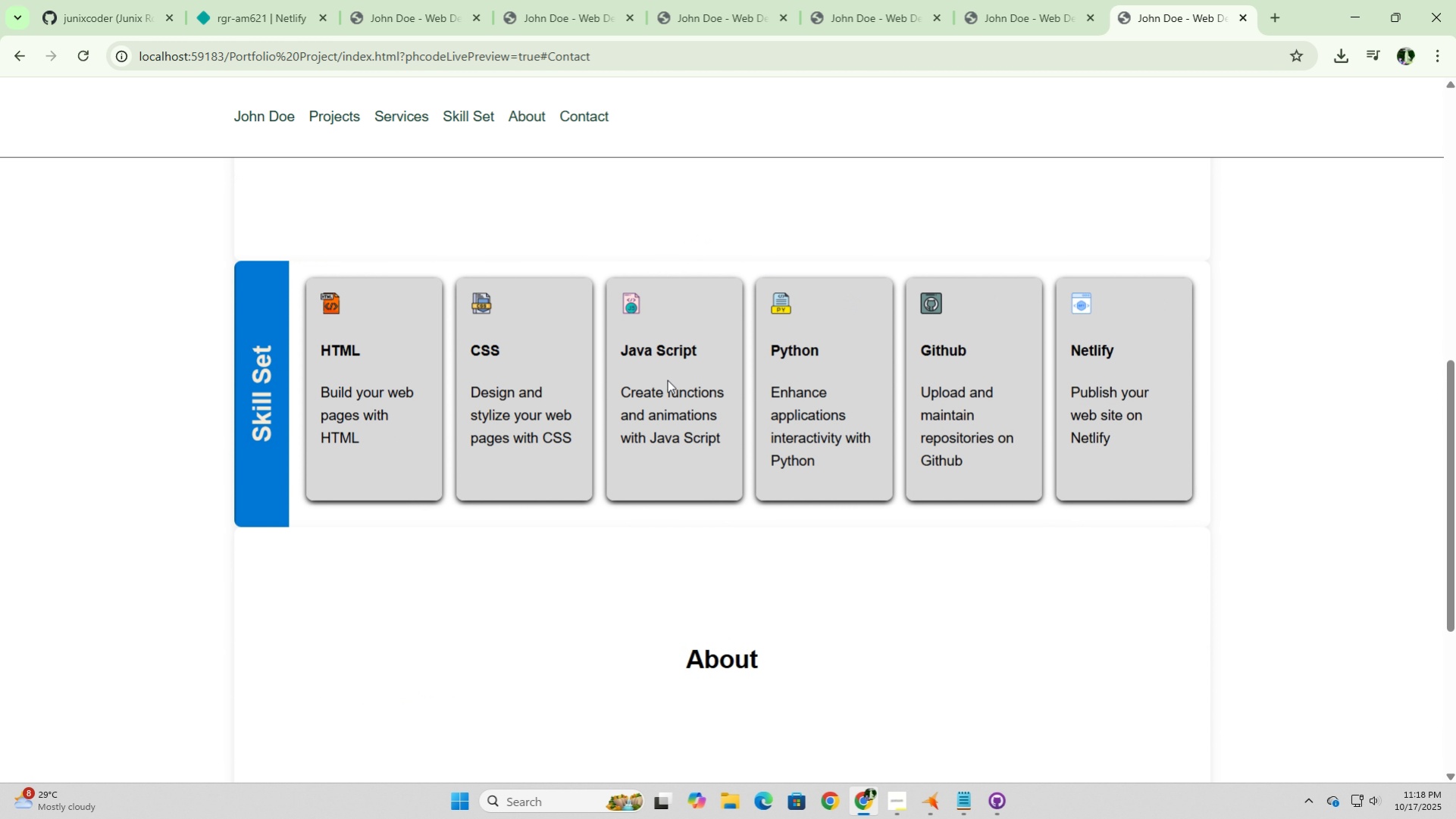 
scroll: coordinate [668, 379], scroll_direction: up, amount: 5.0
 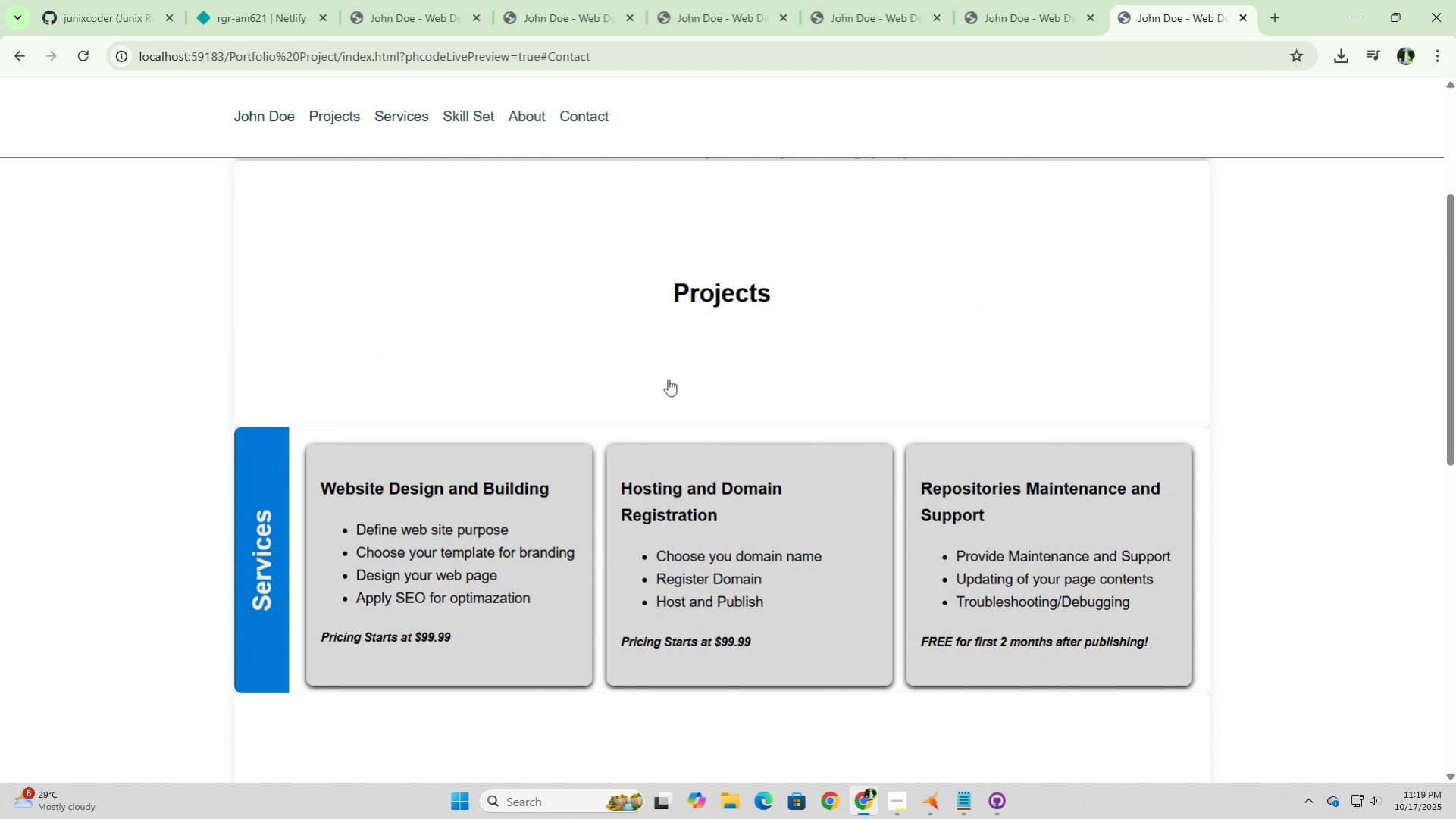 
scroll: coordinate [668, 379], scroll_direction: down, amount: 3.0
 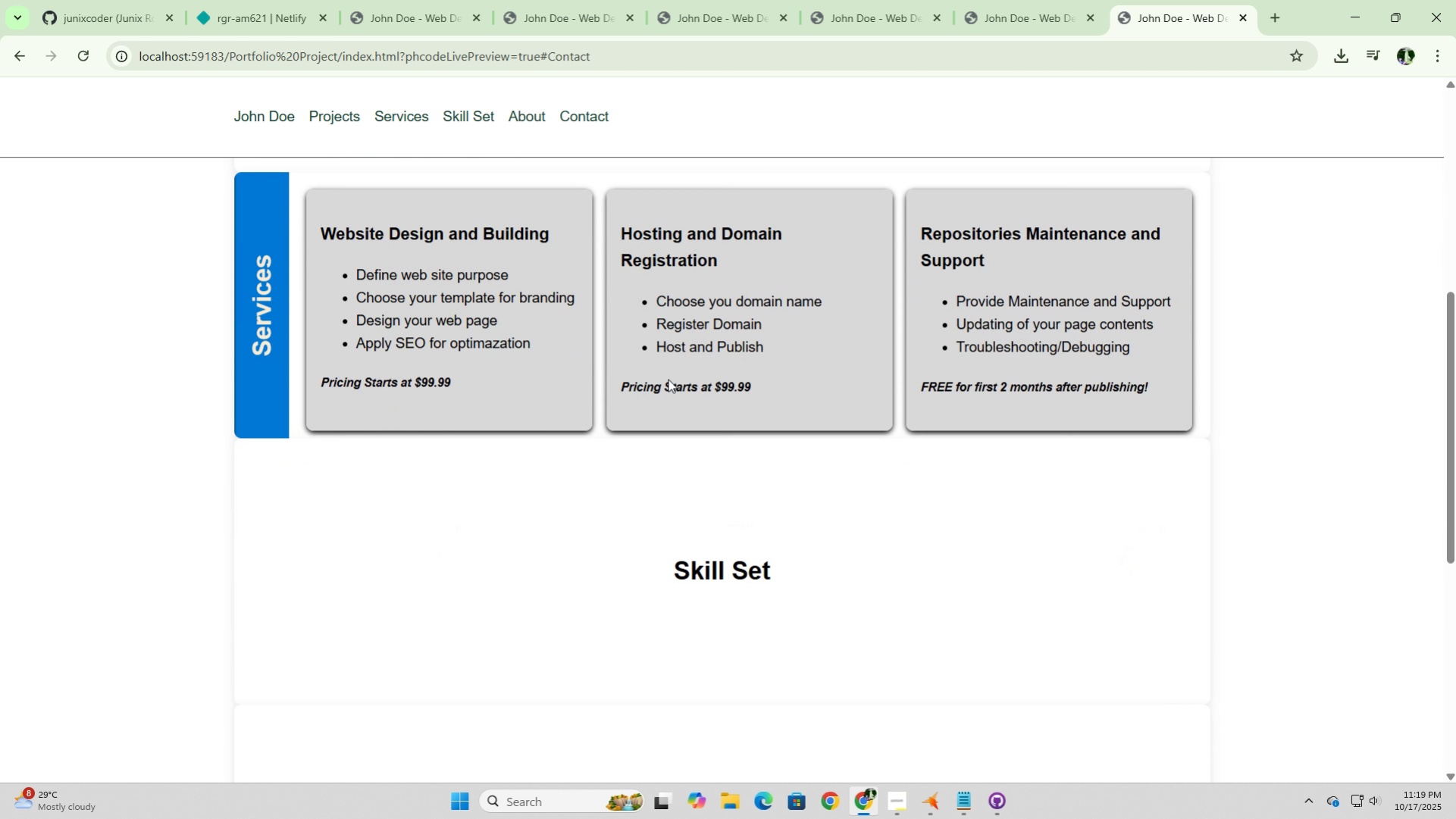 
scroll: coordinate [668, 379], scroll_direction: up, amount: 4.0
 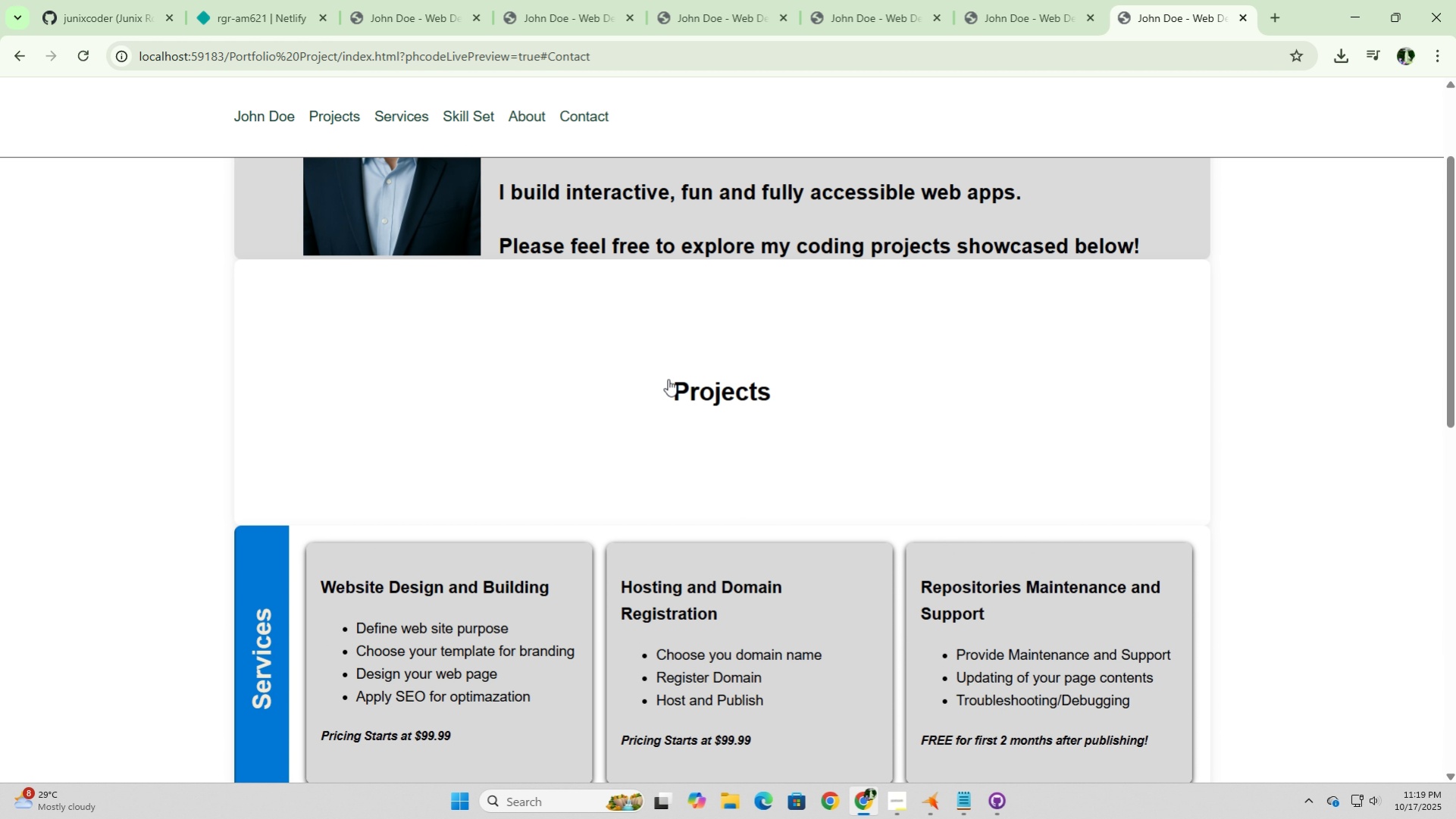 
scroll: coordinate [668, 379], scroll_direction: down, amount: 3.0
 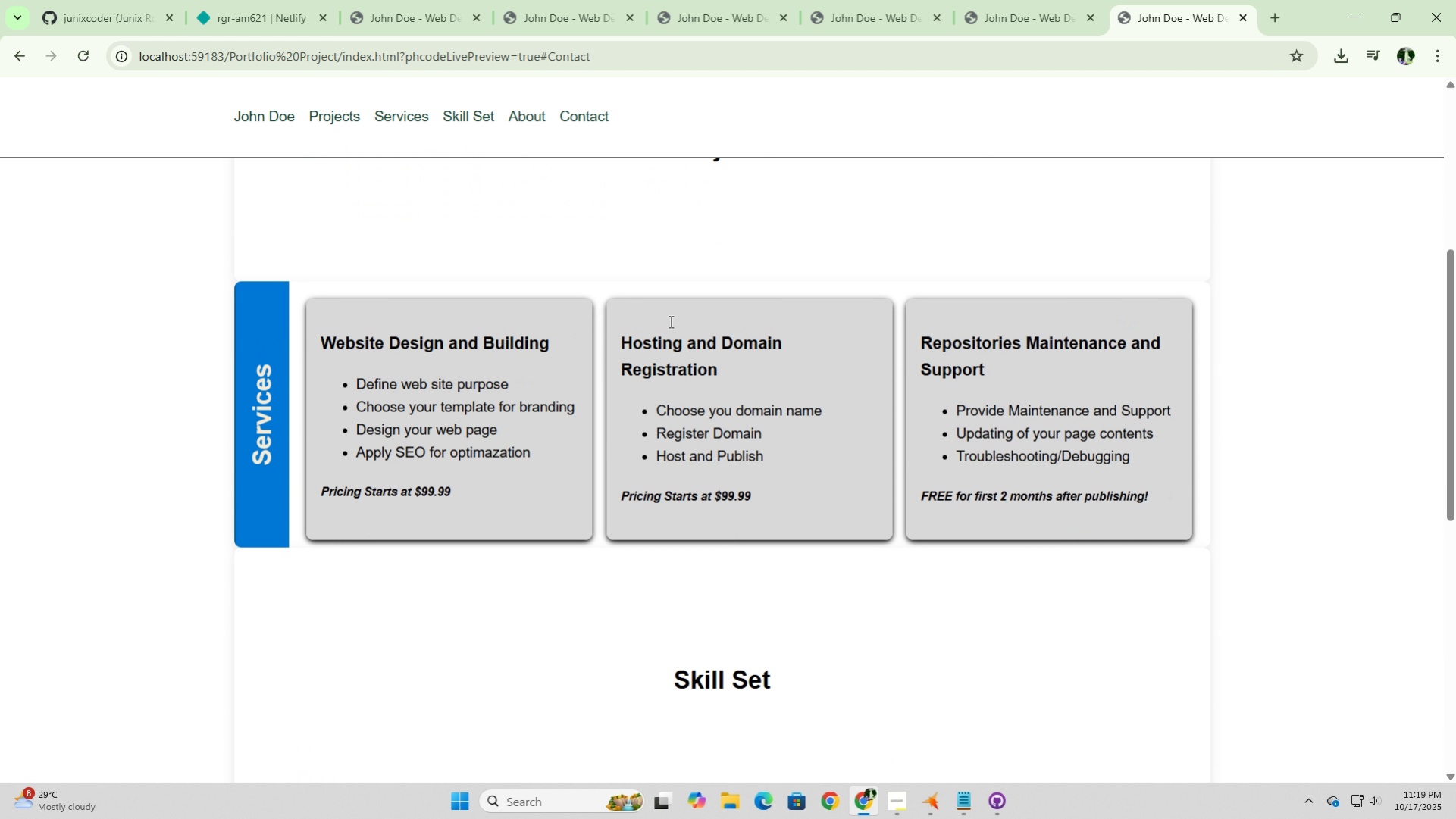 
scroll: coordinate [669, 321], scroll_direction: up, amount: 2.0
 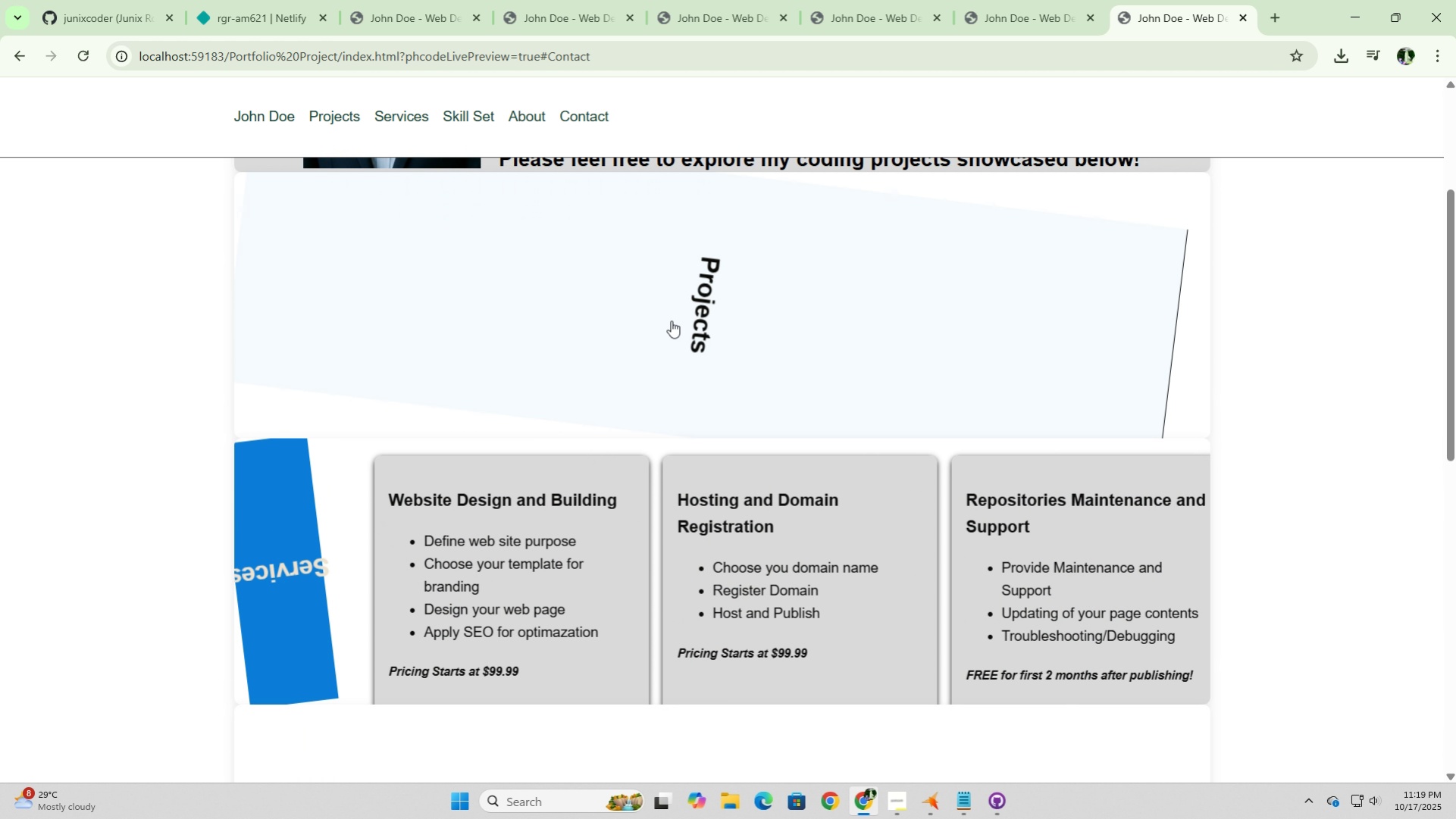 
left_click([671, 320])
 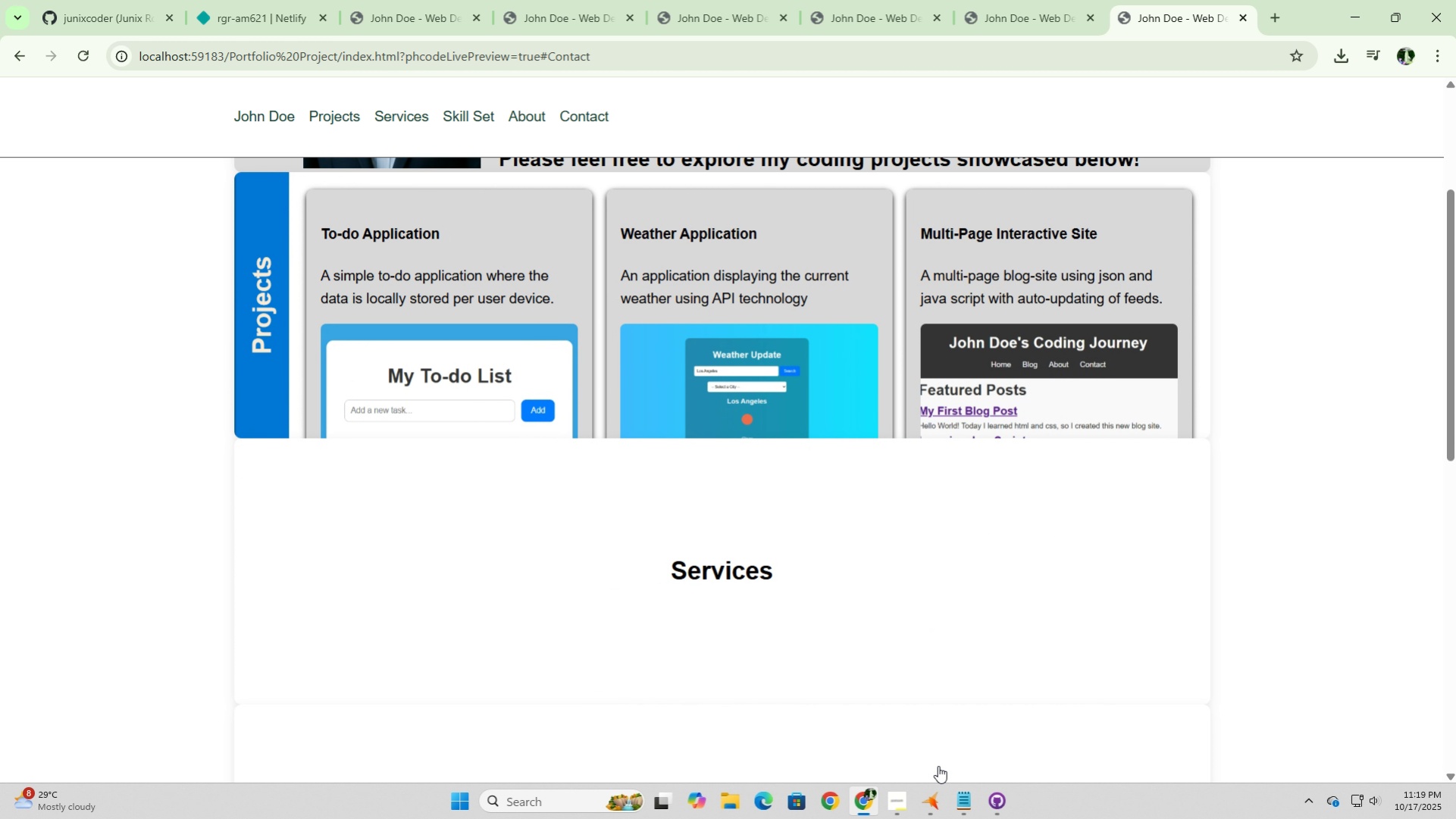 
wait(6.79)
 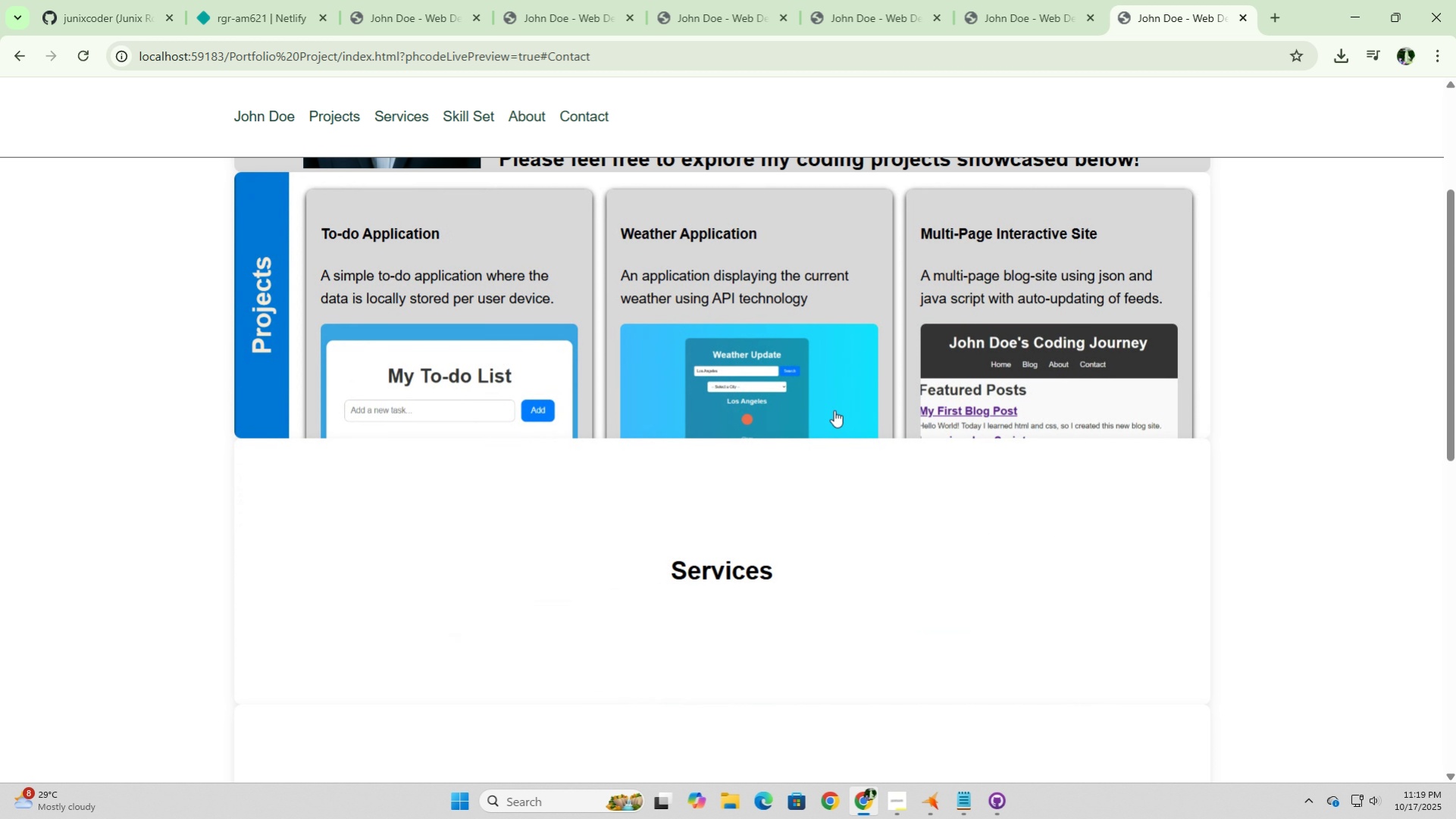 
left_click([935, 801])
 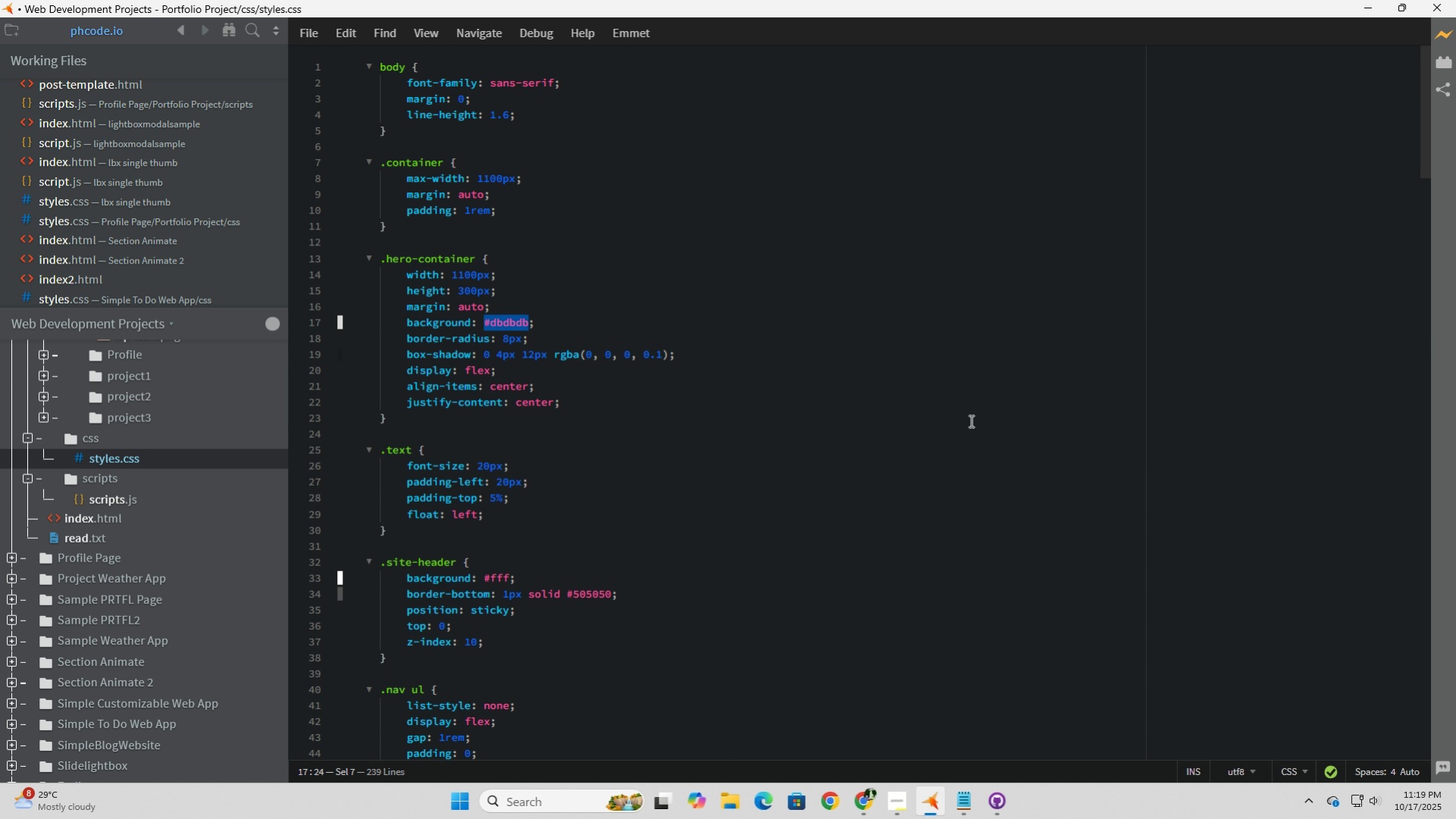 
scroll: coordinate [891, 464], scroll_direction: down, amount: 7.0
 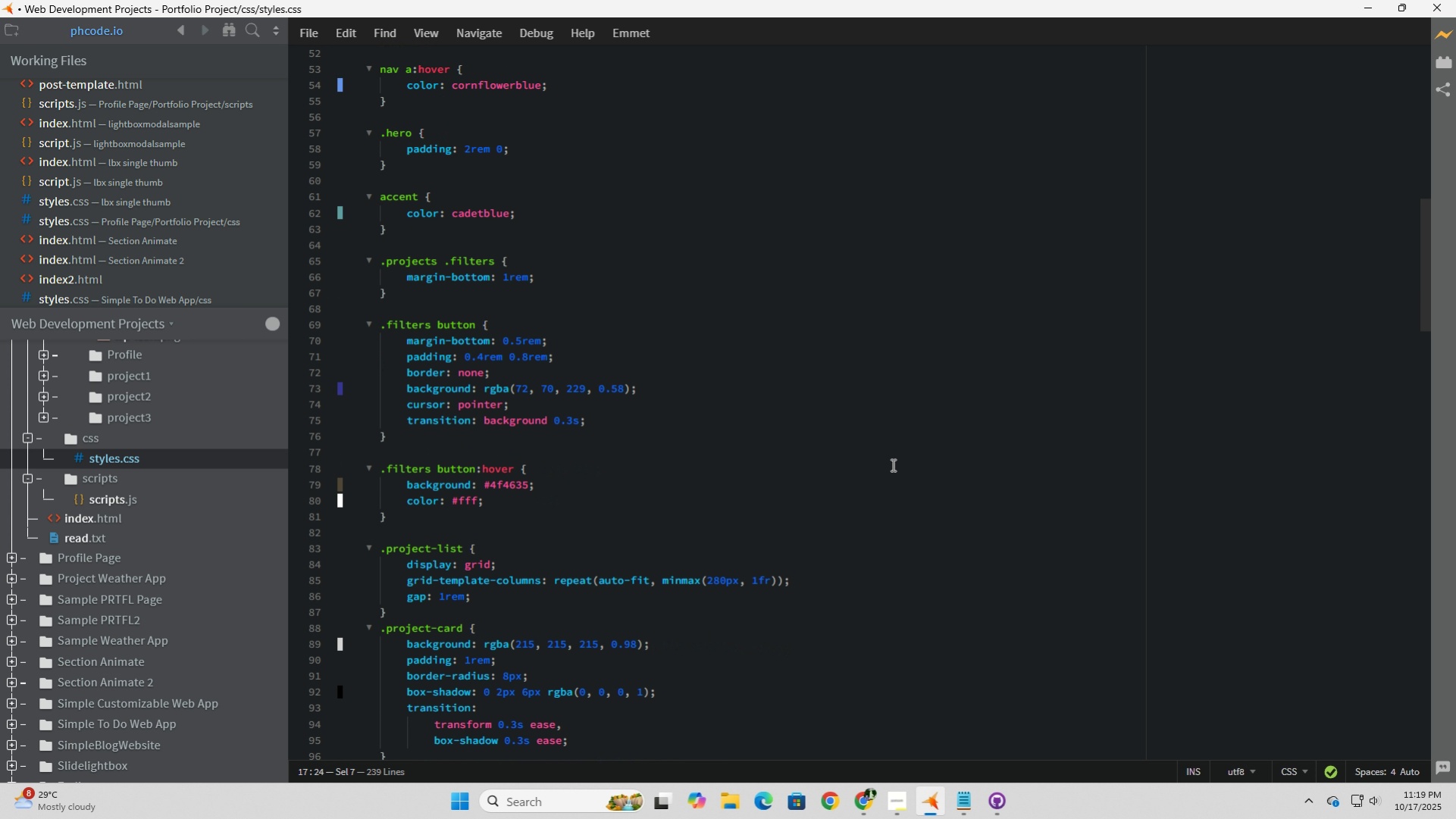 
wait(7.21)
 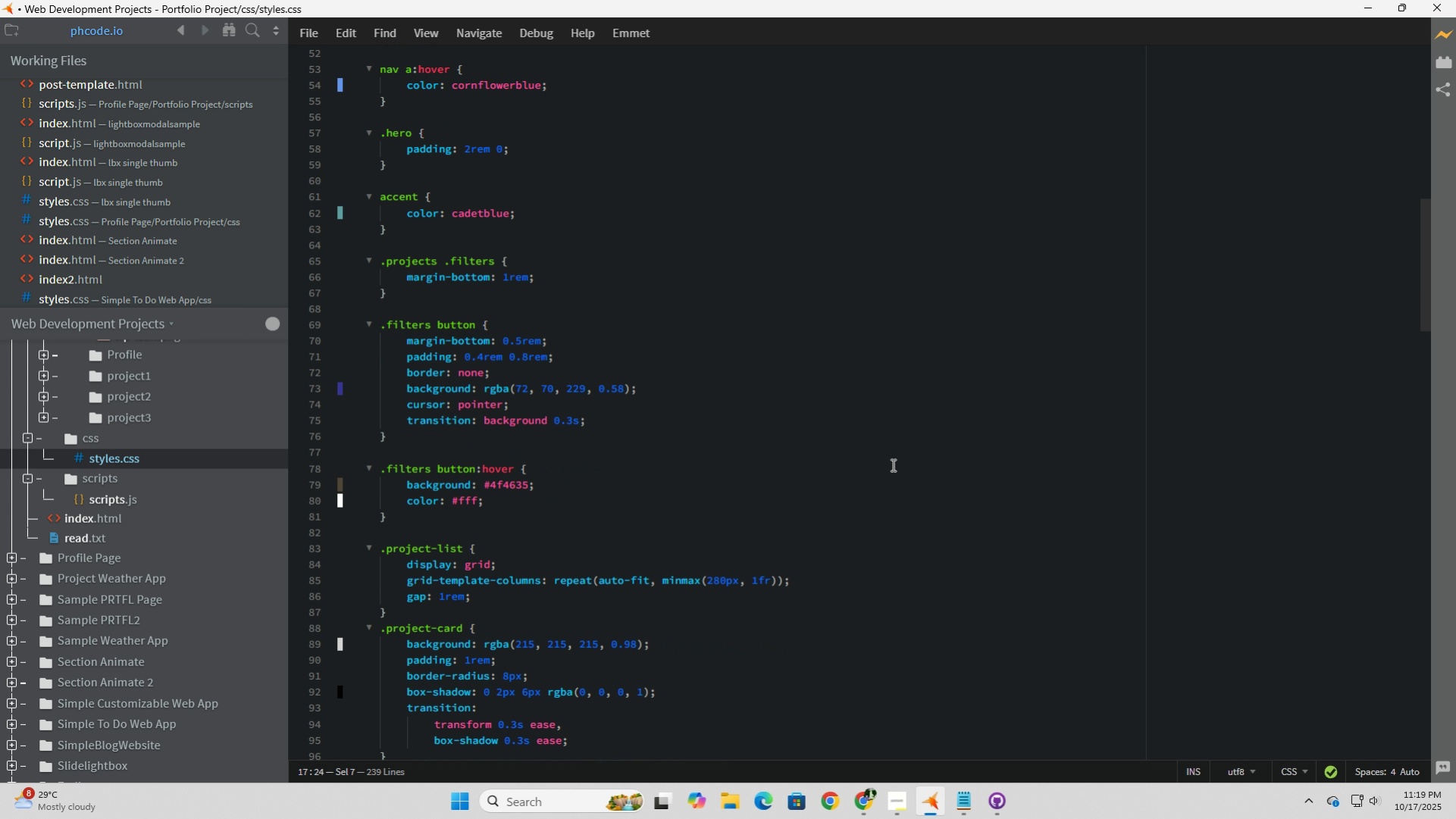 
scroll: coordinate [891, 464], scroll_direction: down, amount: 3.0
 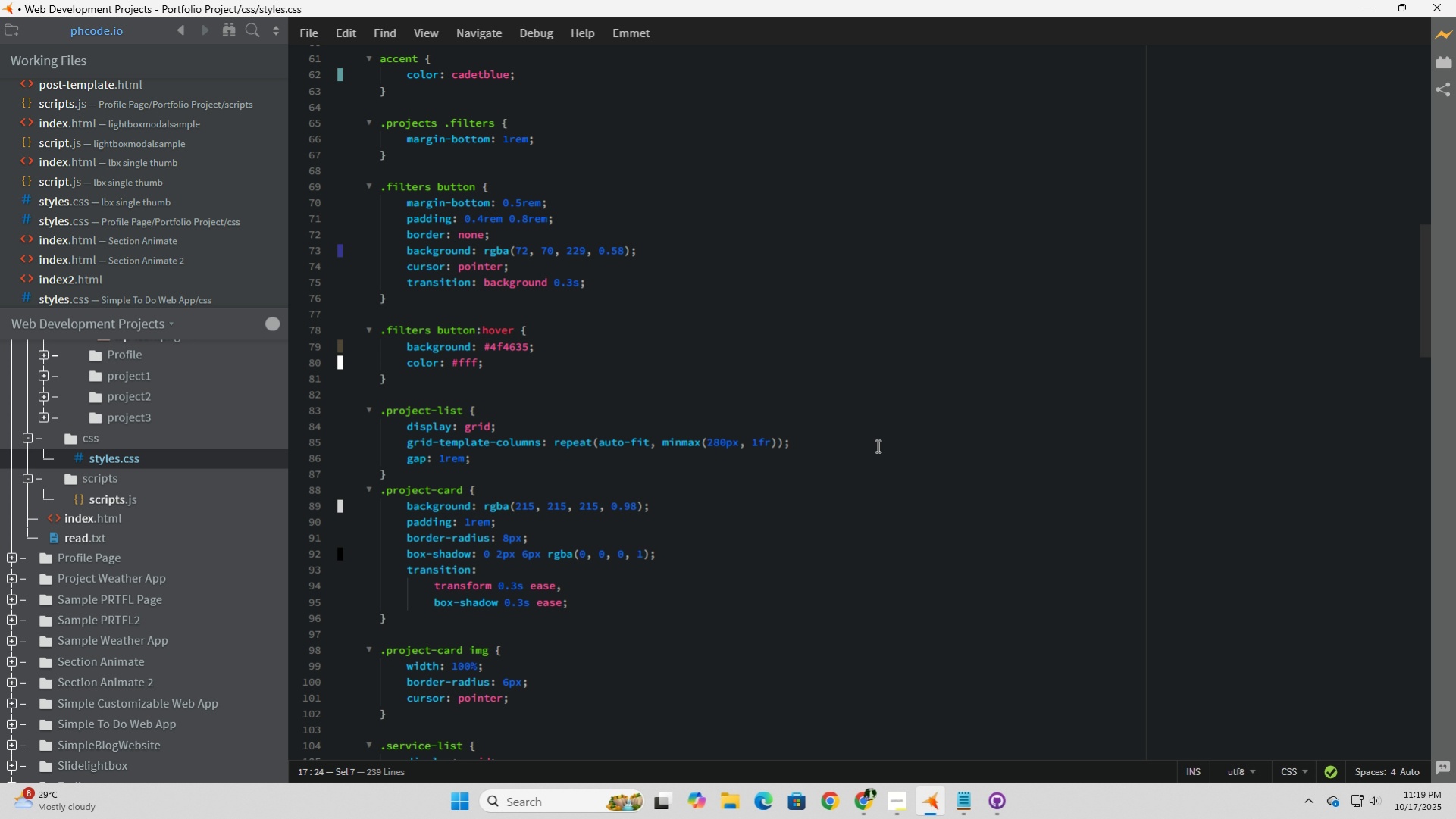 
wait(11.74)
 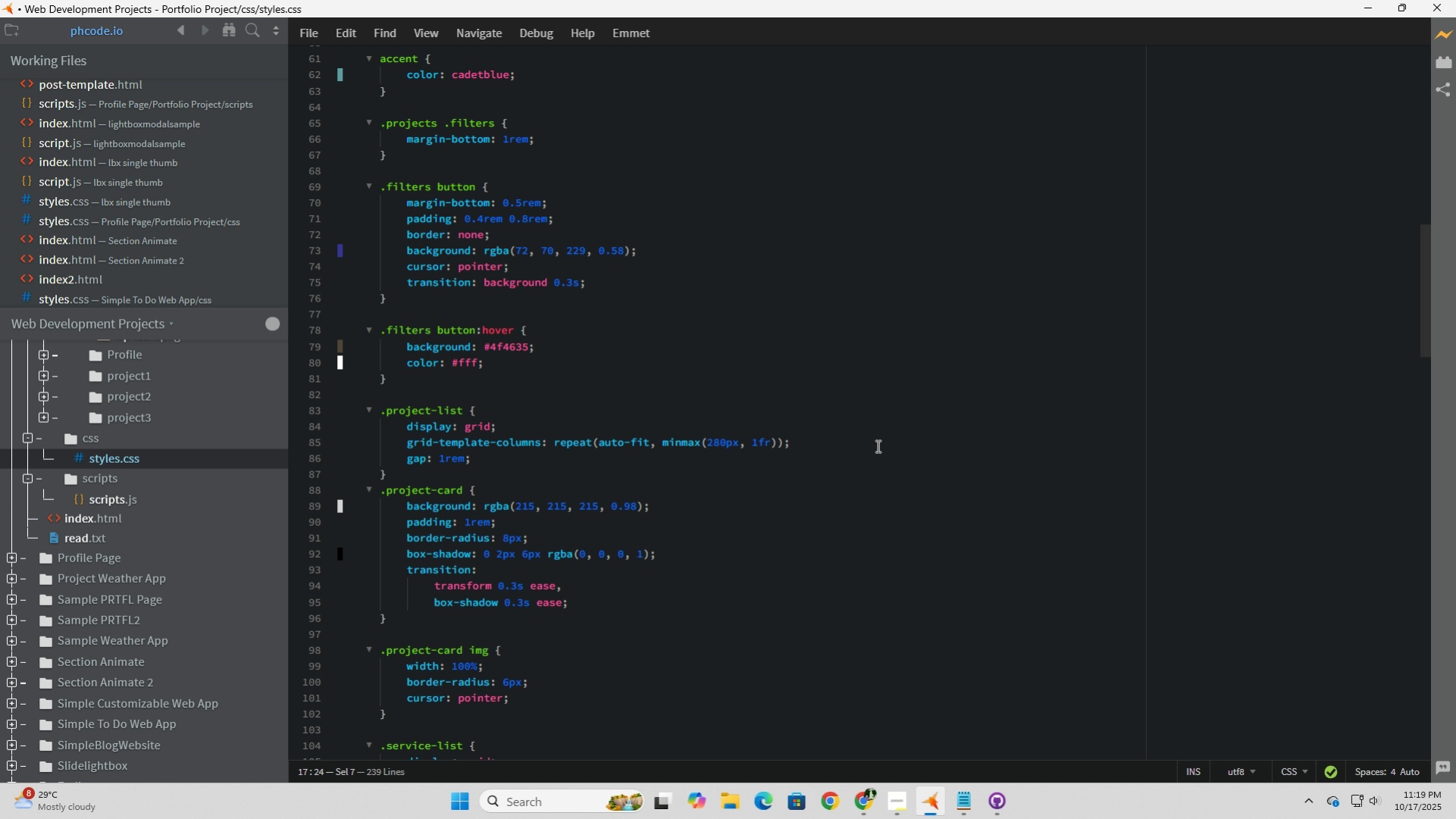 
left_click([89, 513])
 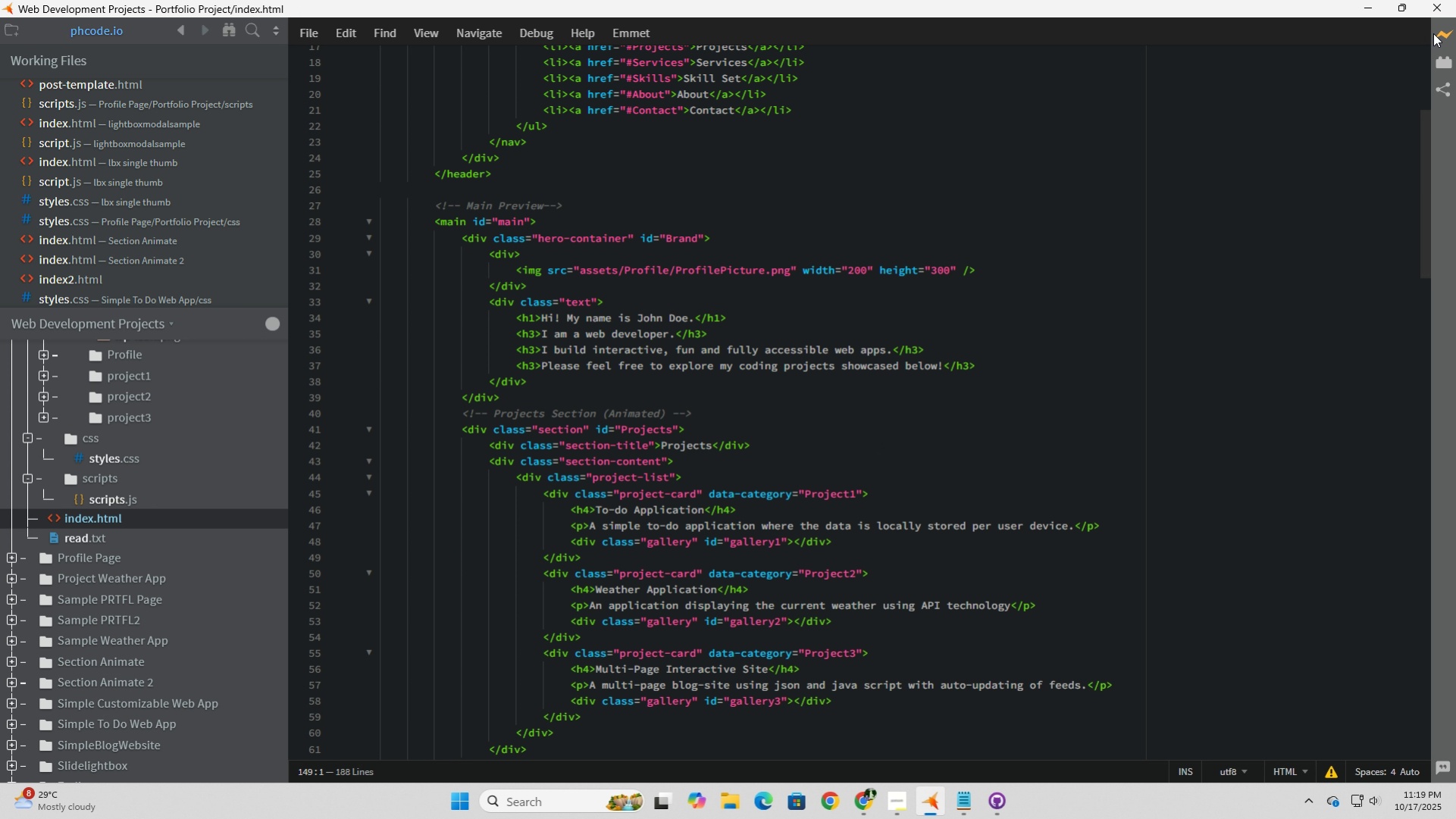 
left_click([1449, 33])
 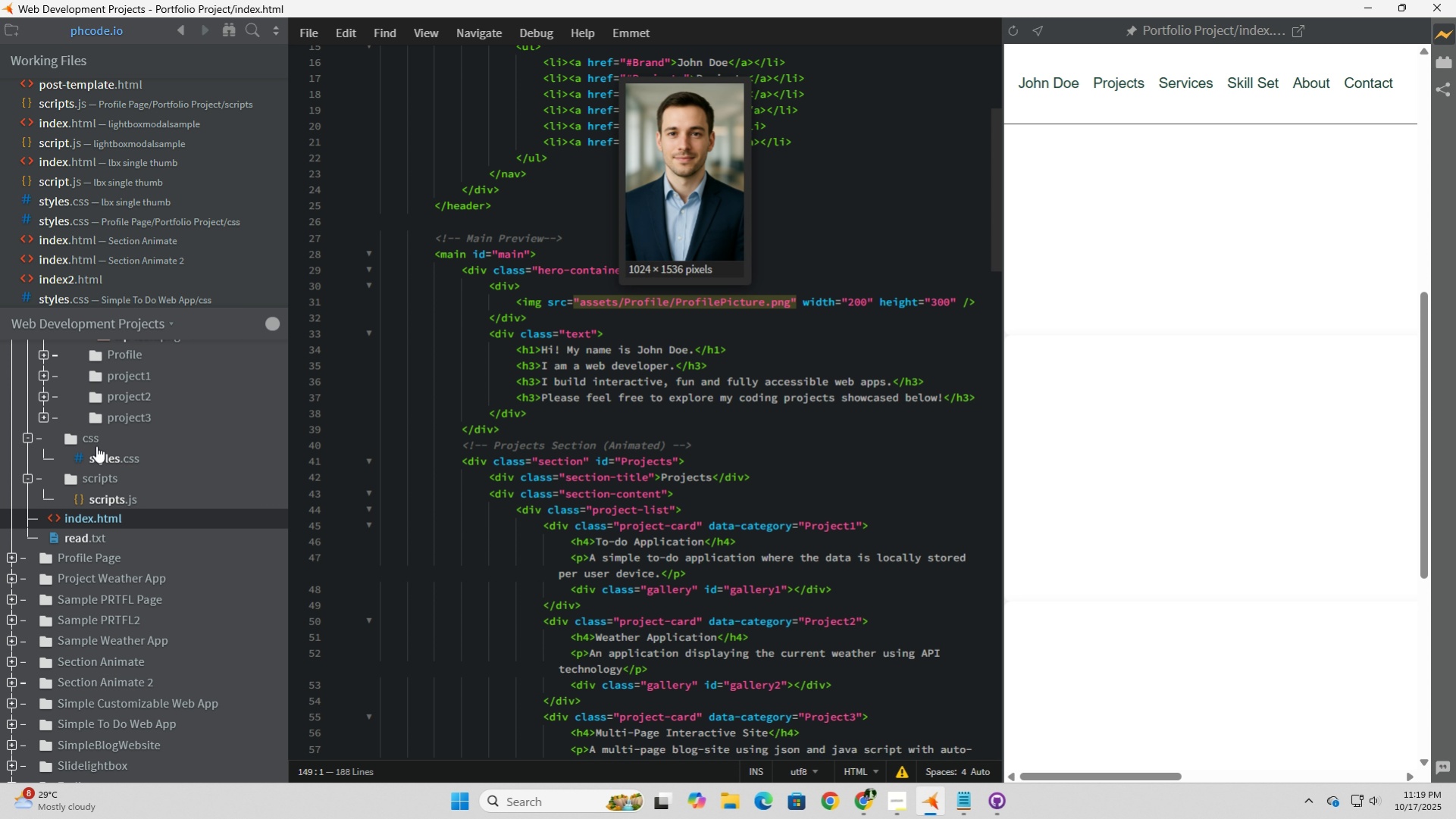 
left_click([105, 456])
 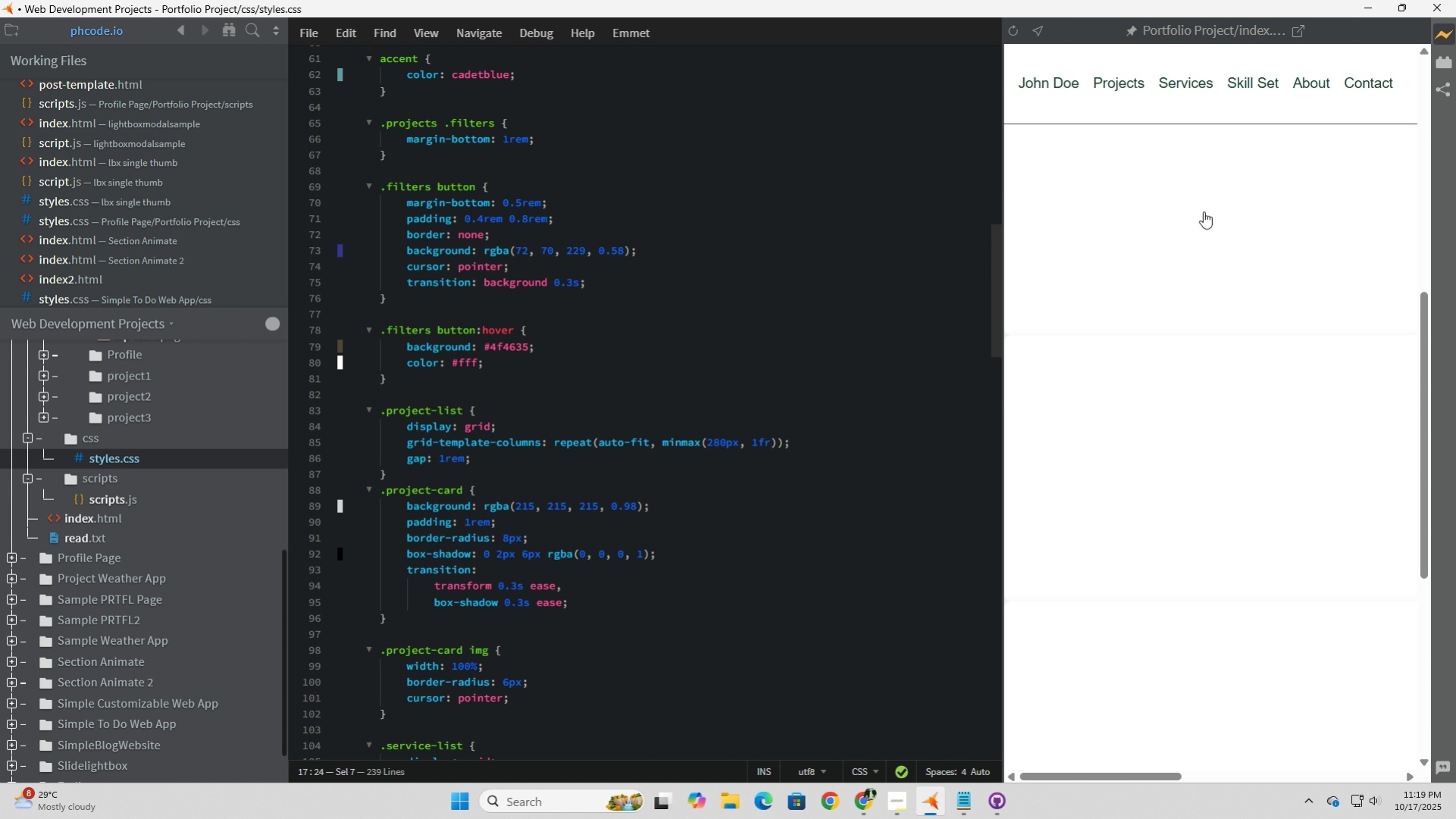 
scroll: coordinate [1218, 258], scroll_direction: up, amount: 4.0
 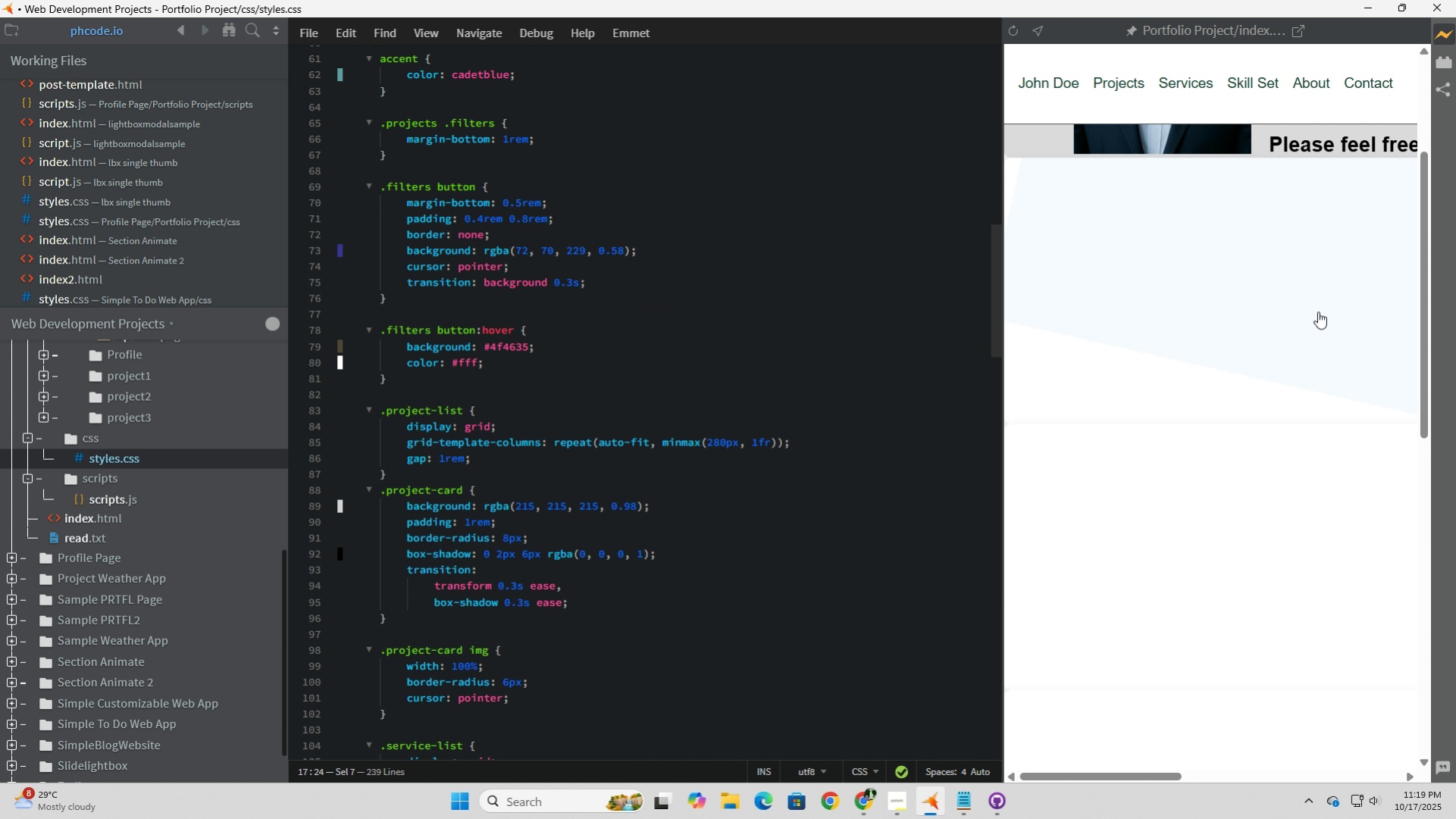 
left_click([1317, 311])
 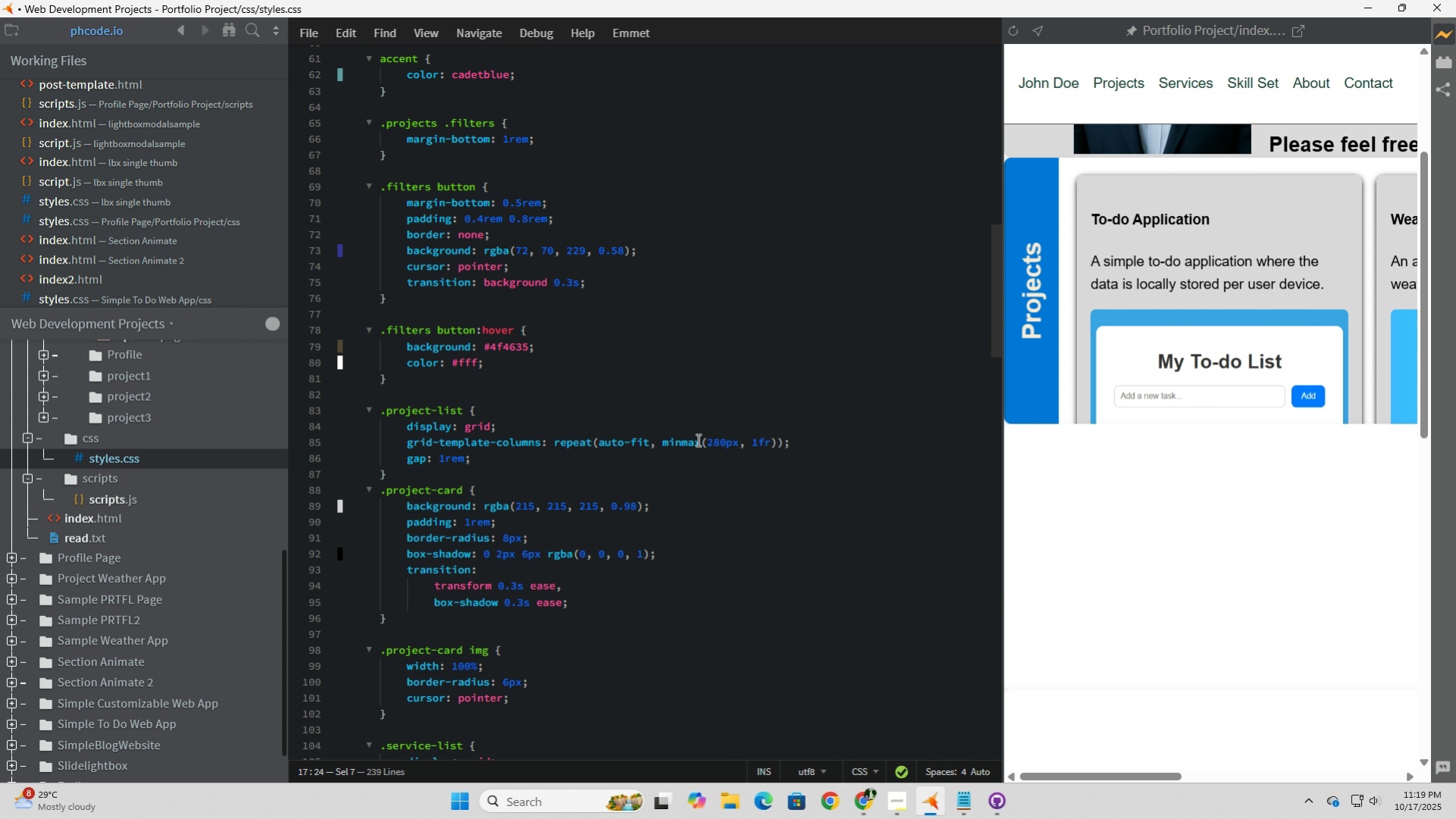 
wait(8.71)
 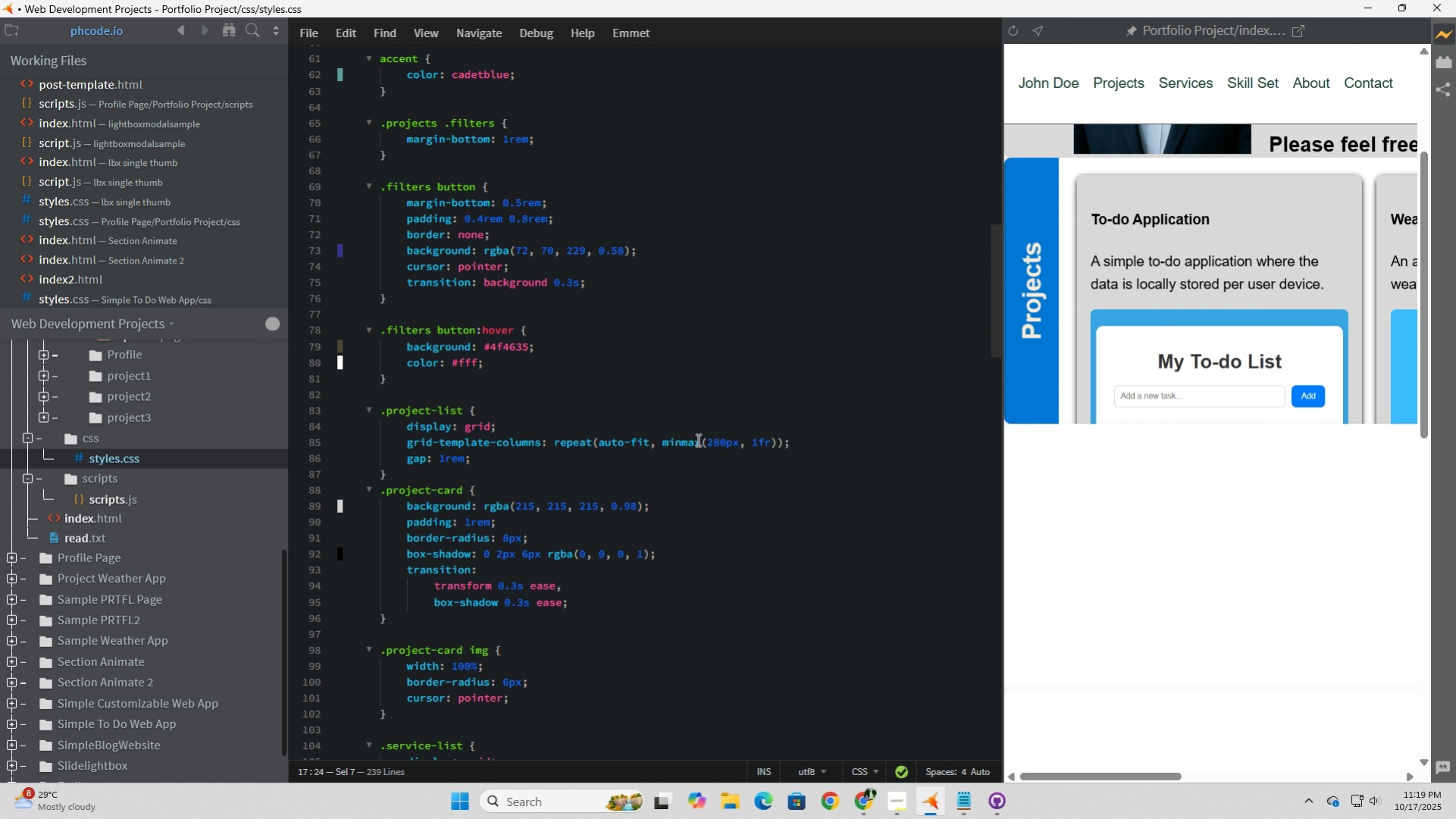 
left_click_drag(start_coordinate=[722, 443], to_coordinate=[709, 439])
 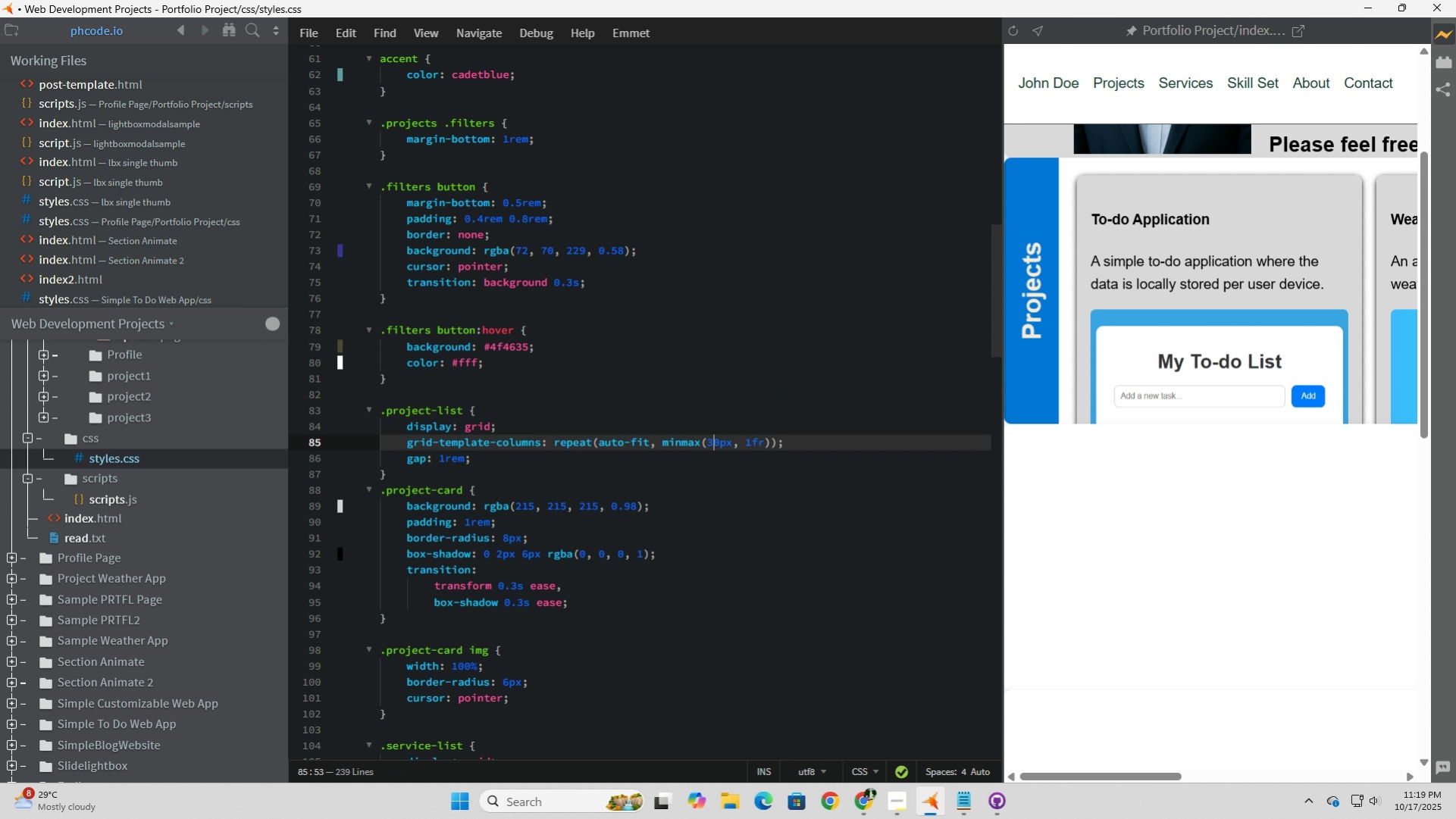 
key(Numpad3)
 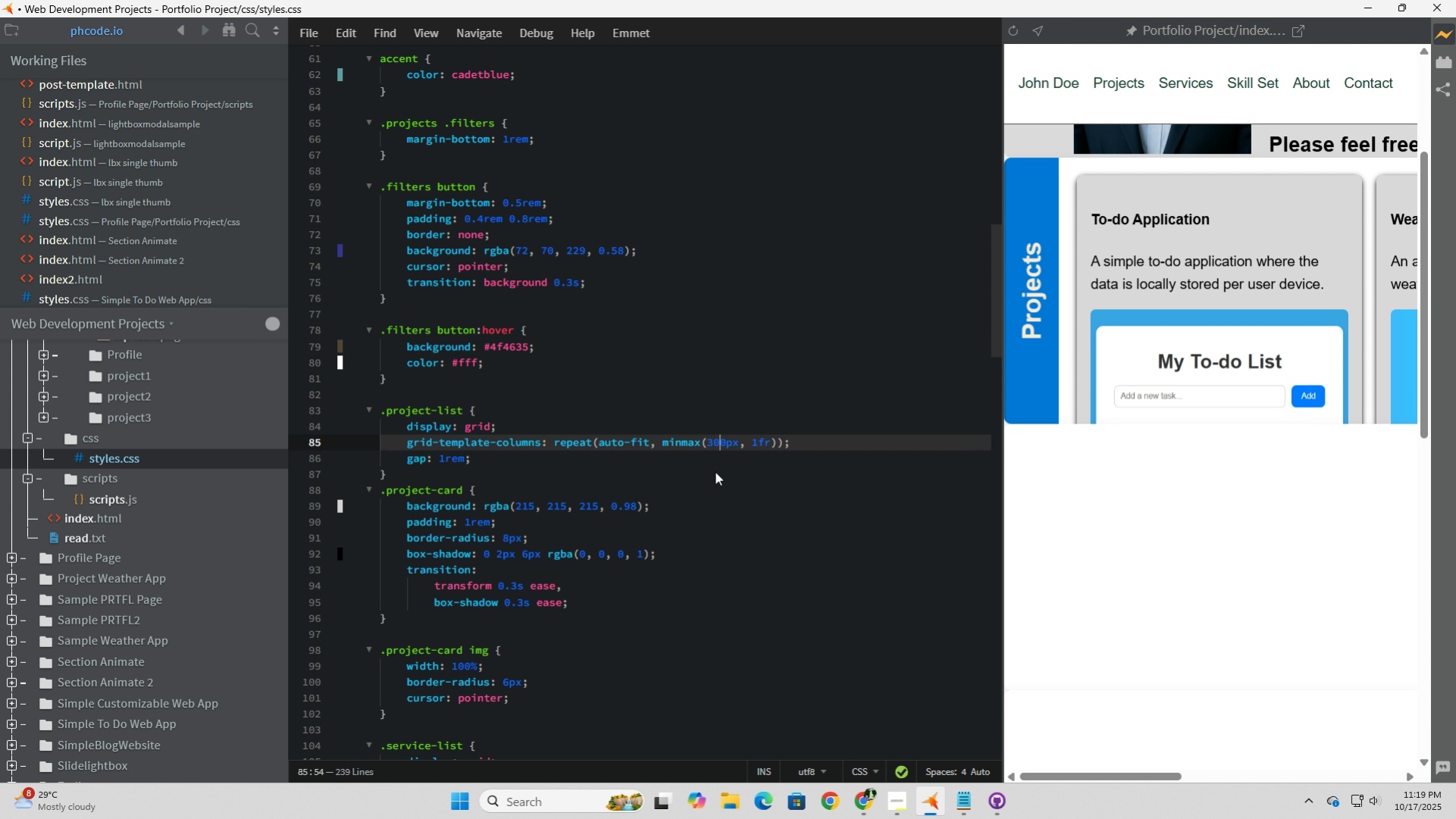 
key(Numpad0)
 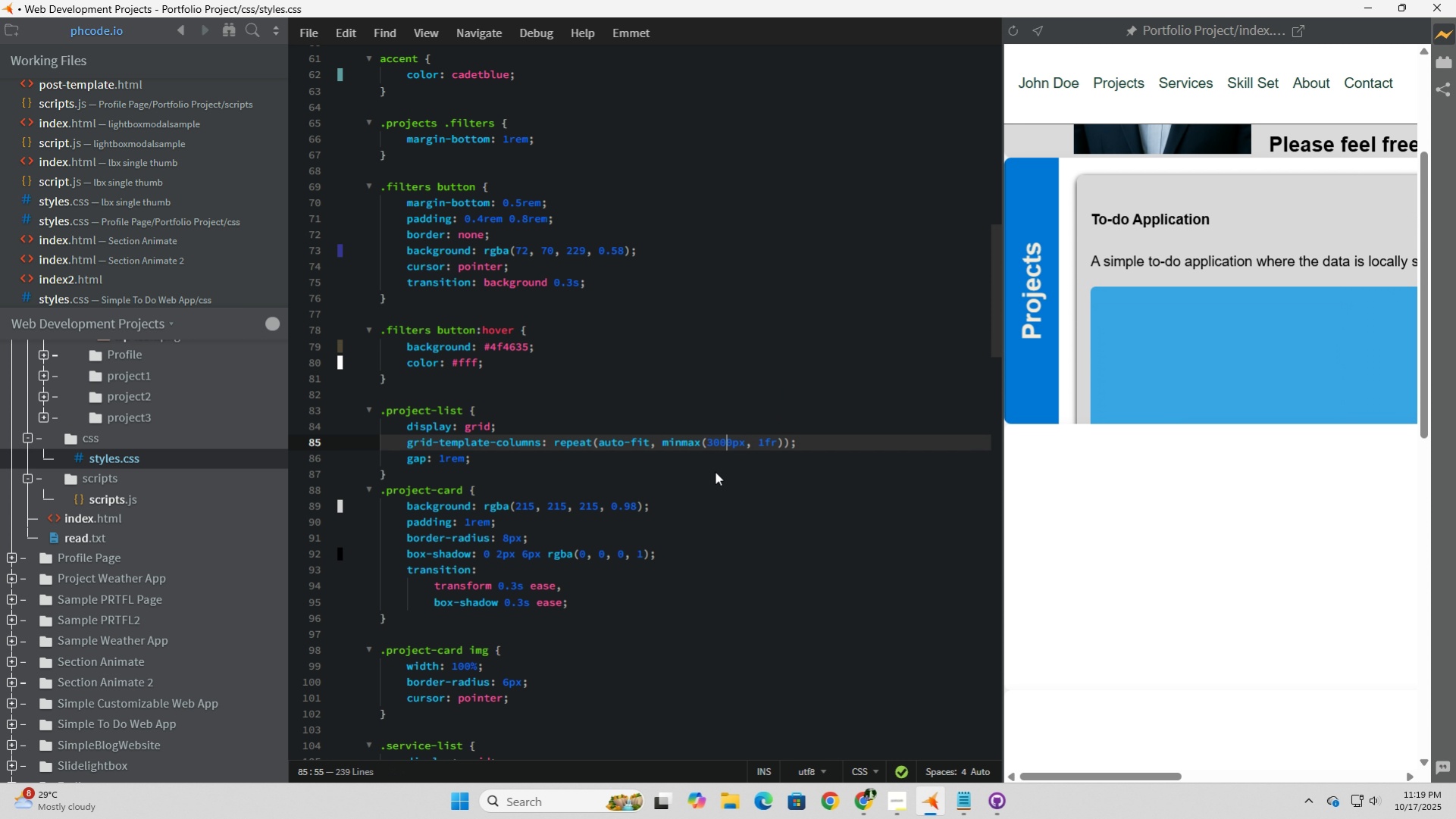 
key(Numpad0)
 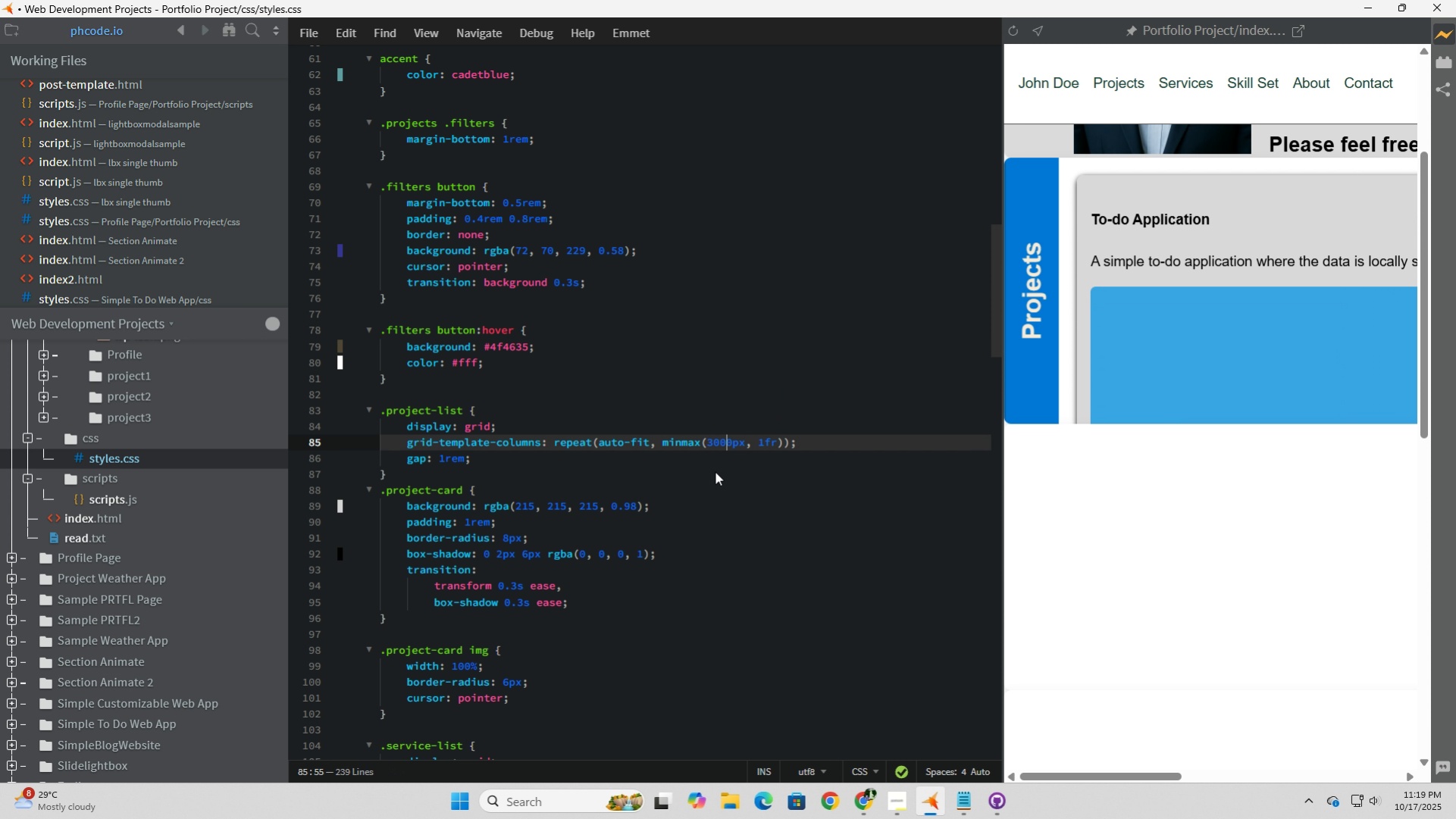 
key(Backspace)
 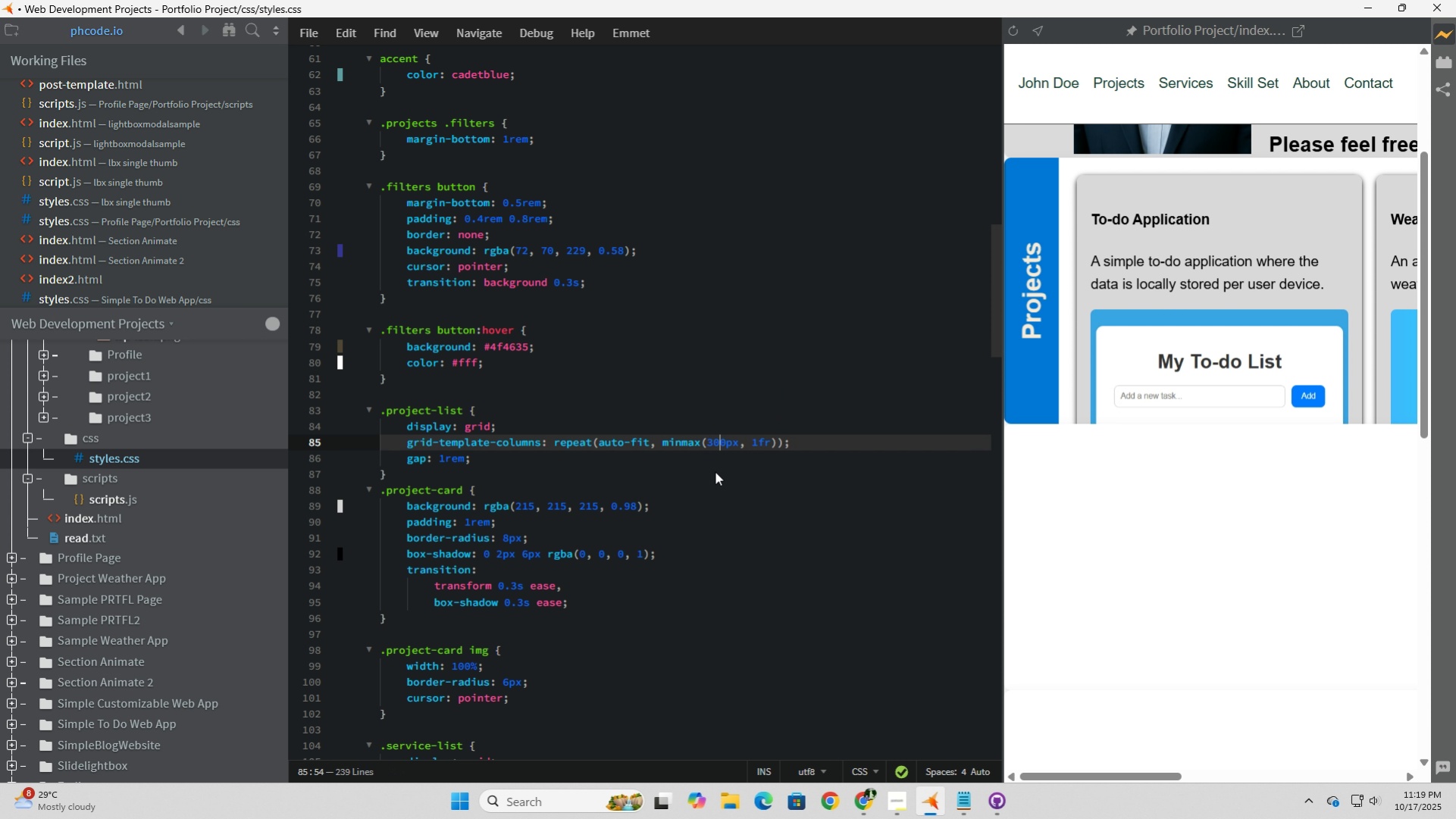 
wait(5.26)
 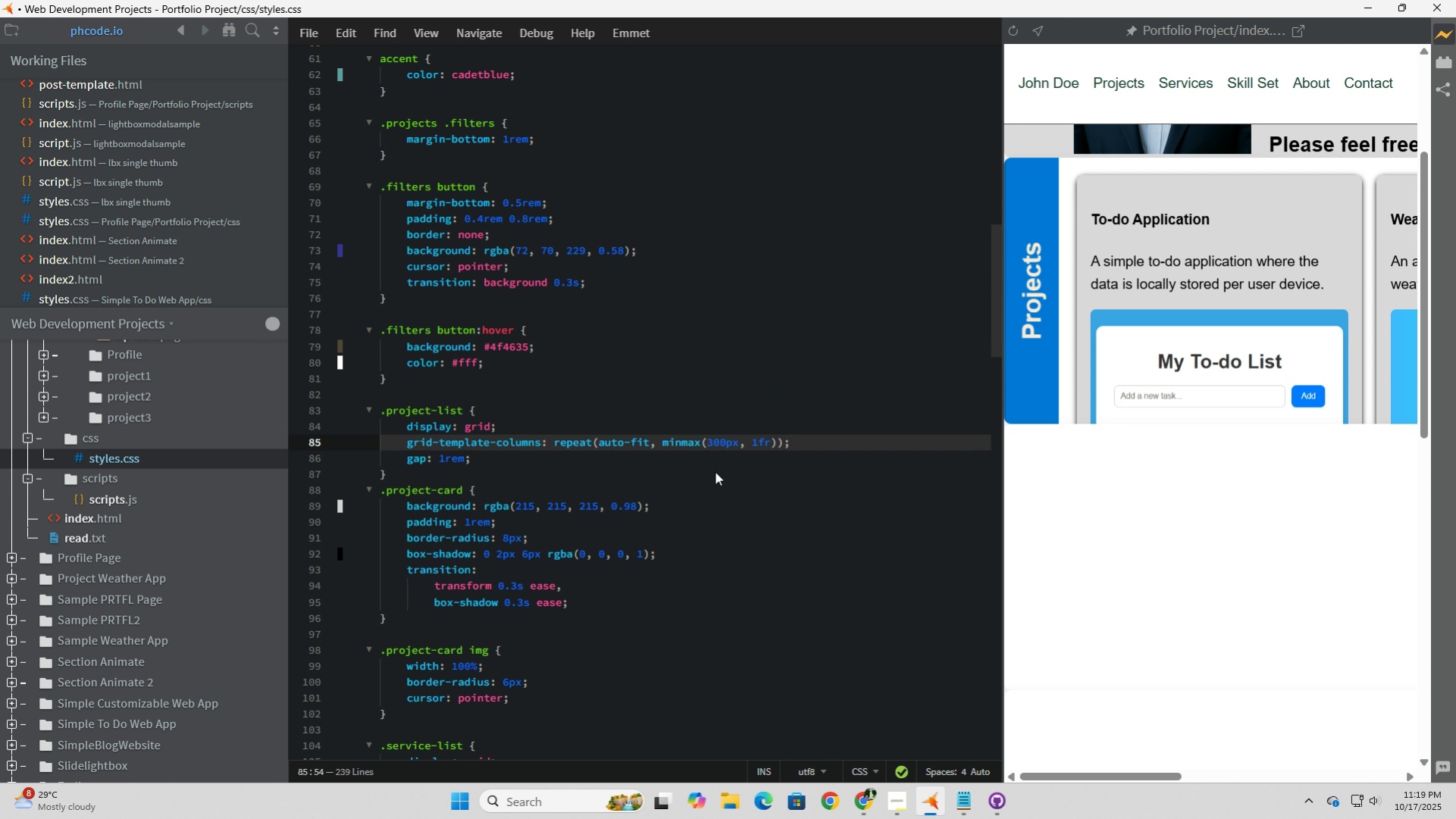 
scroll: coordinate [773, 537], scroll_direction: down, amount: 3.0
 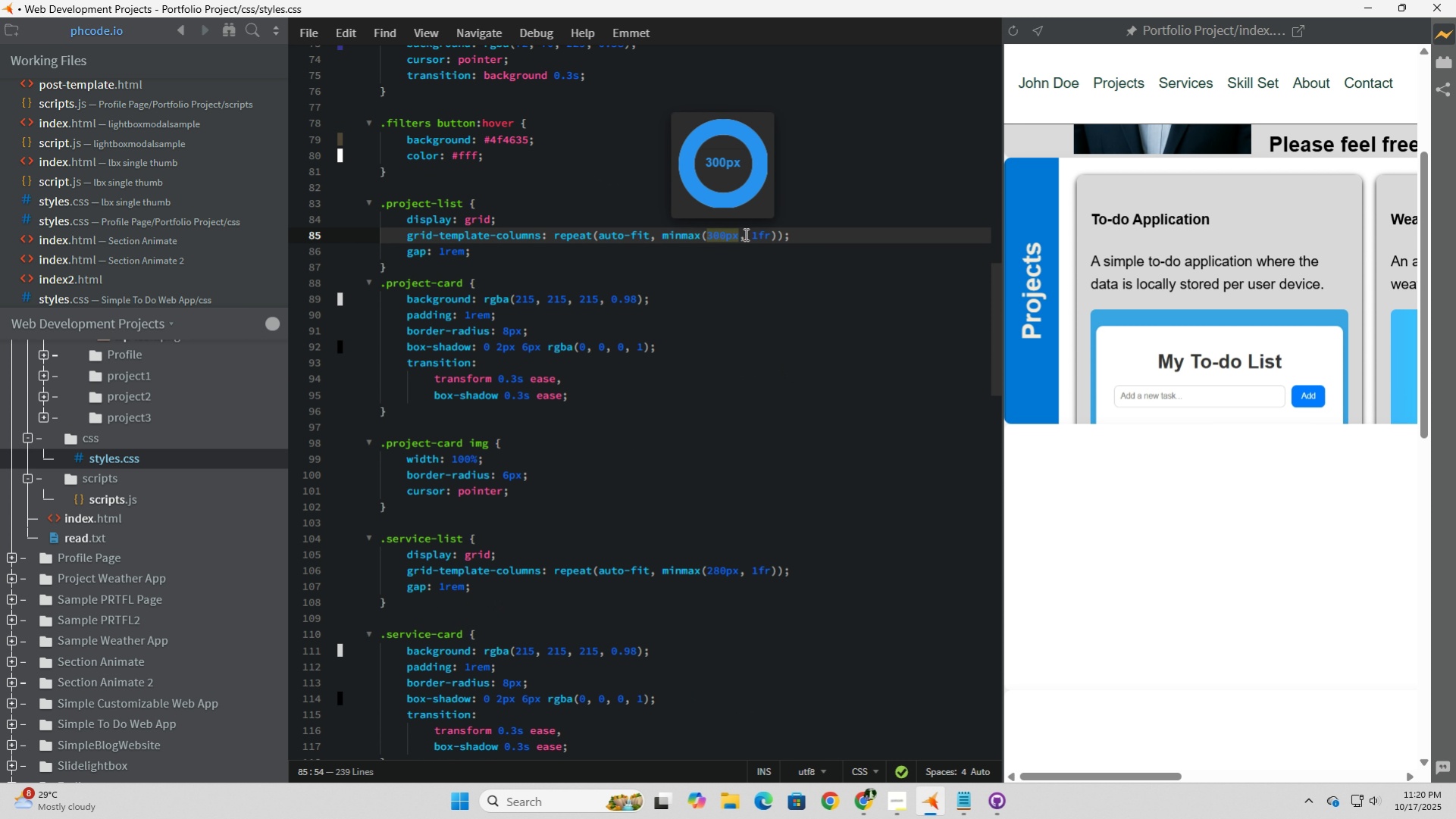 
wait(6.11)
 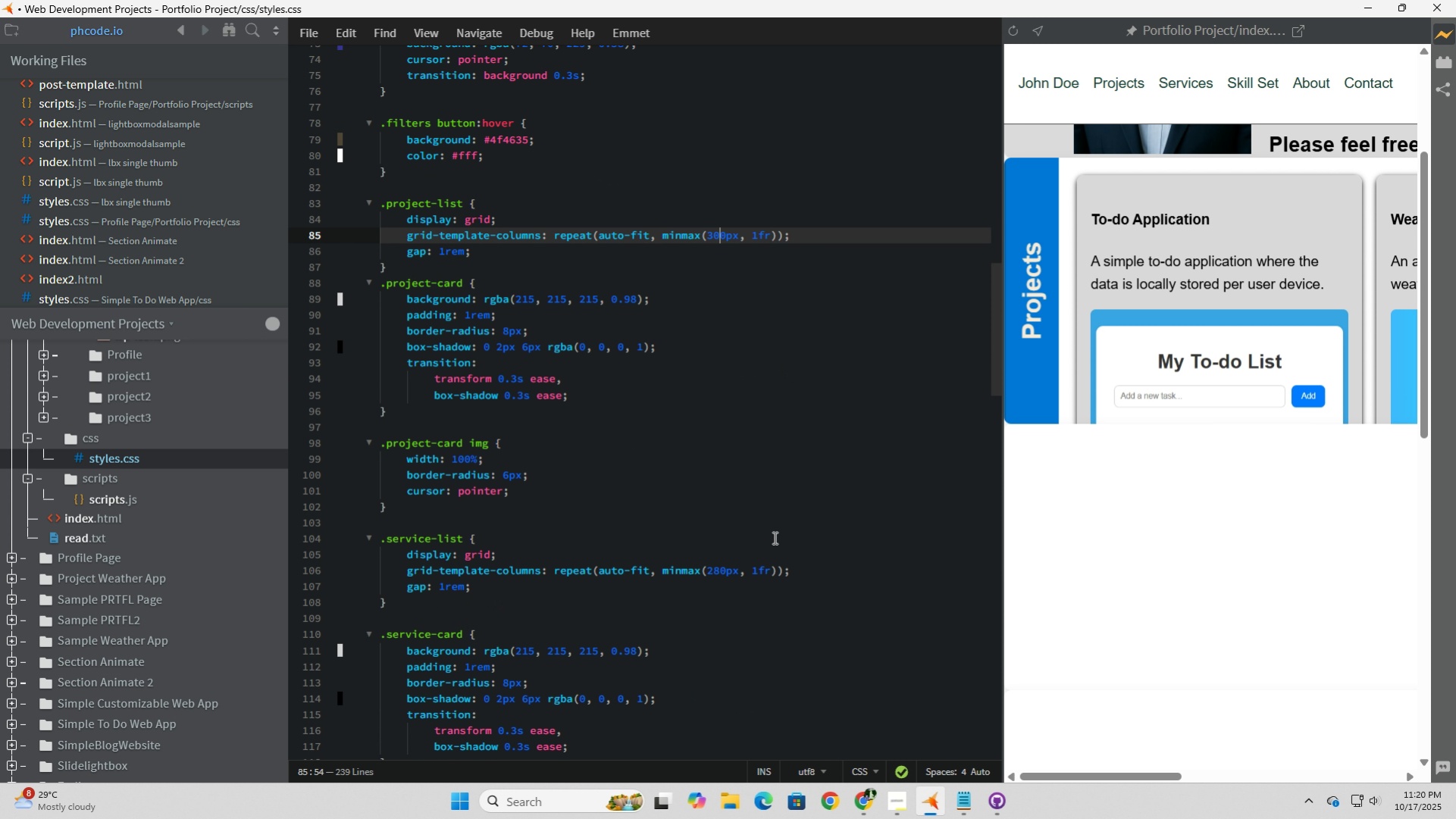 
left_click([722, 291])
 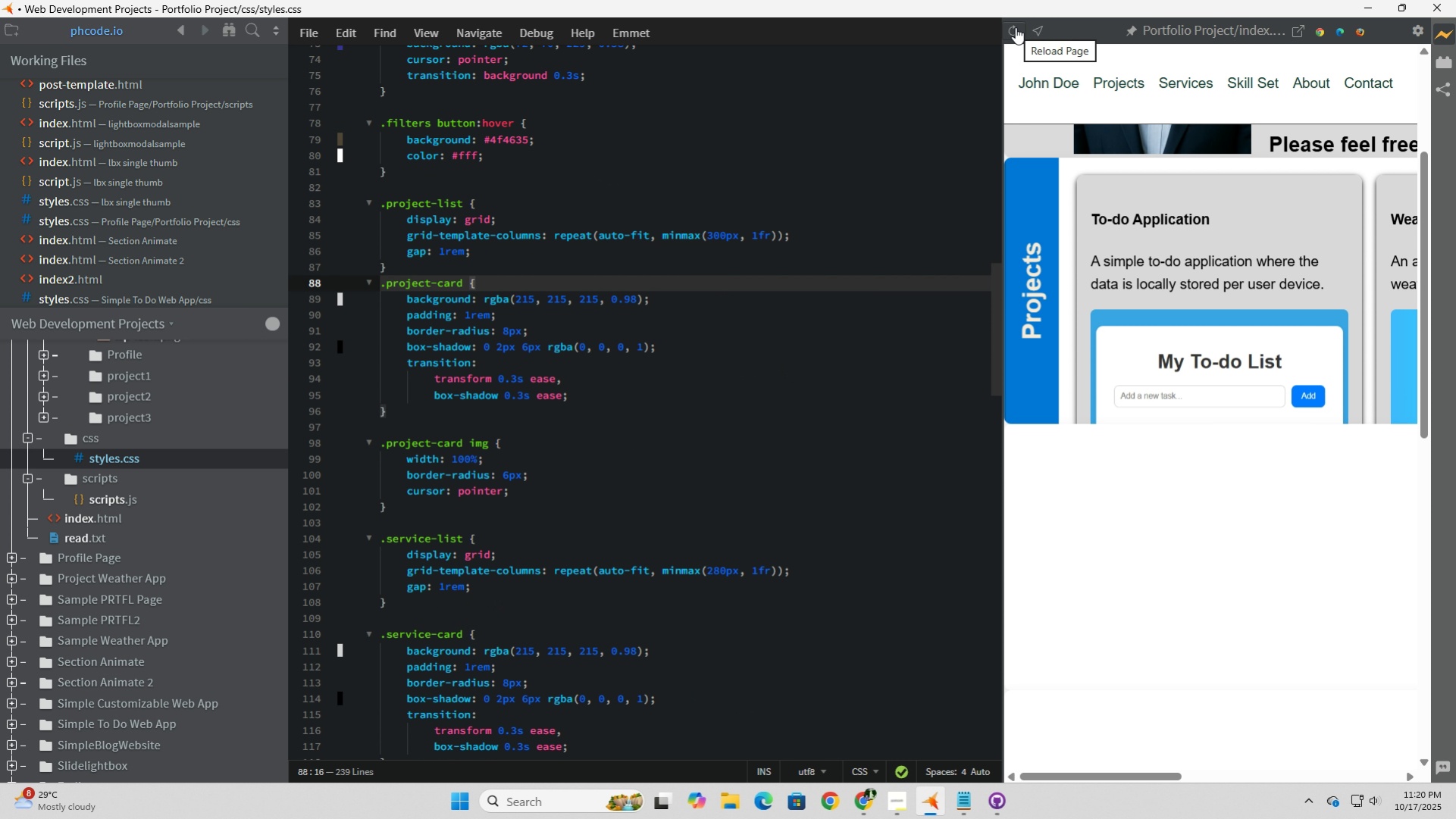 
left_click([1015, 27])
 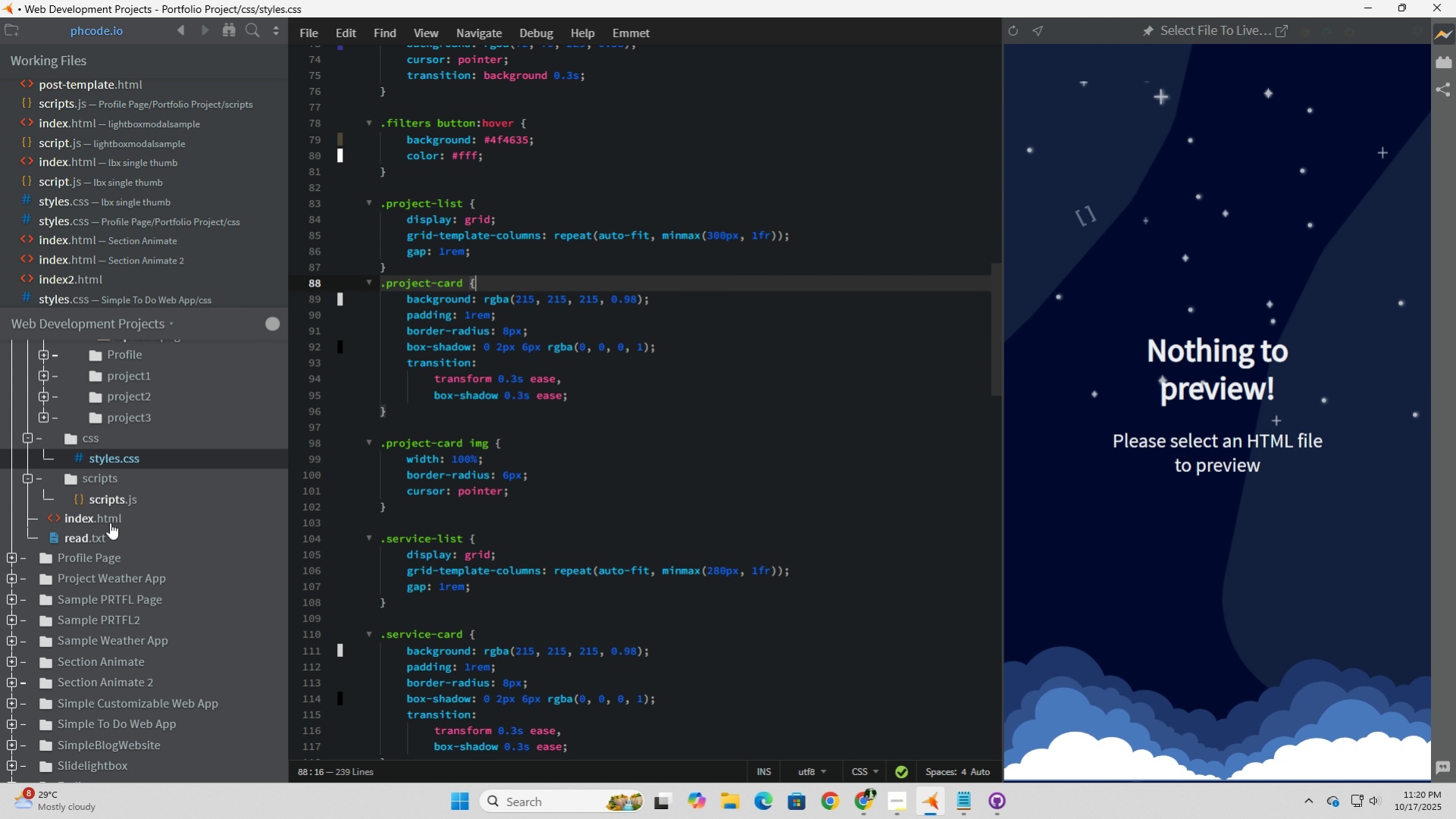 
left_click([101, 520])
 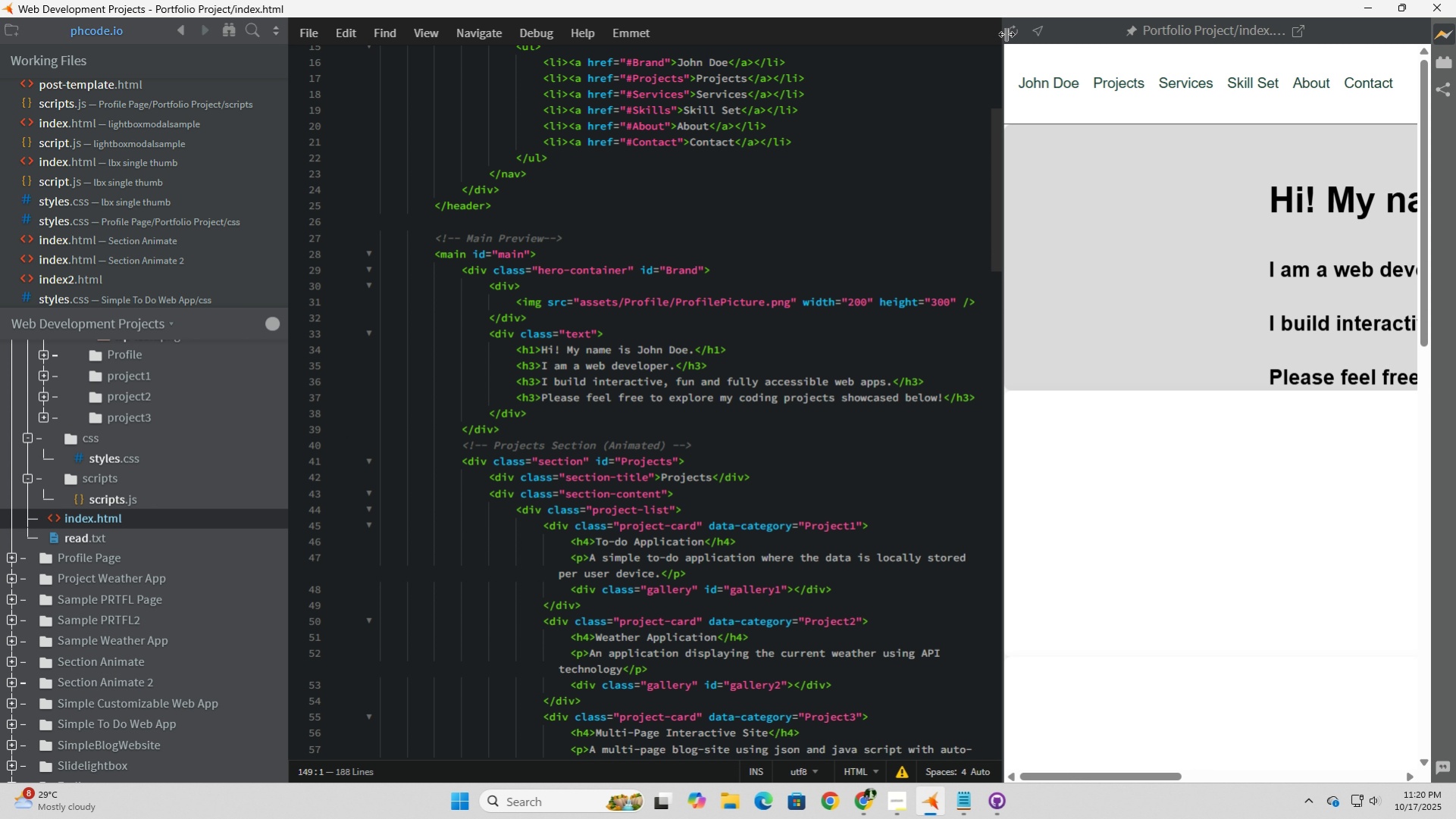 
left_click([1015, 29])
 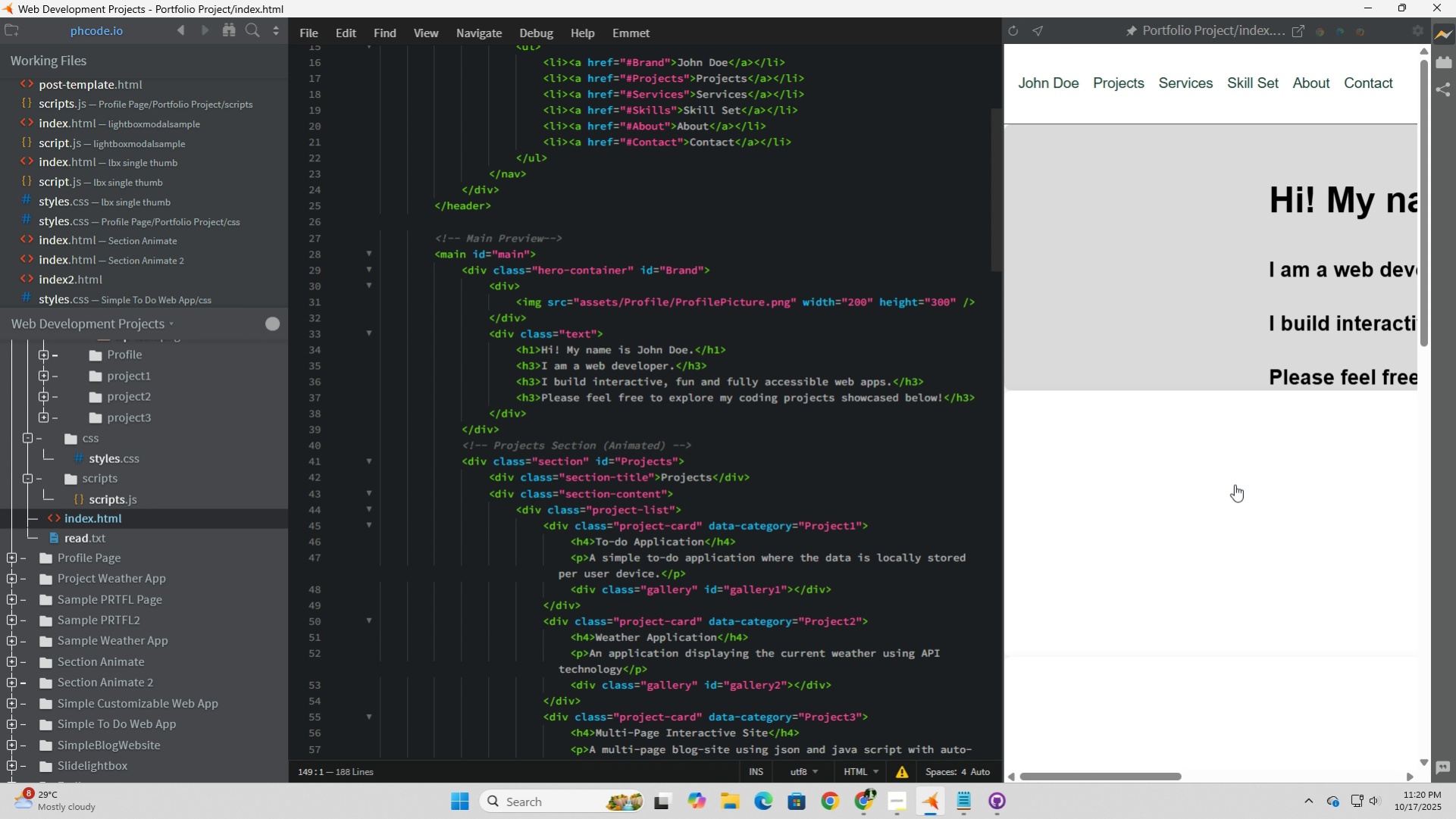 
left_click([1234, 484])
 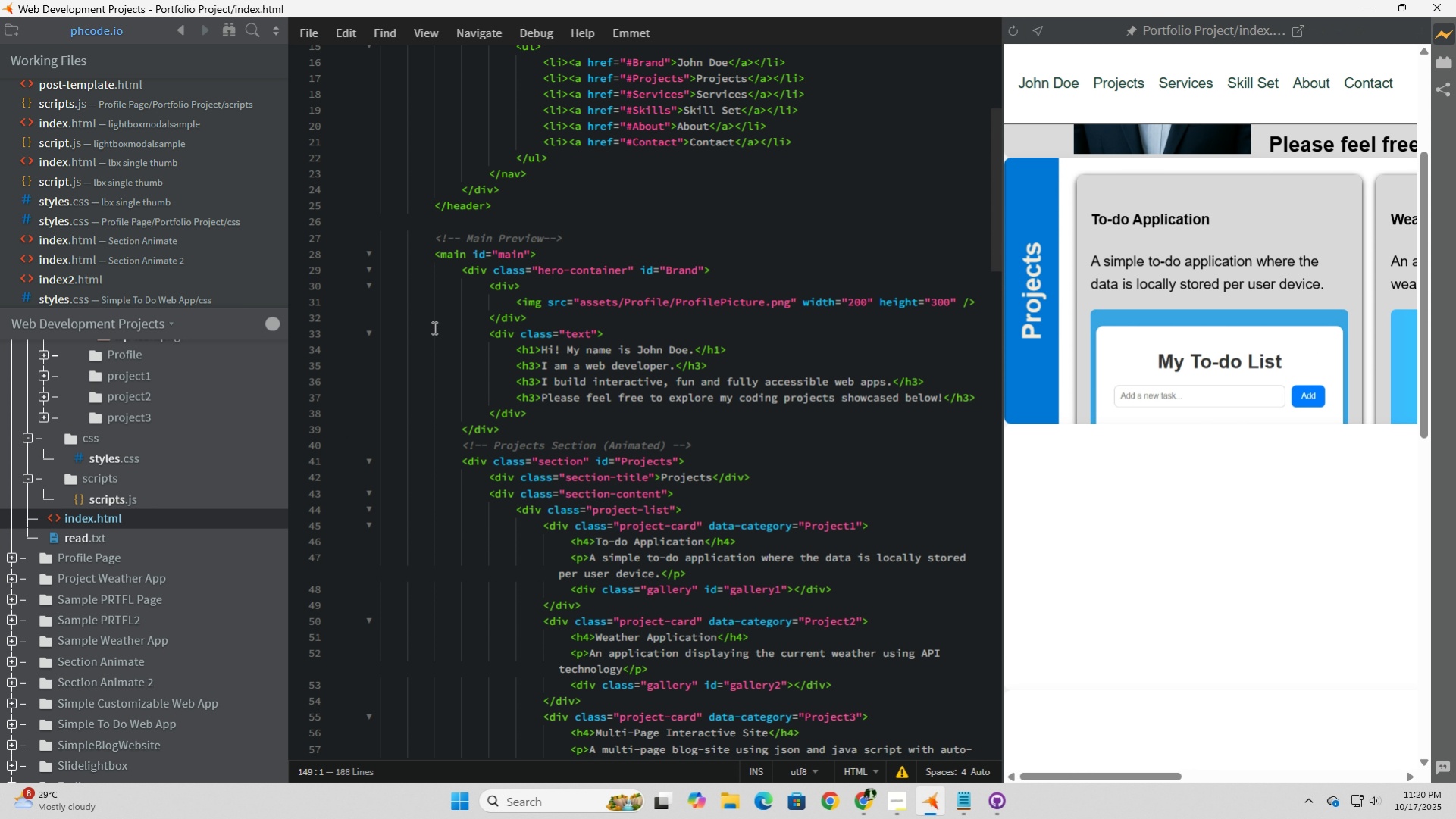 
wait(5.85)
 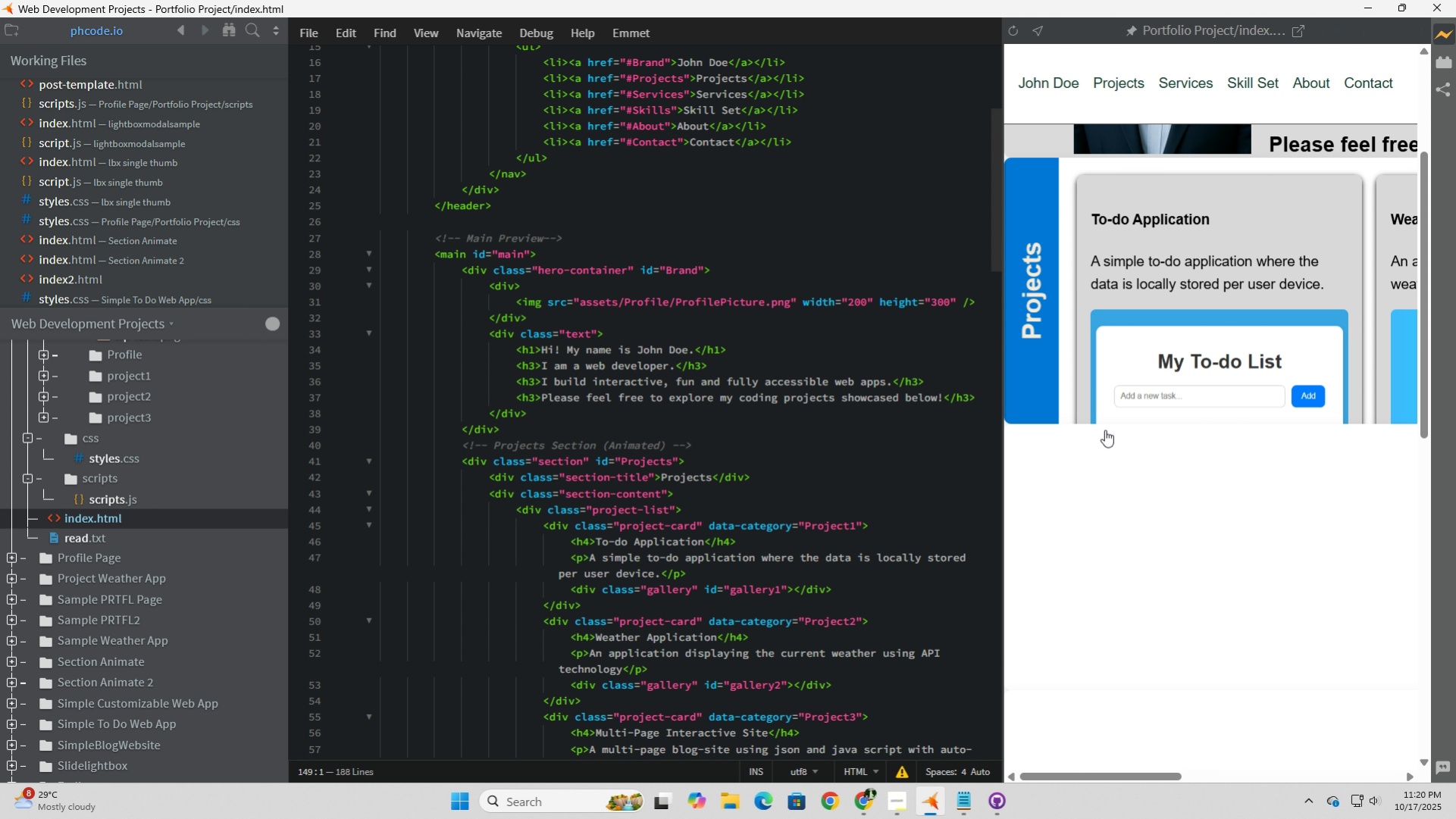 
left_click([101, 461])
 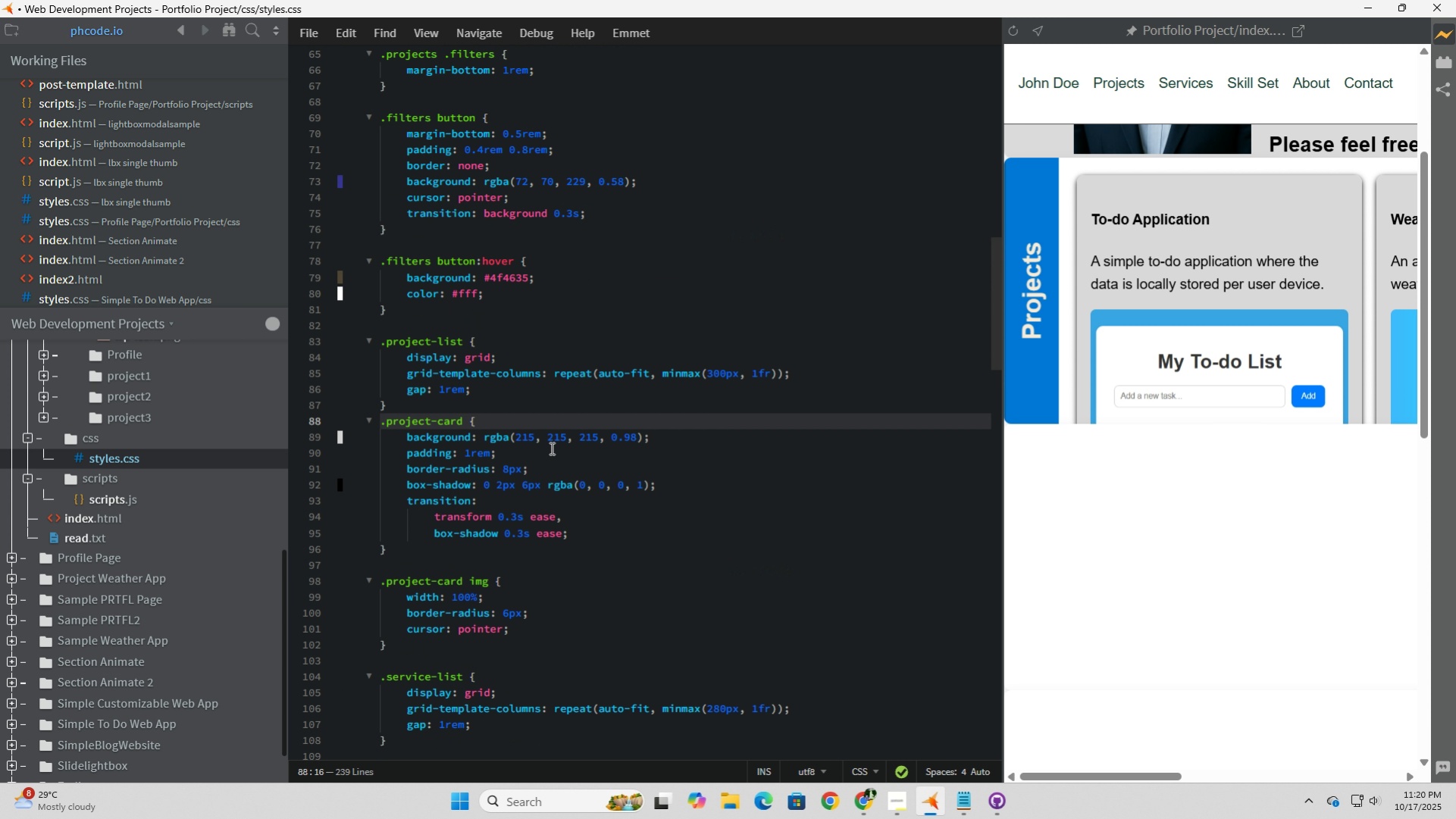 
scroll: coordinate [550, 448], scroll_direction: up, amount: 2.0
 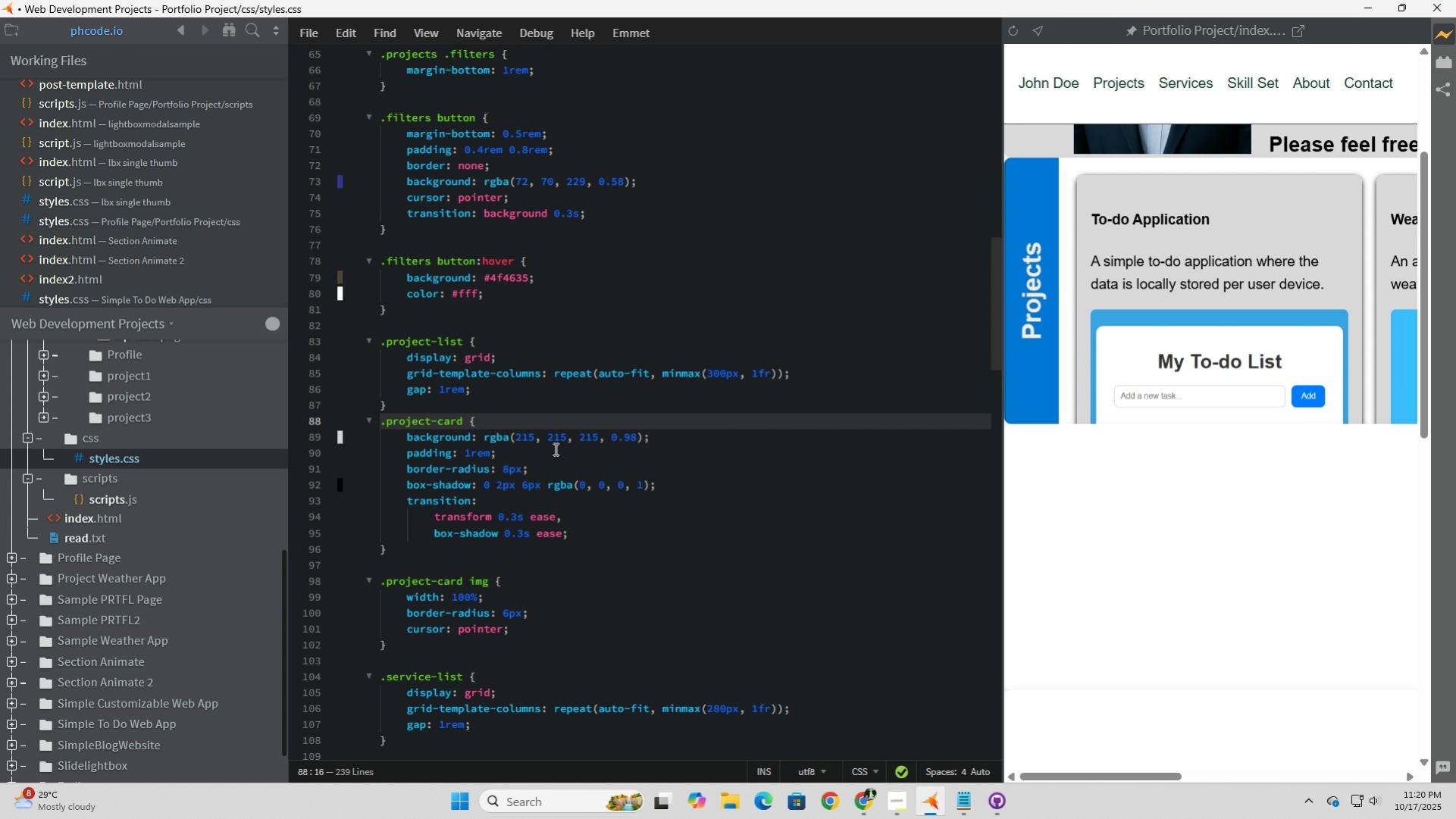 
left_click([470, 451])
 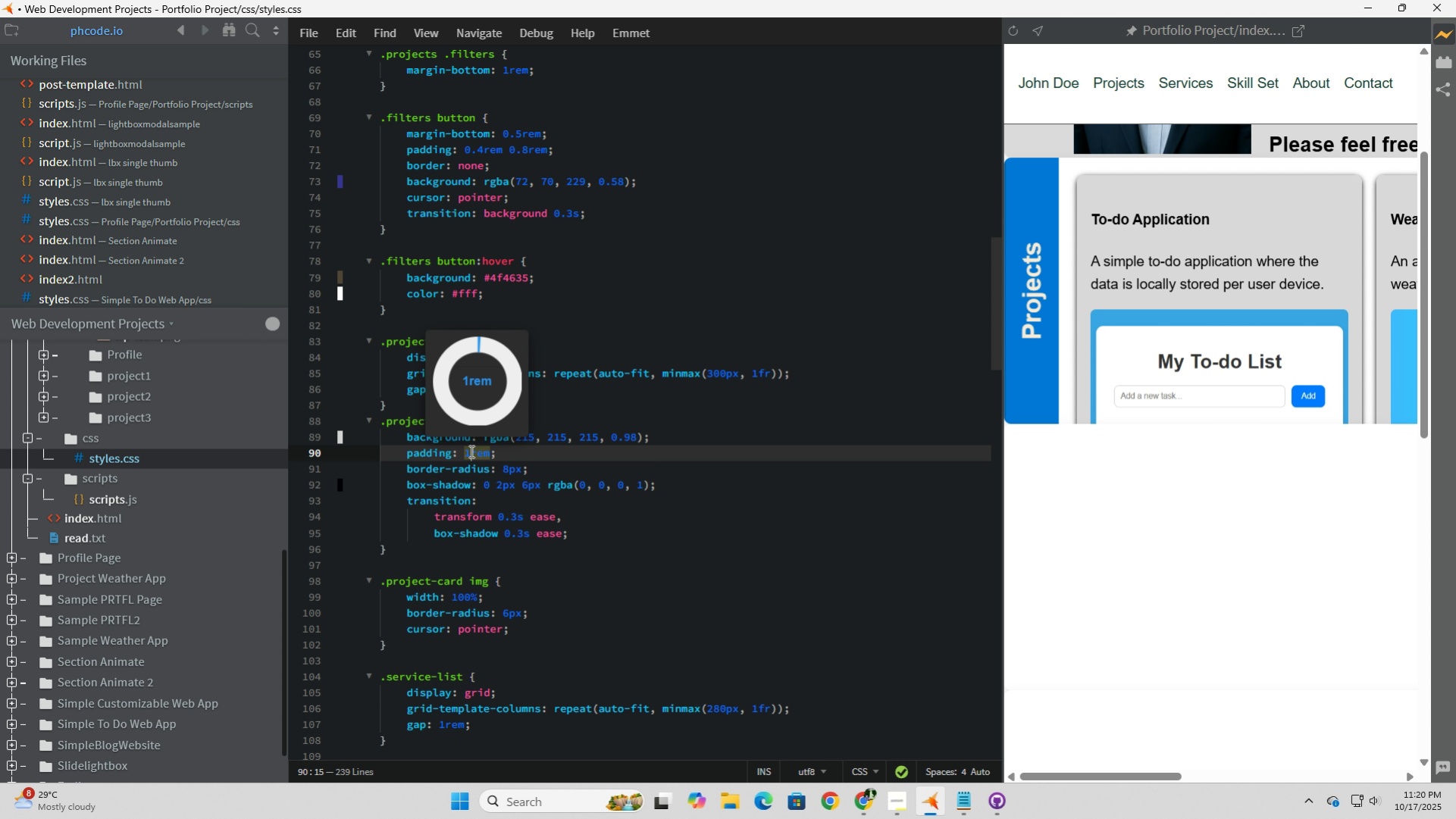 
wait(14.22)
 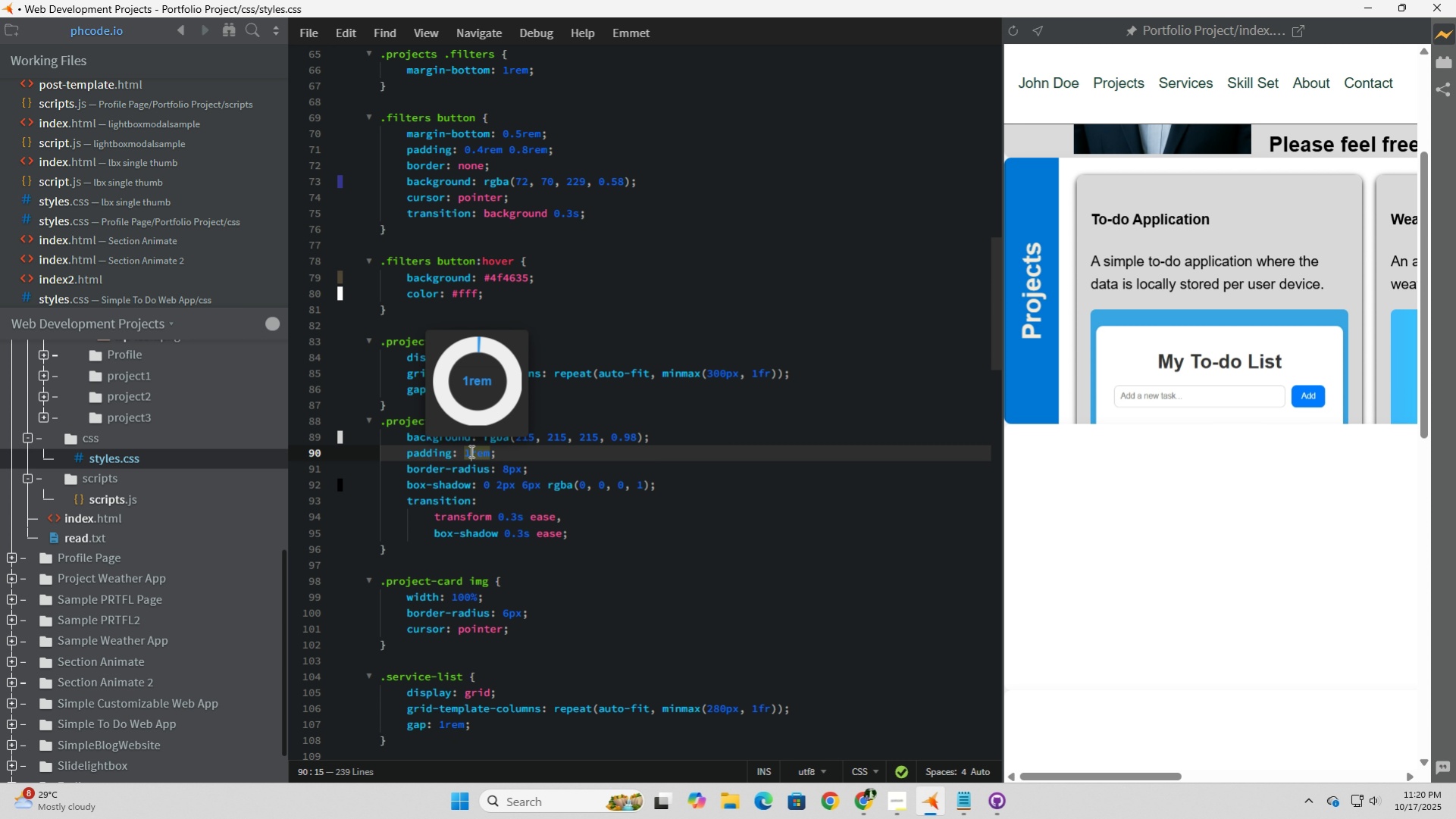 
left_click([731, 444])
 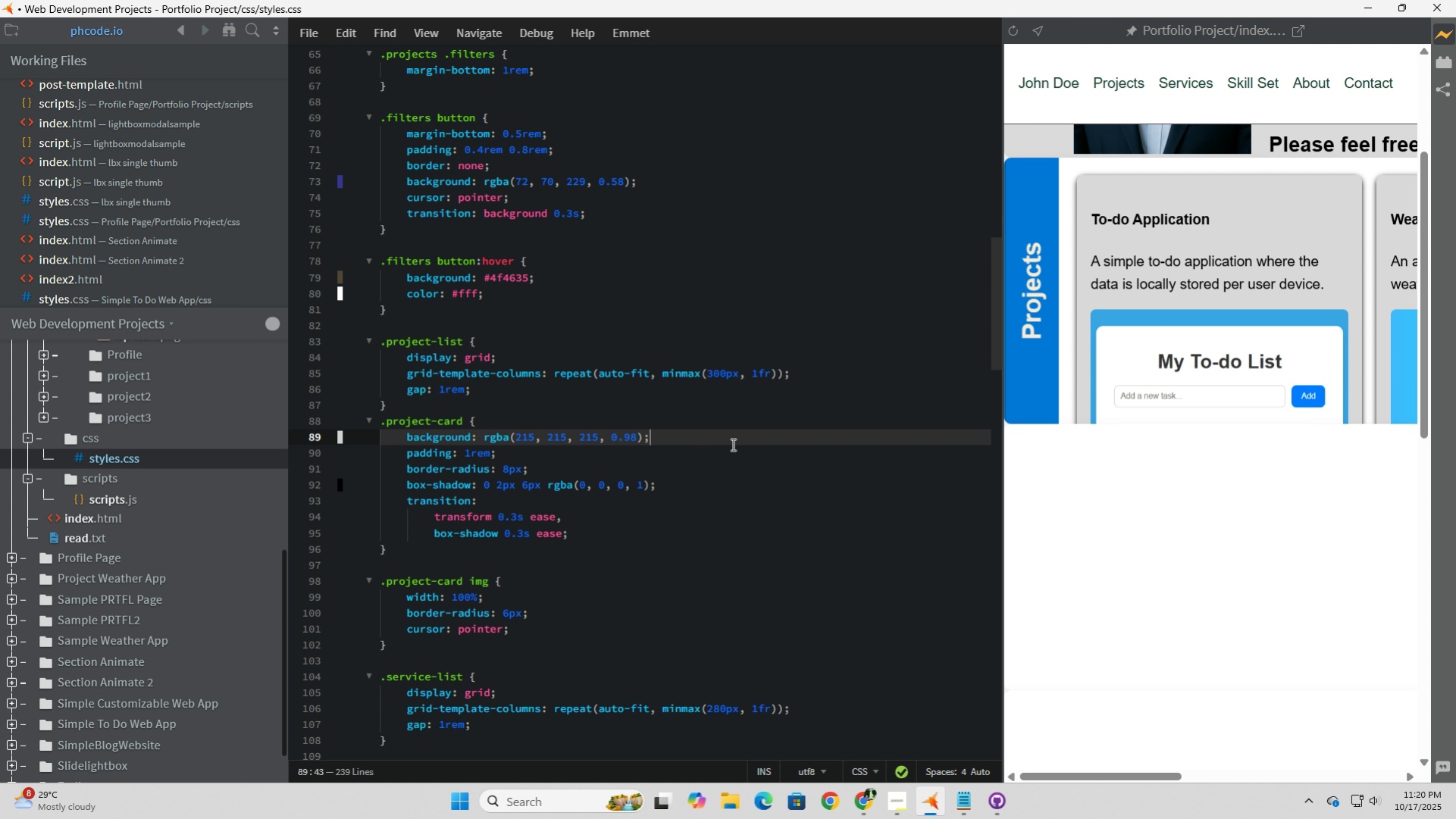 
wait(6.82)
 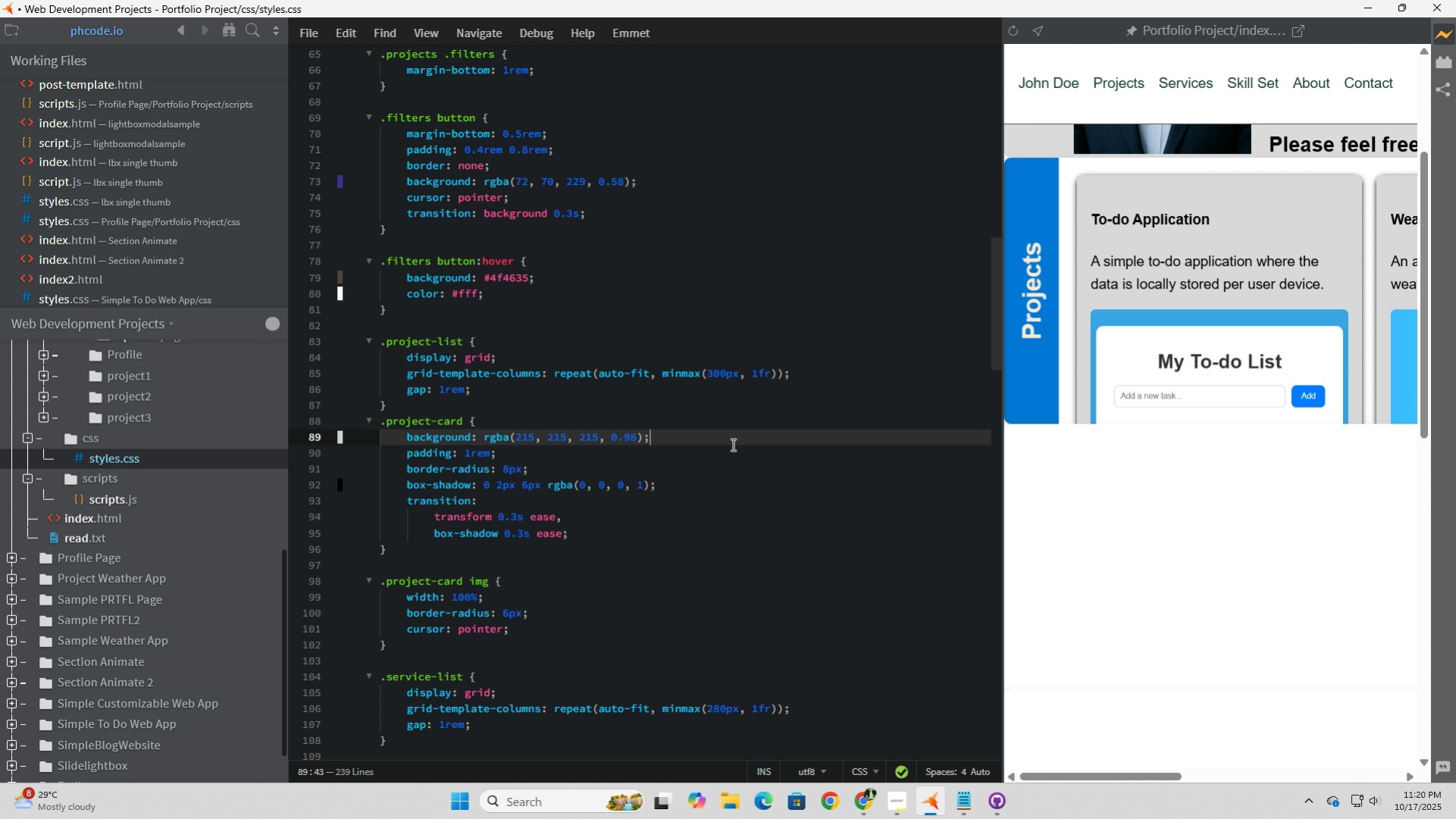 
left_click([718, 372])
 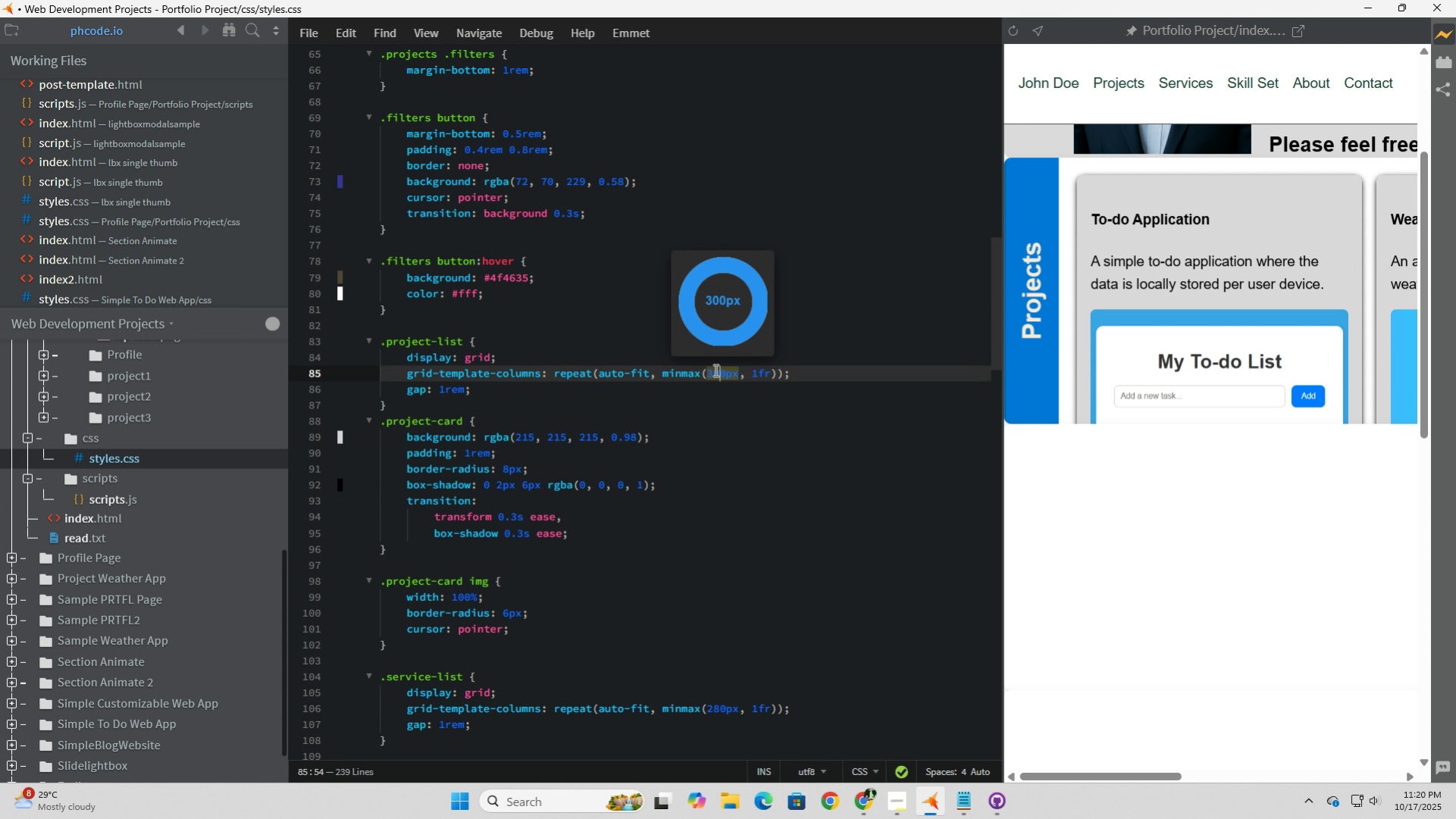 
left_click_drag(start_coordinate=[717, 370], to_coordinate=[709, 370])
 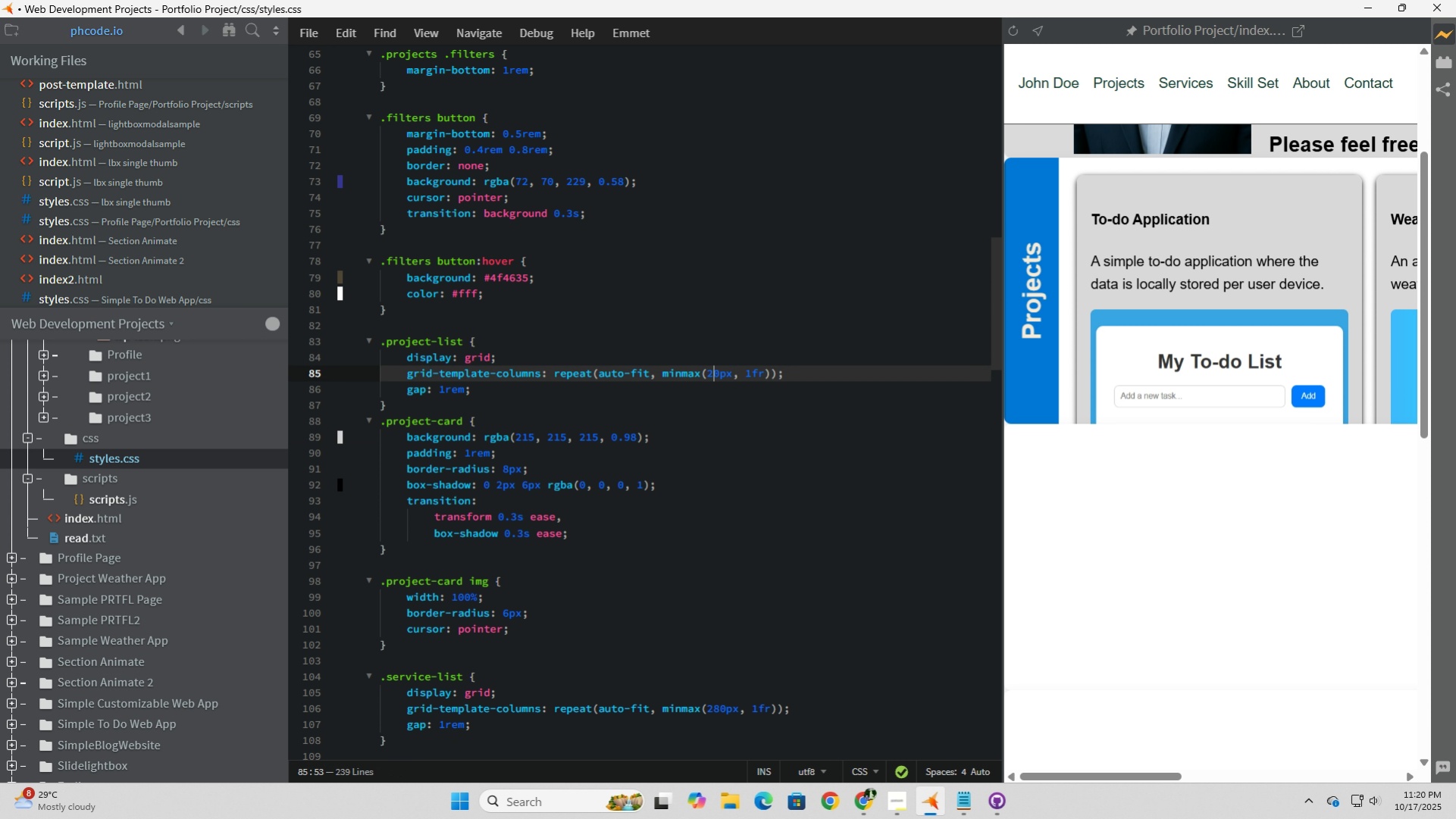 
key(Numpad2)
 